 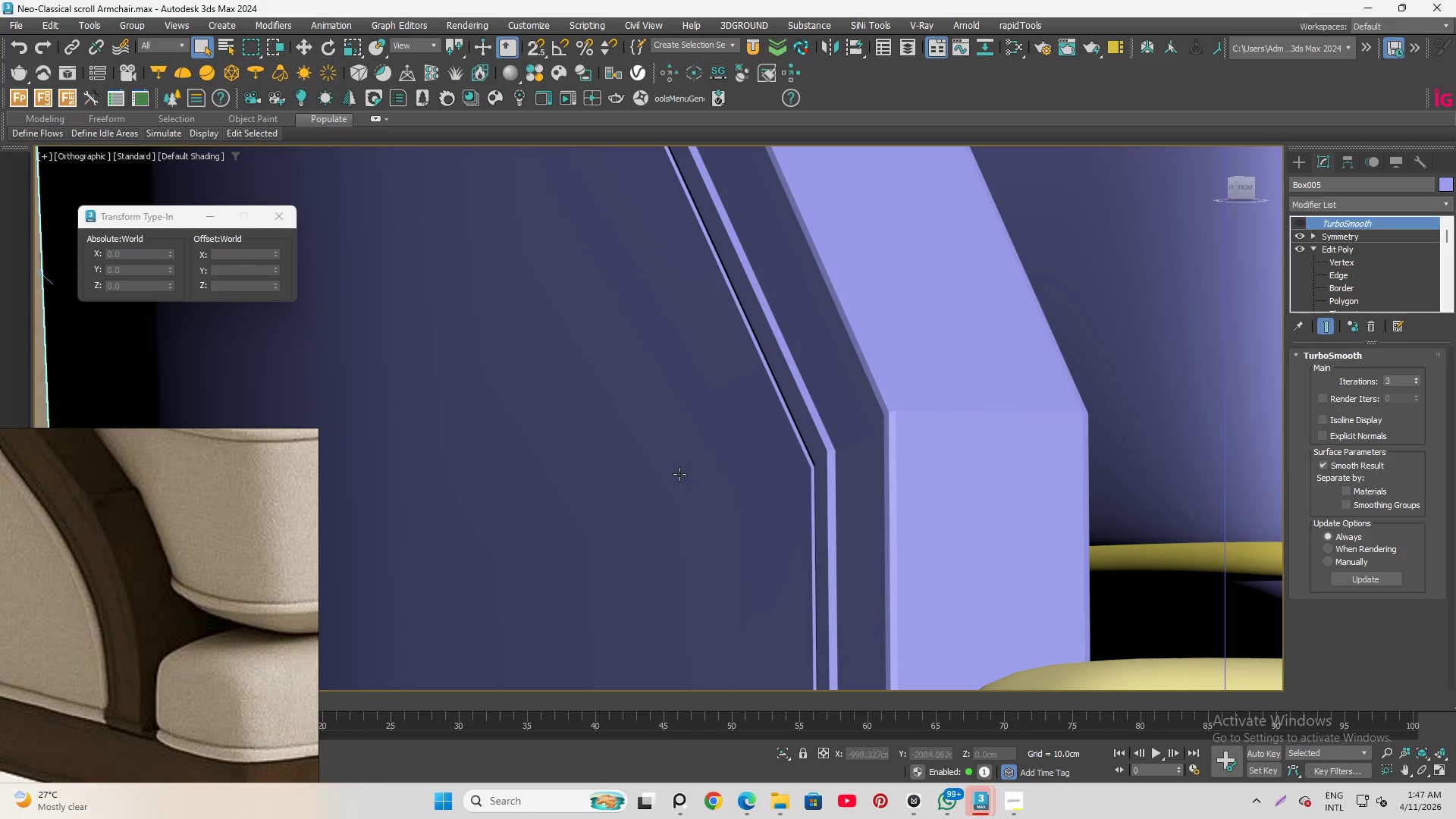 
scroll: coordinate [767, 447], scroll_direction: down, amount: 5.0
 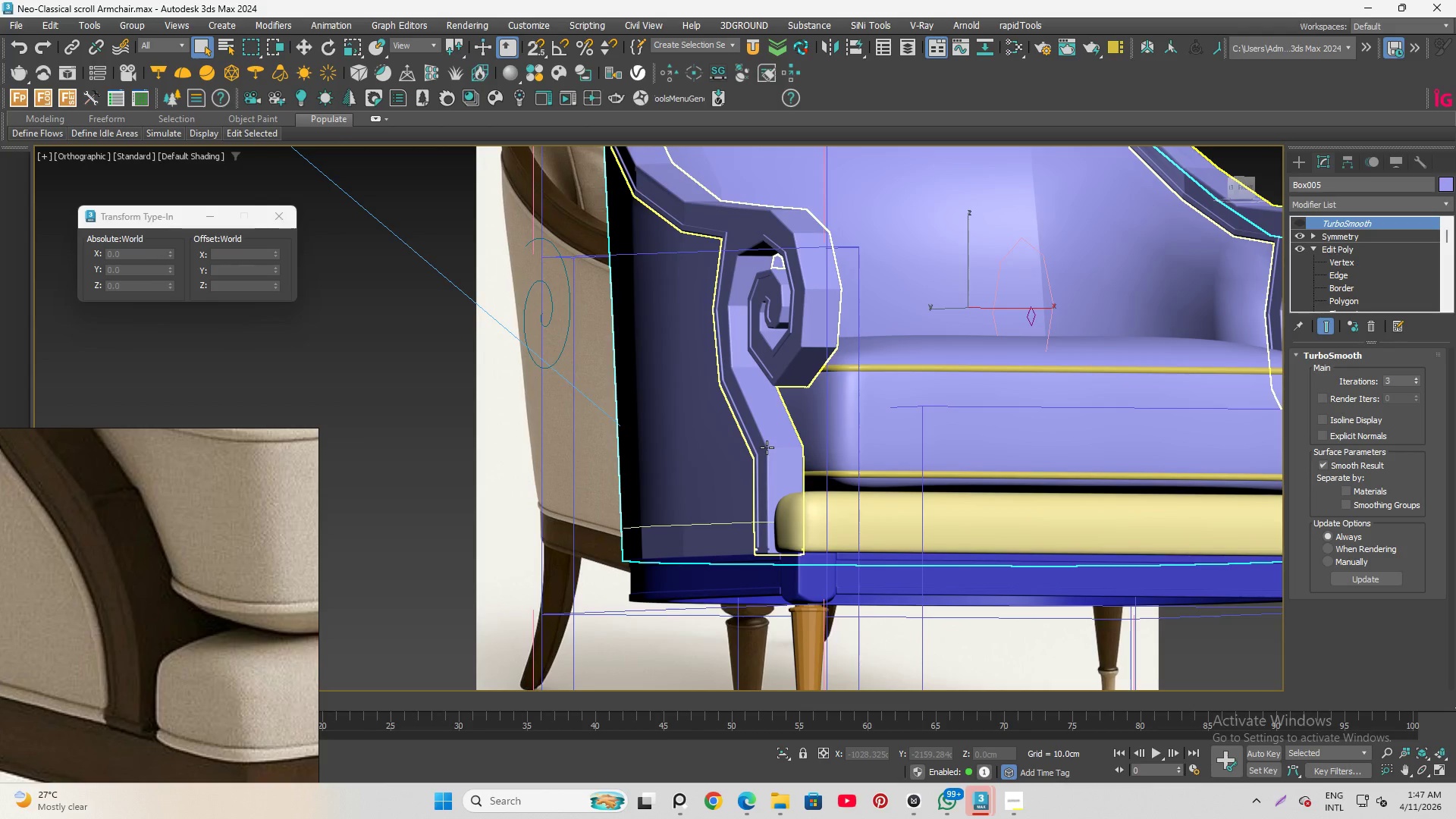 
wait(16.8)
 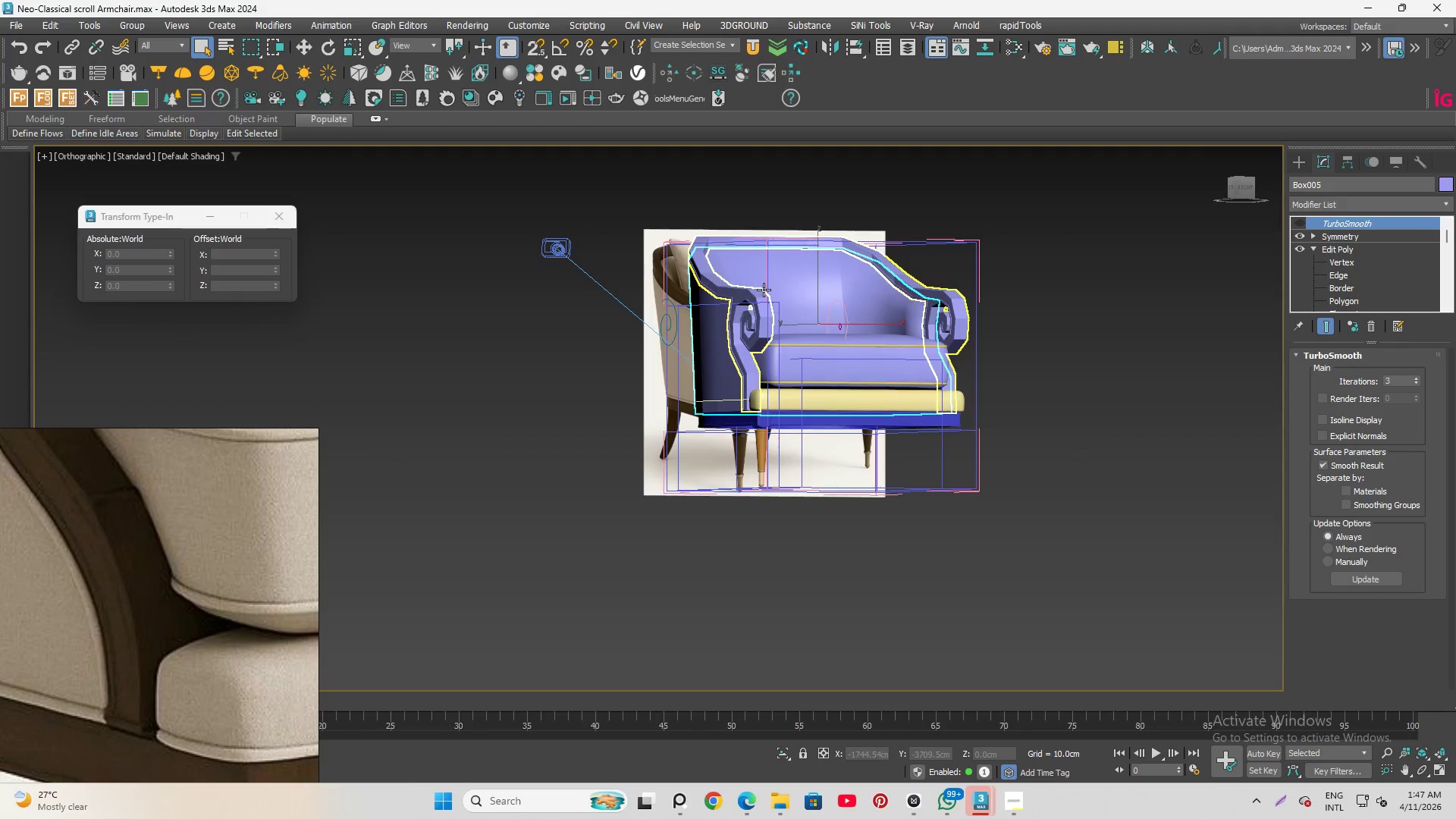 
hold_key(key=AltLeft, duration=0.88)
 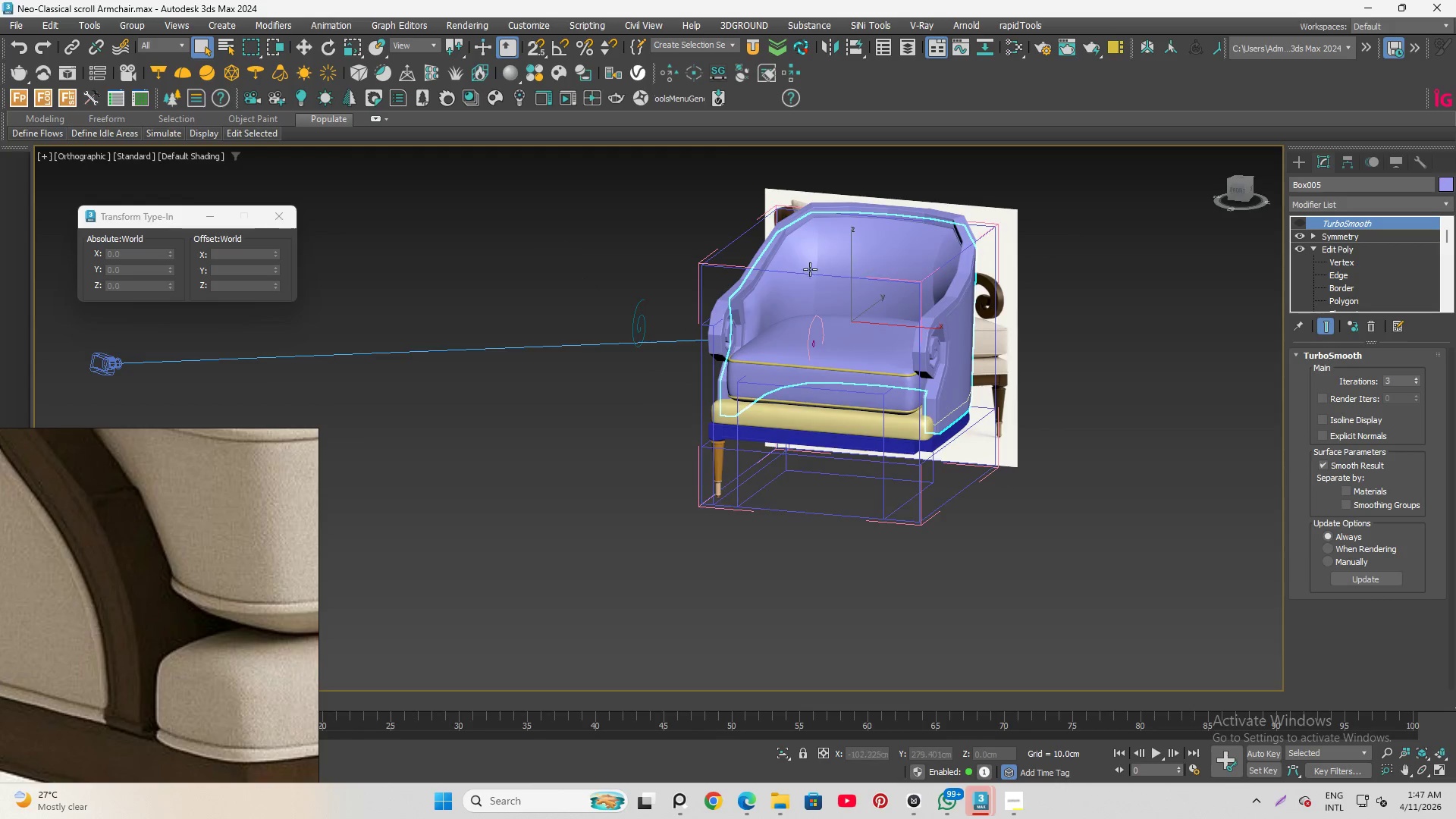 
scroll: coordinate [736, 339], scroll_direction: down, amount: 3.0
 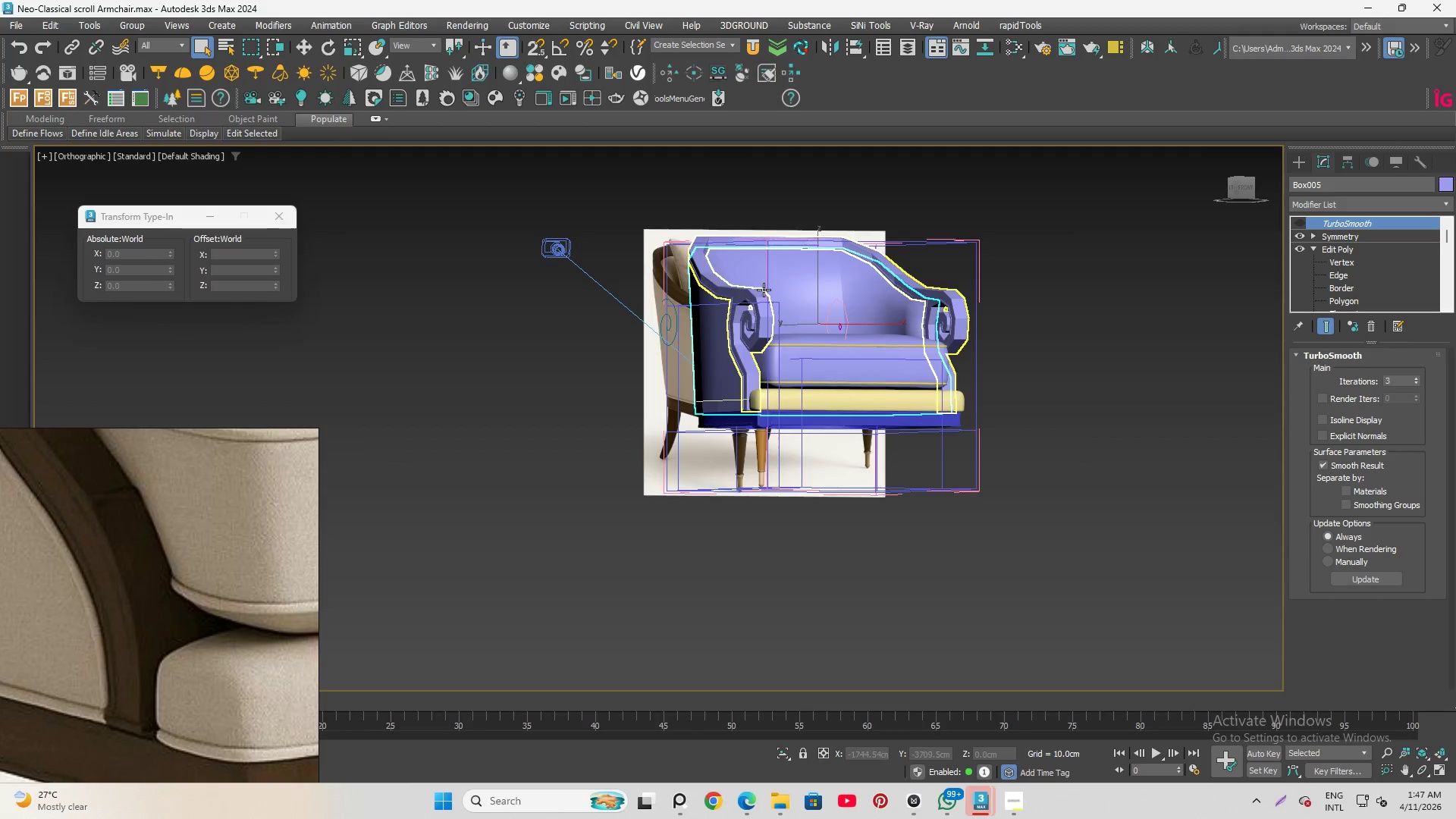 
left_click([792, 265])
 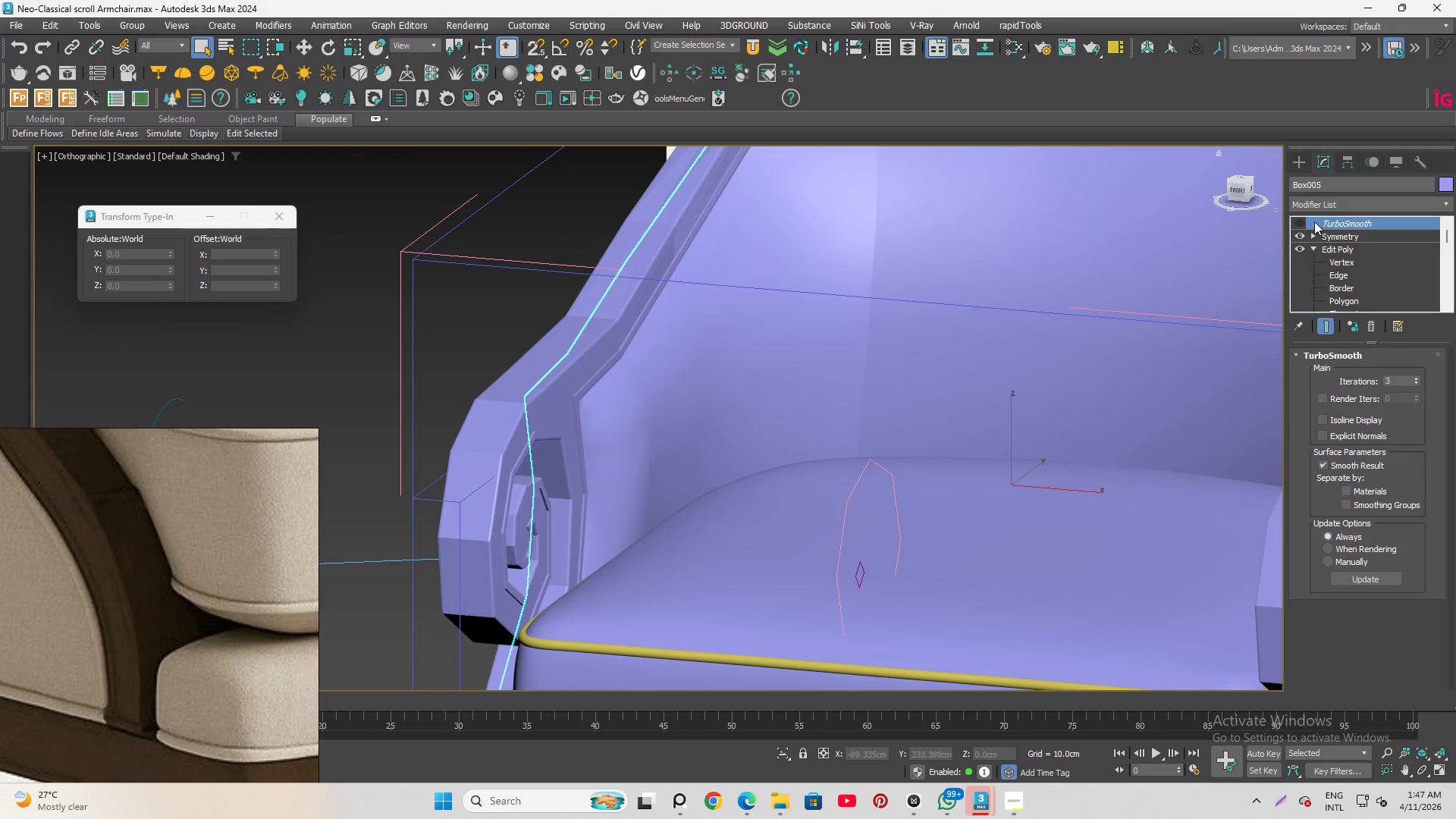 
scroll: coordinate [792, 265], scroll_direction: up, amount: 4.0
 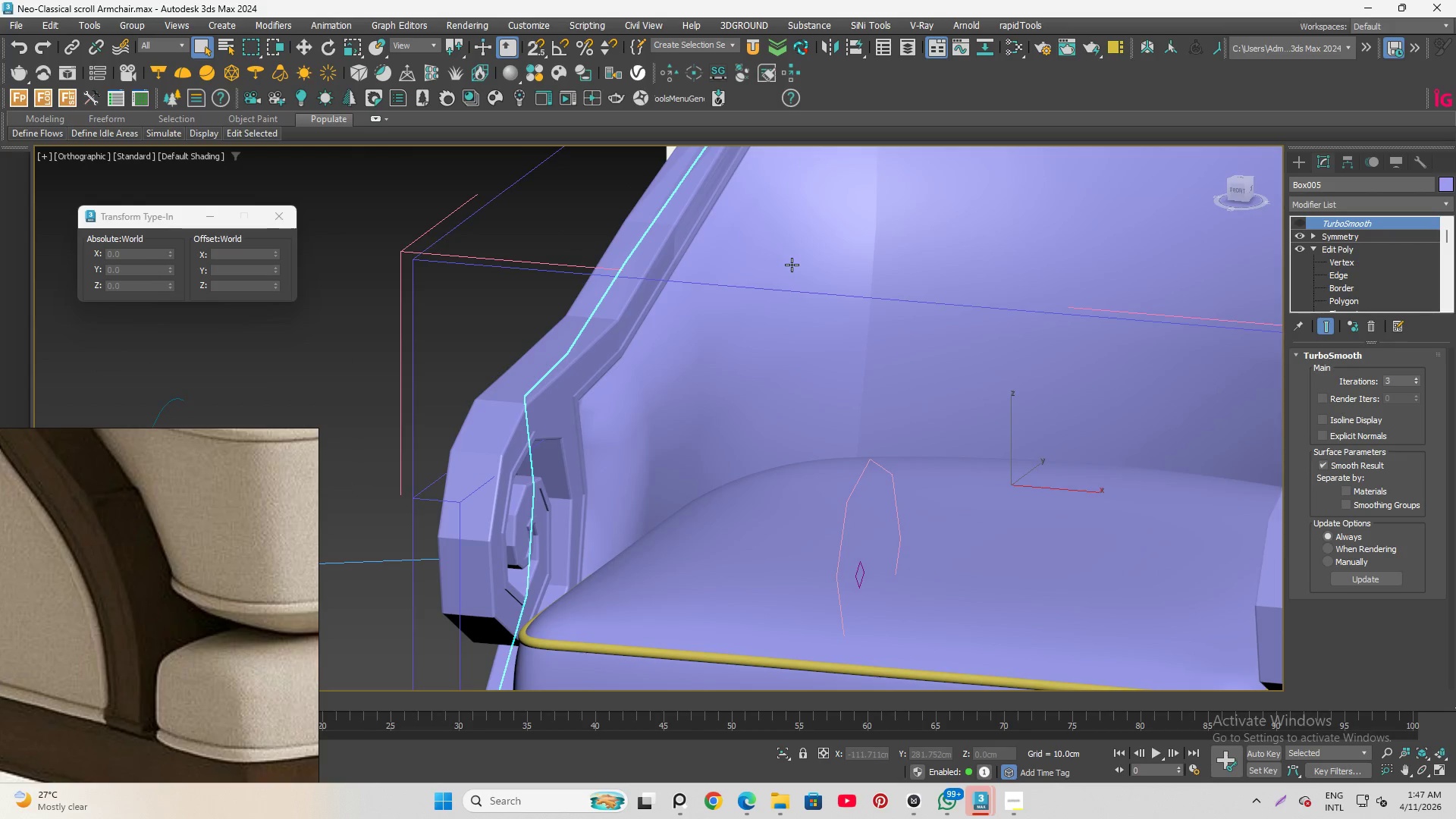 
left_click([1296, 221])
 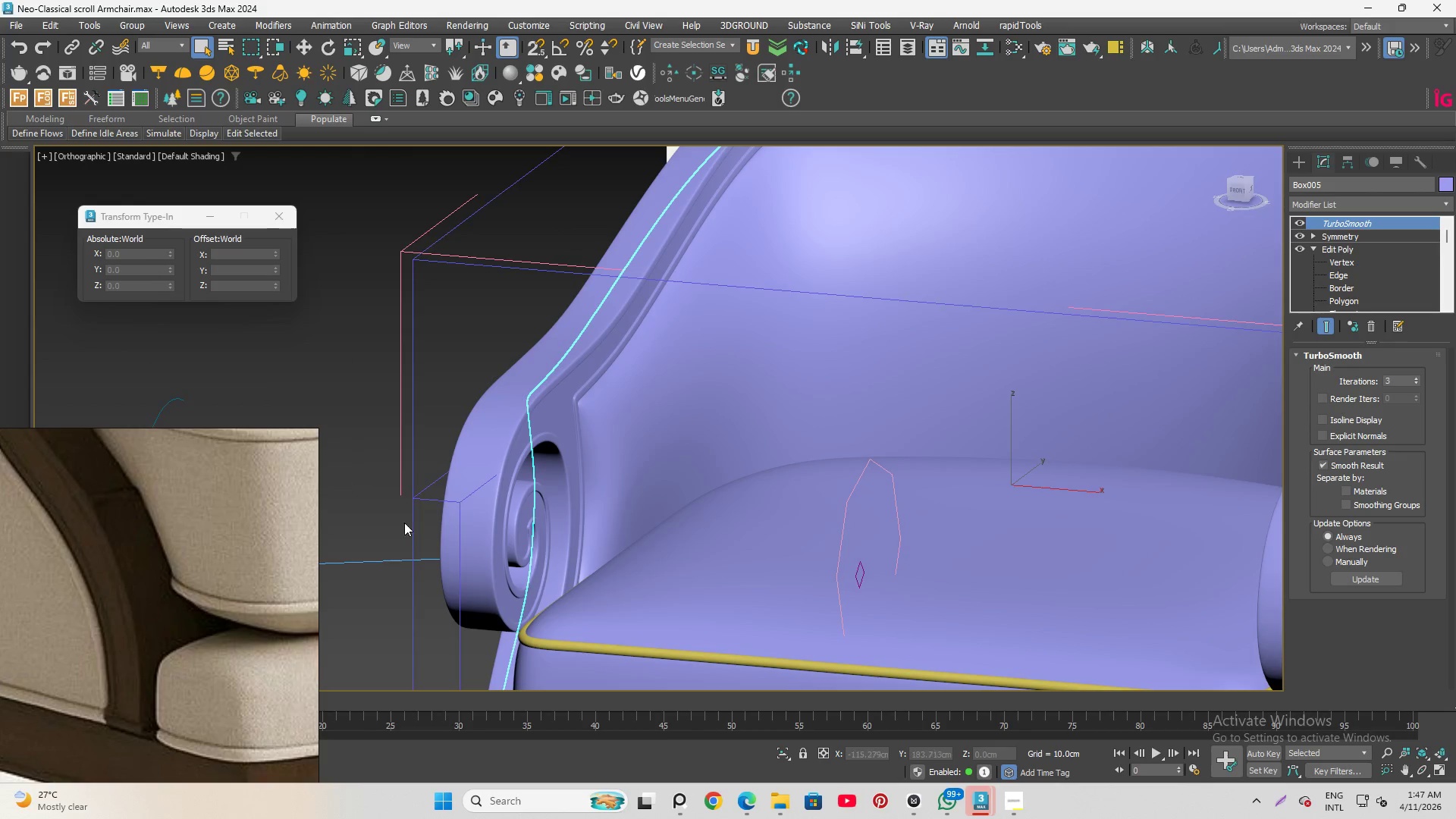 
hold_key(key=AltLeft, duration=0.81)
 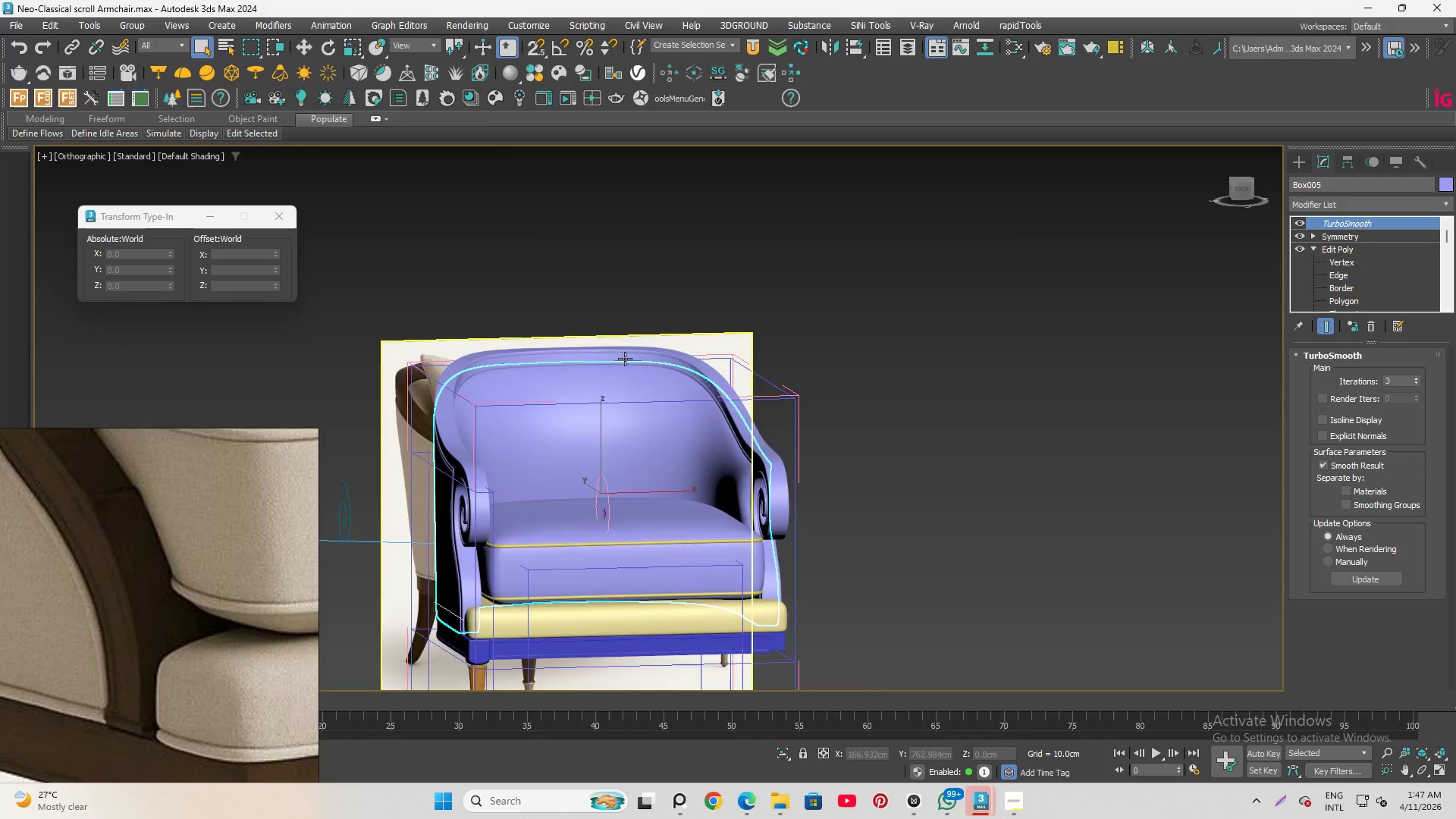 
scroll: coordinate [522, 448], scroll_direction: down, amount: 3.0
 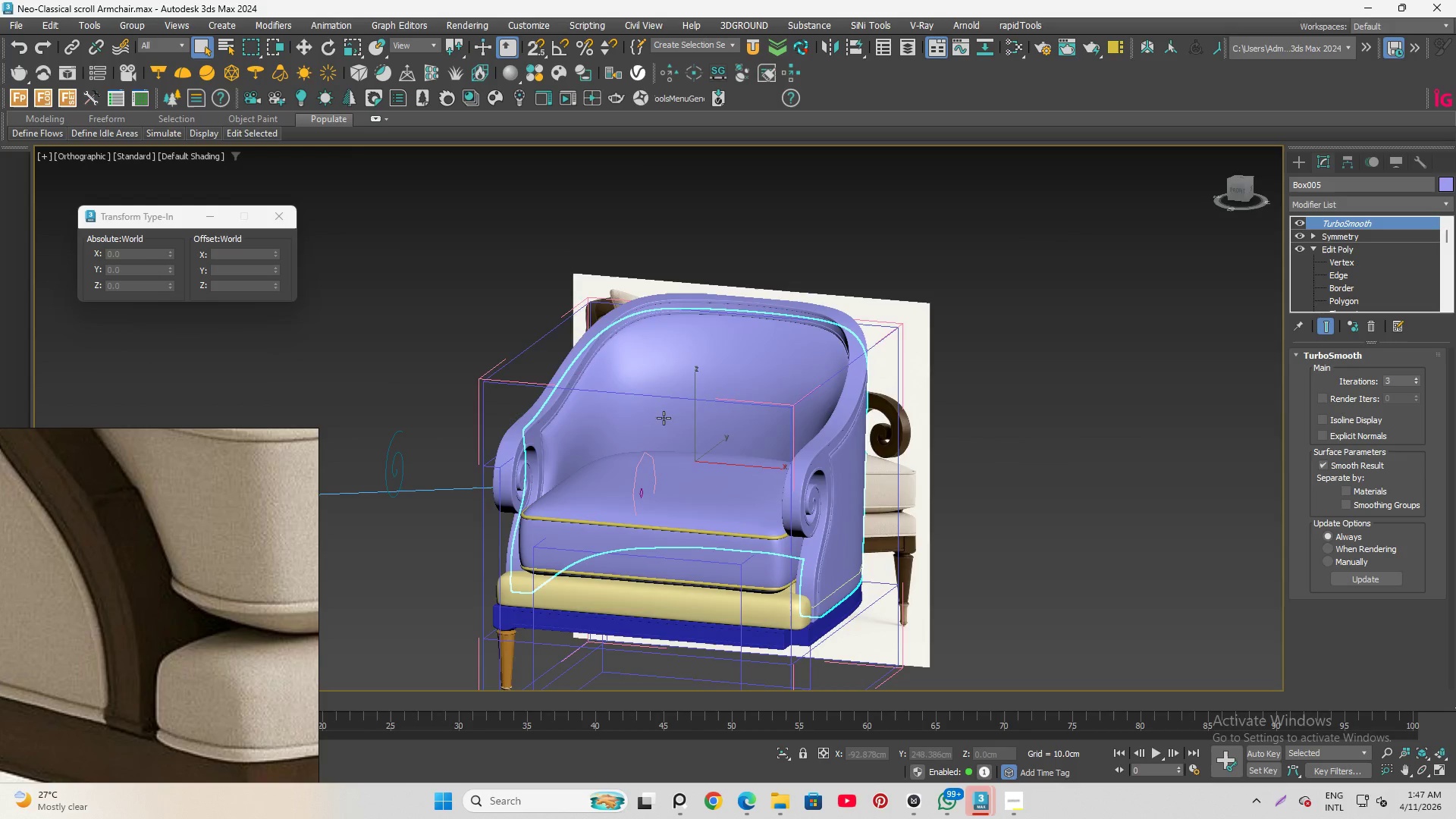 
scroll: coordinate [579, 394], scroll_direction: up, amount: 5.0
 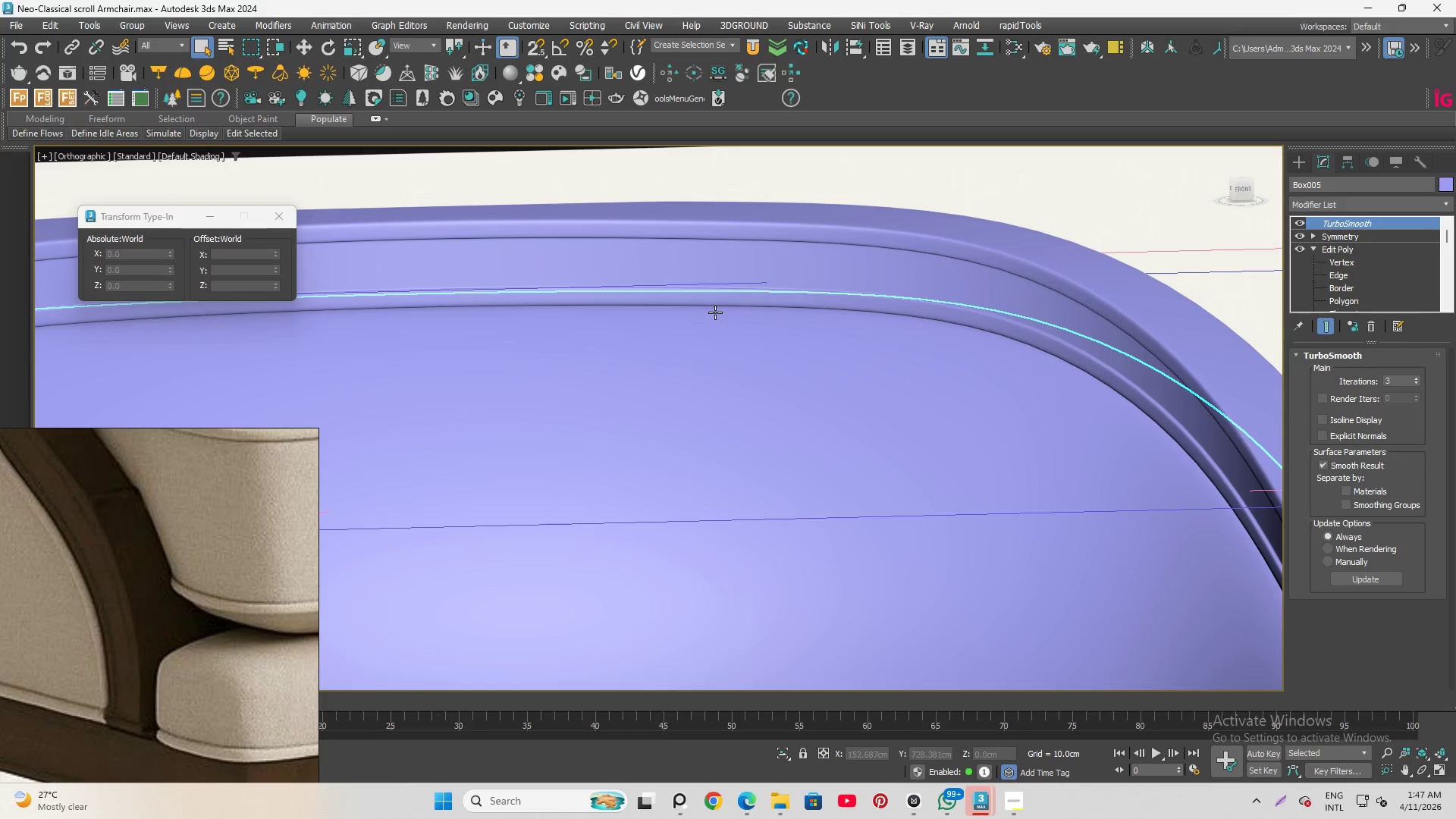 
hold_key(key=AltLeft, duration=1.5)
 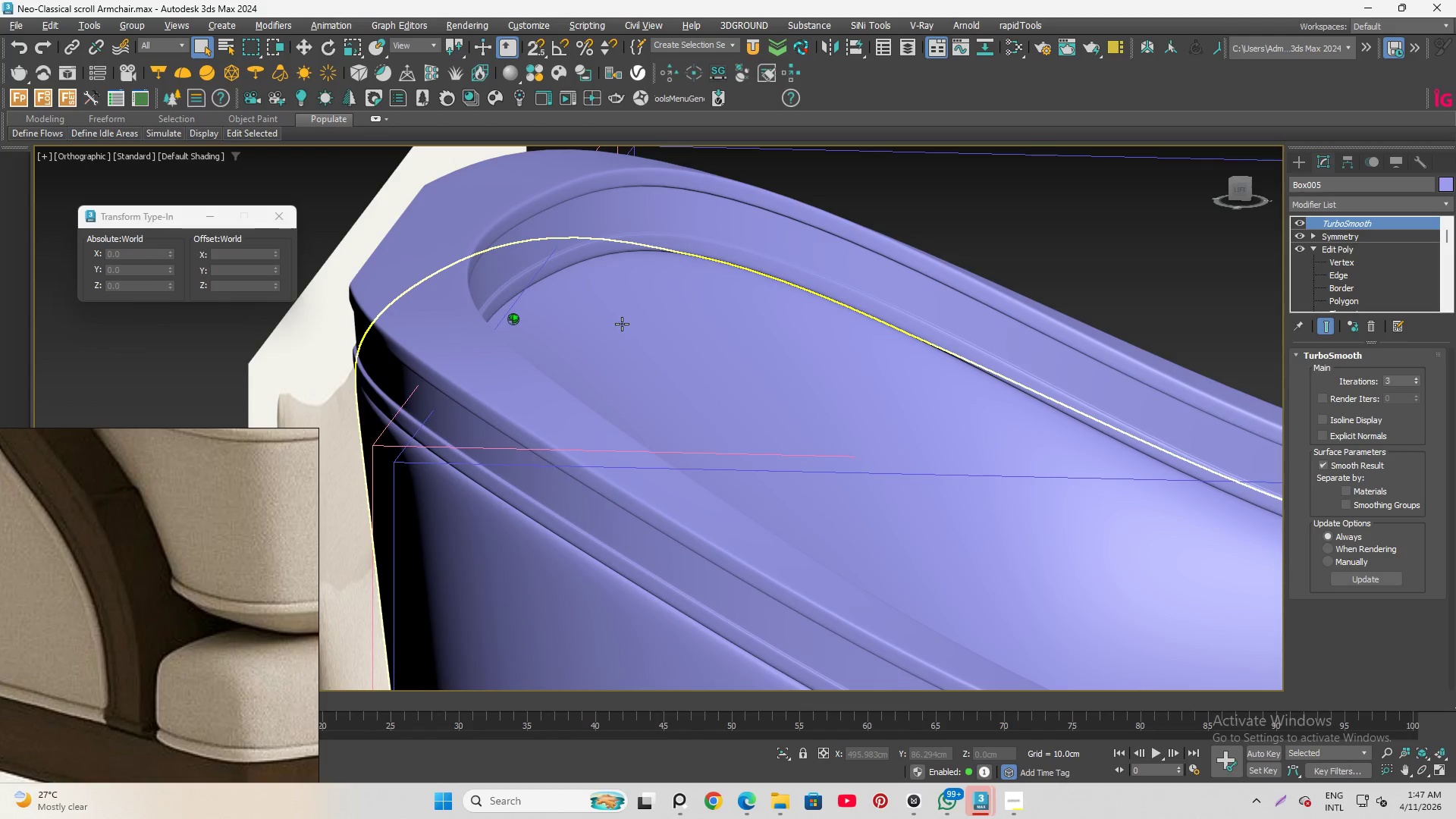 
hold_key(key=AltLeft, duration=1.53)
 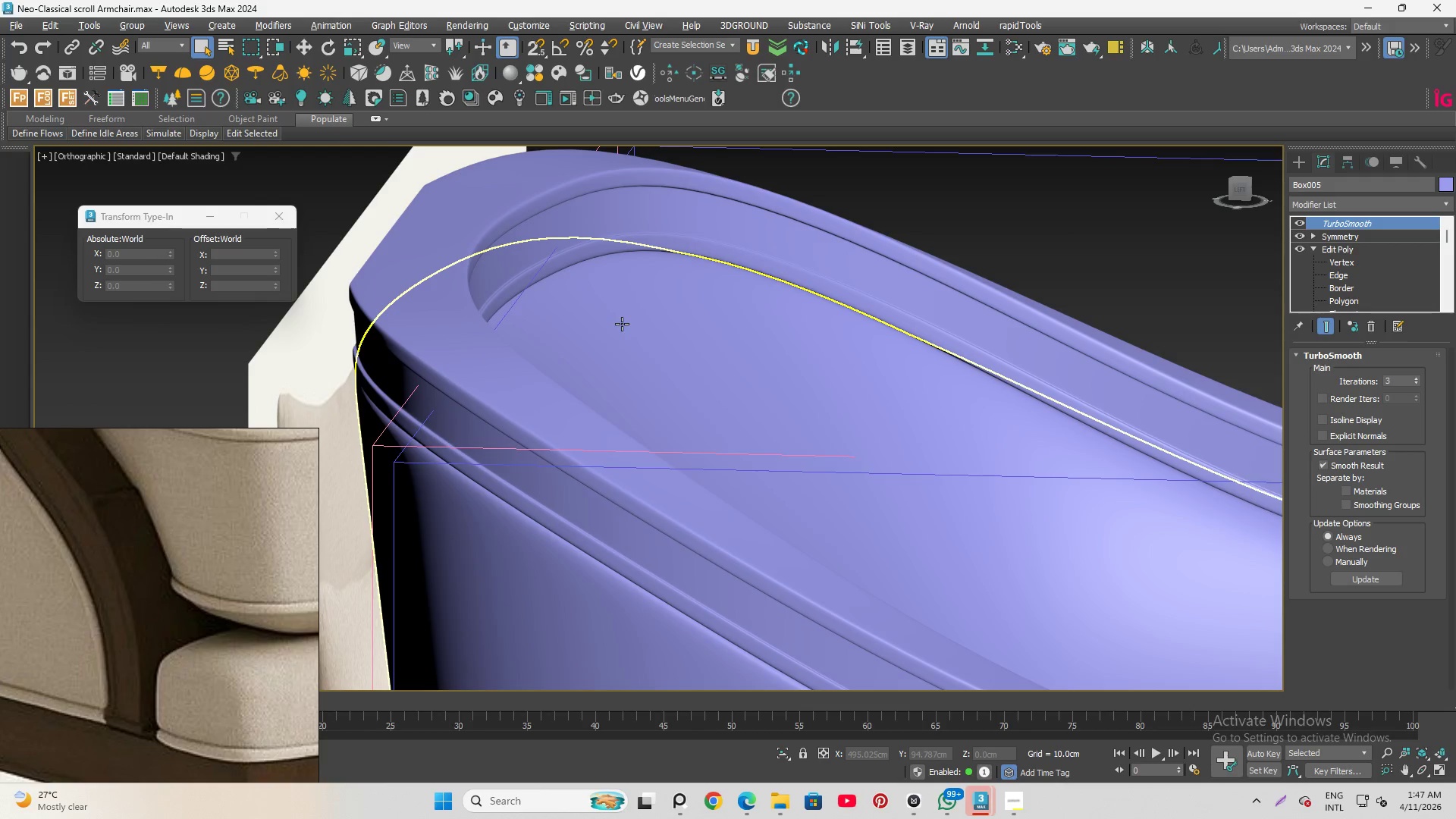 
hold_key(key=AltLeft, duration=0.97)
 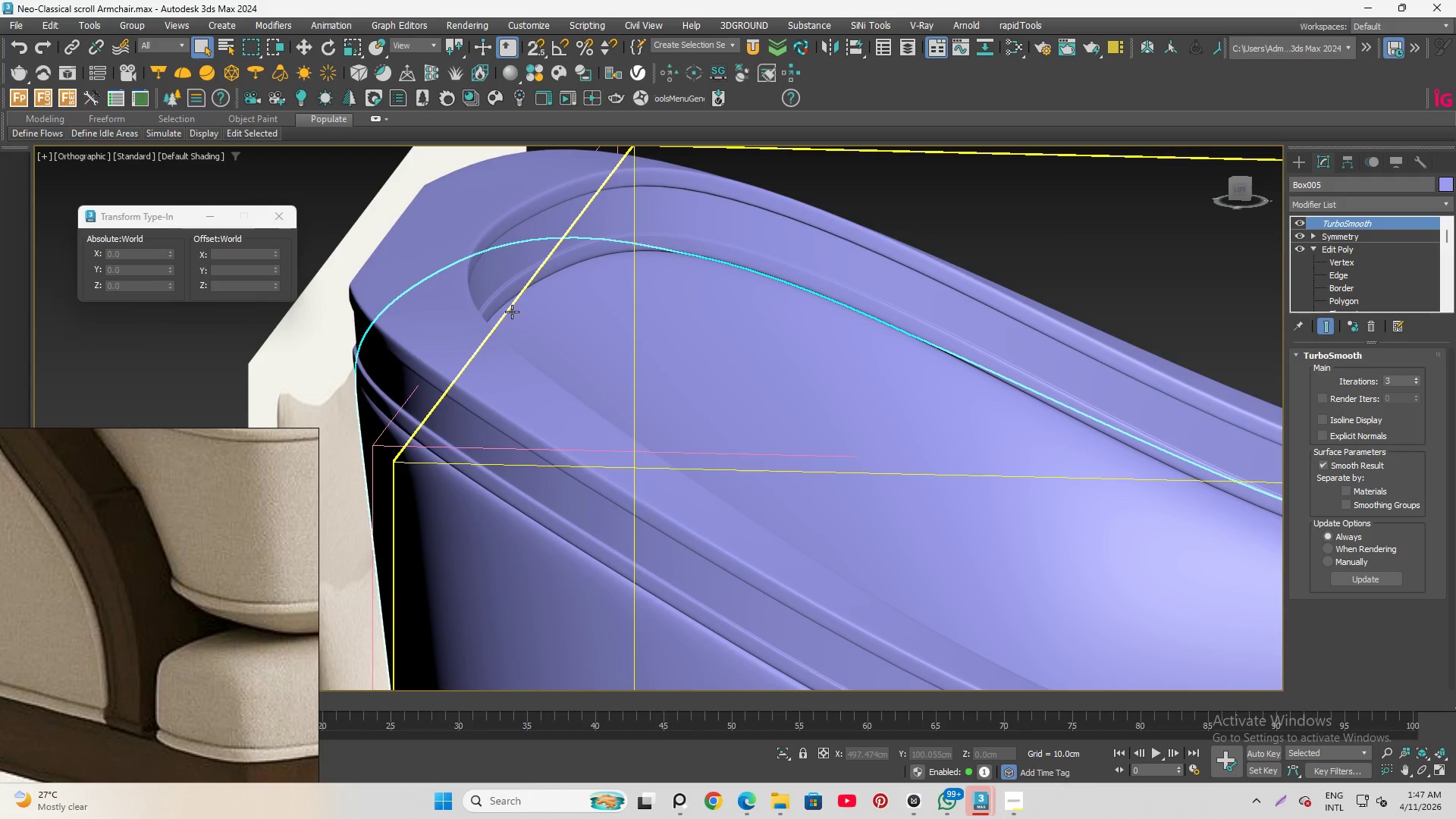 
scroll: coordinate [776, 290], scroll_direction: down, amount: 5.0
 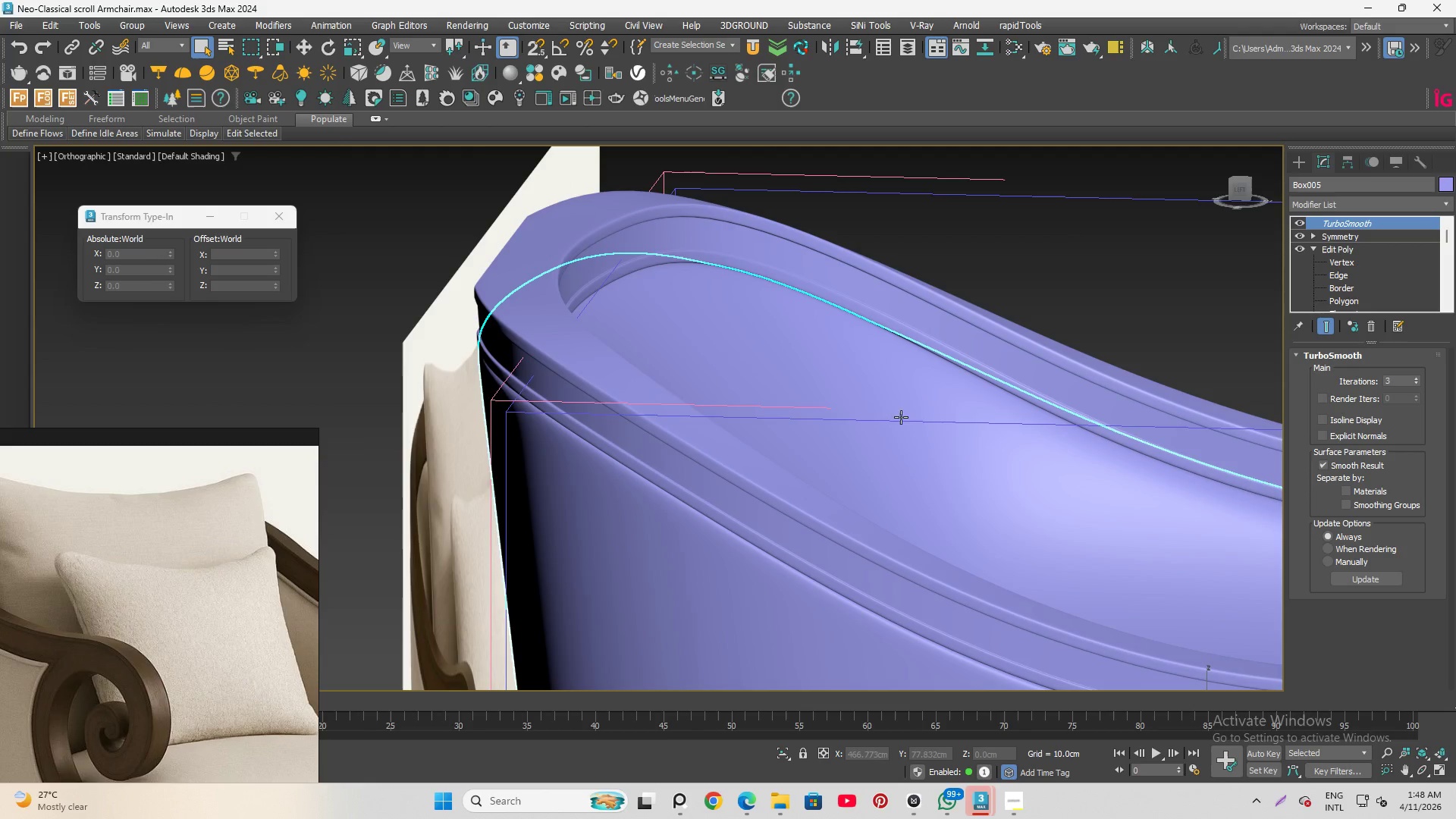 
hold_key(key=AltLeft, duration=0.61)
 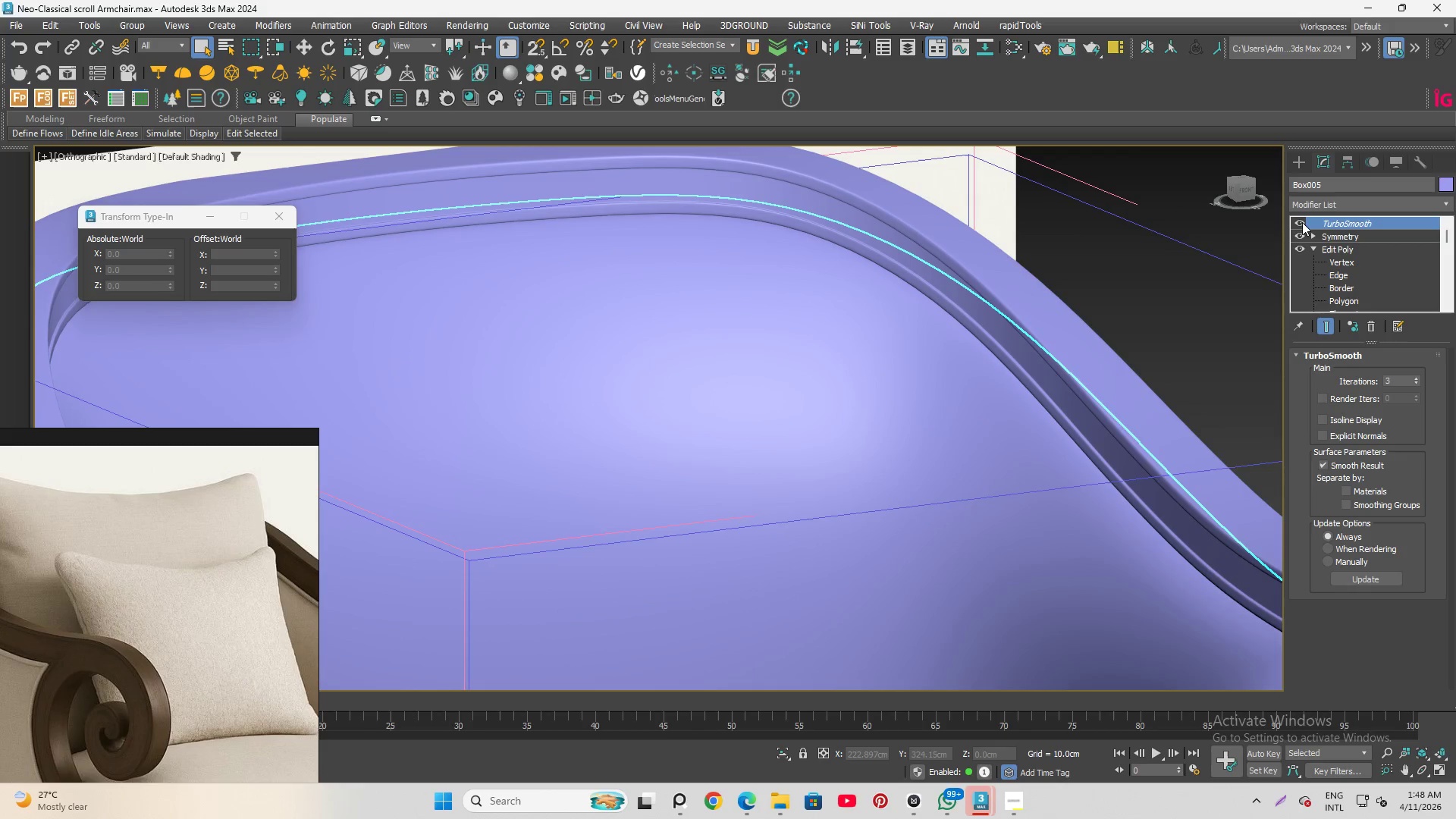 
hold_key(key=AltLeft, duration=25.98)
left_click([1301, 224])
 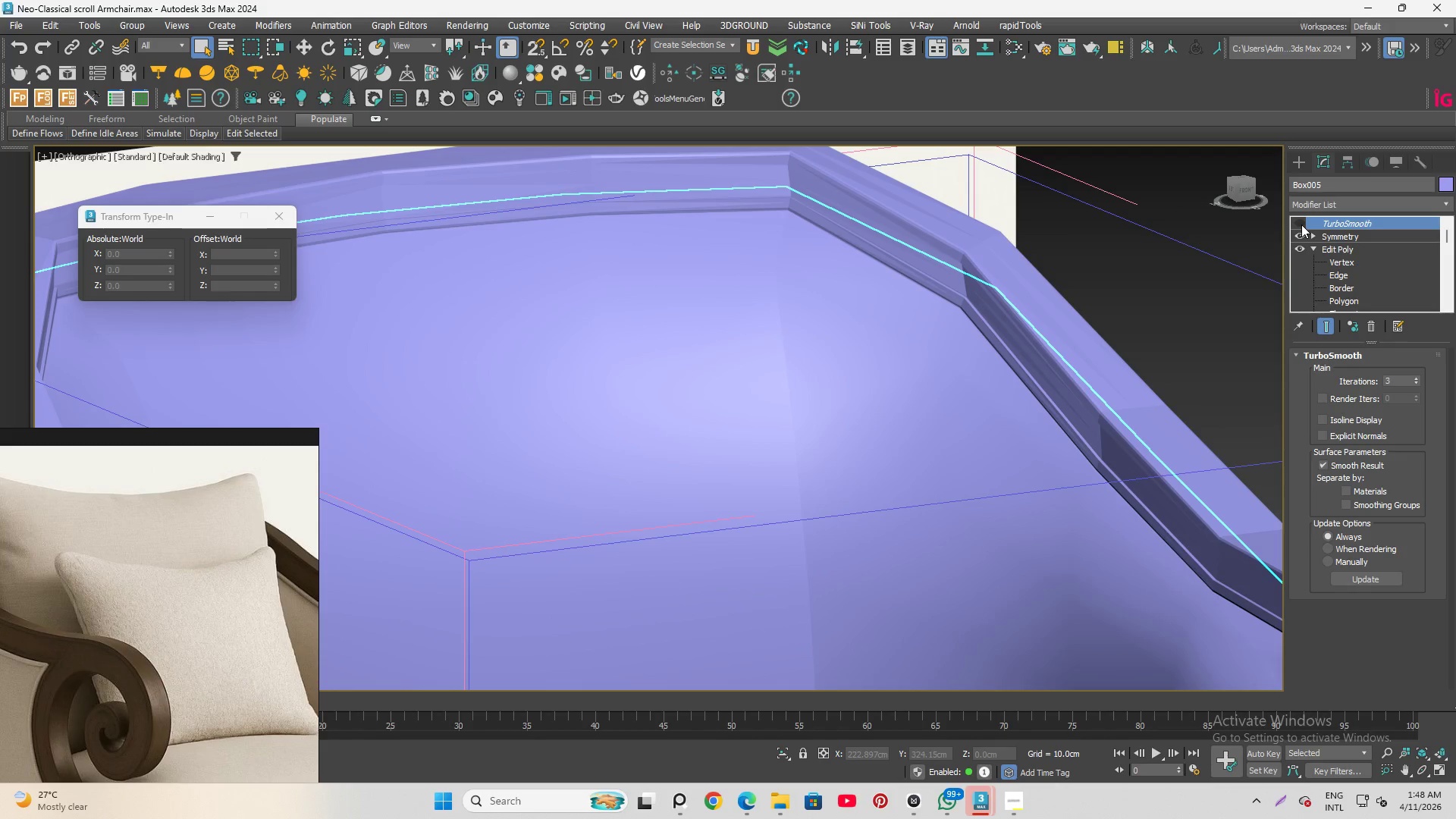 
key(F4)
 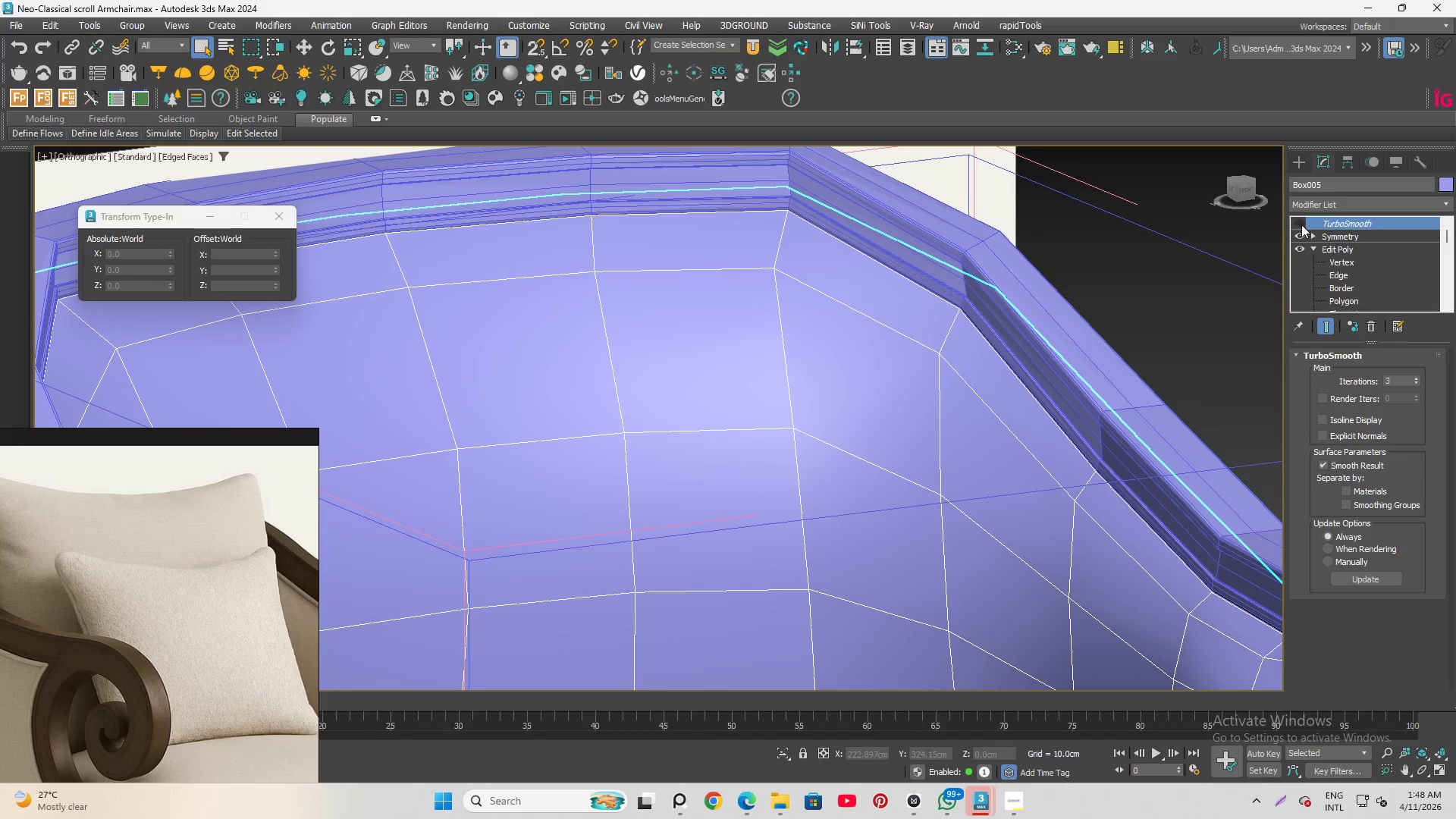 
left_click([1315, 245])
 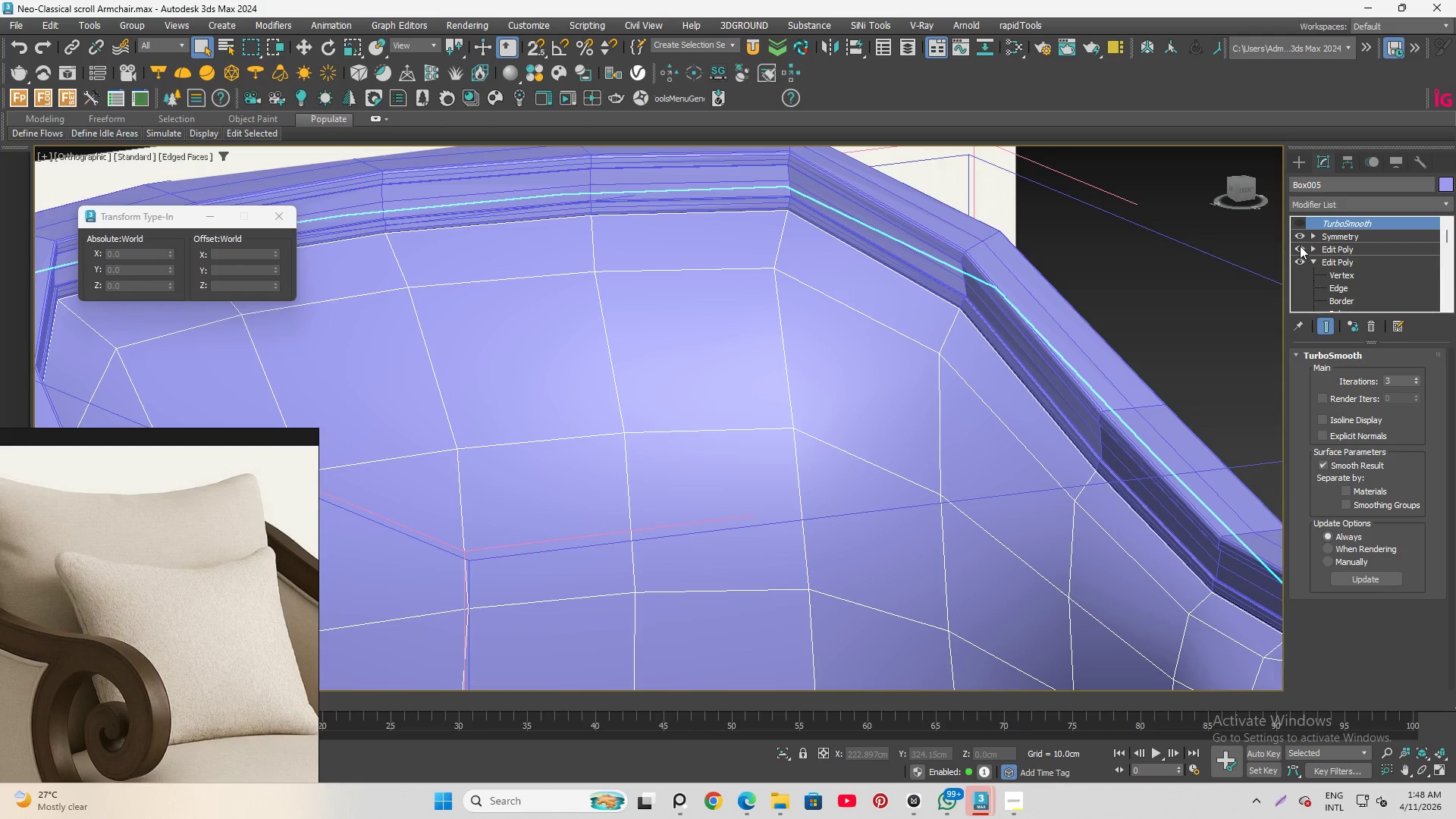 
left_click([1300, 246])
 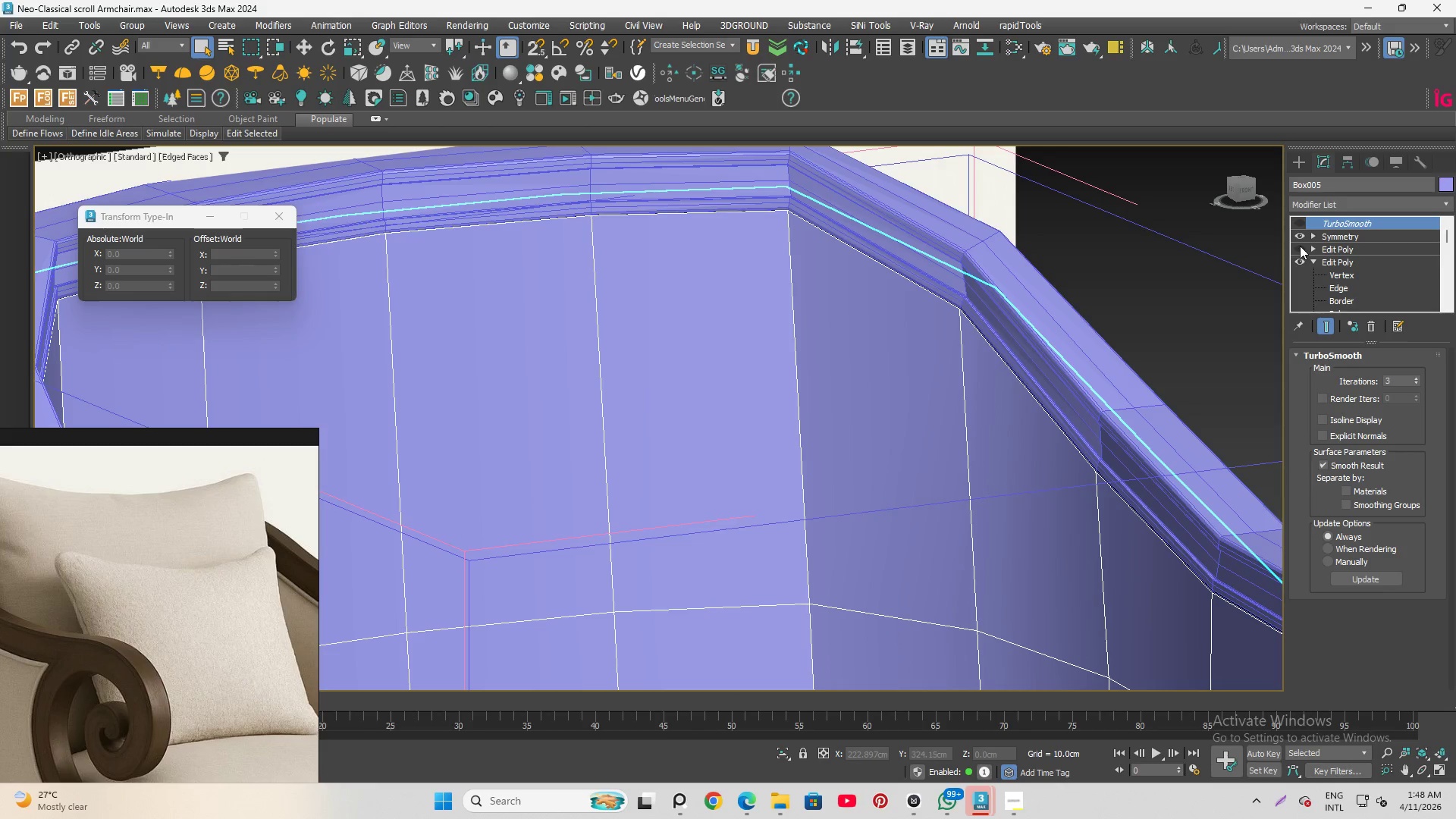 
left_click([1300, 246])
 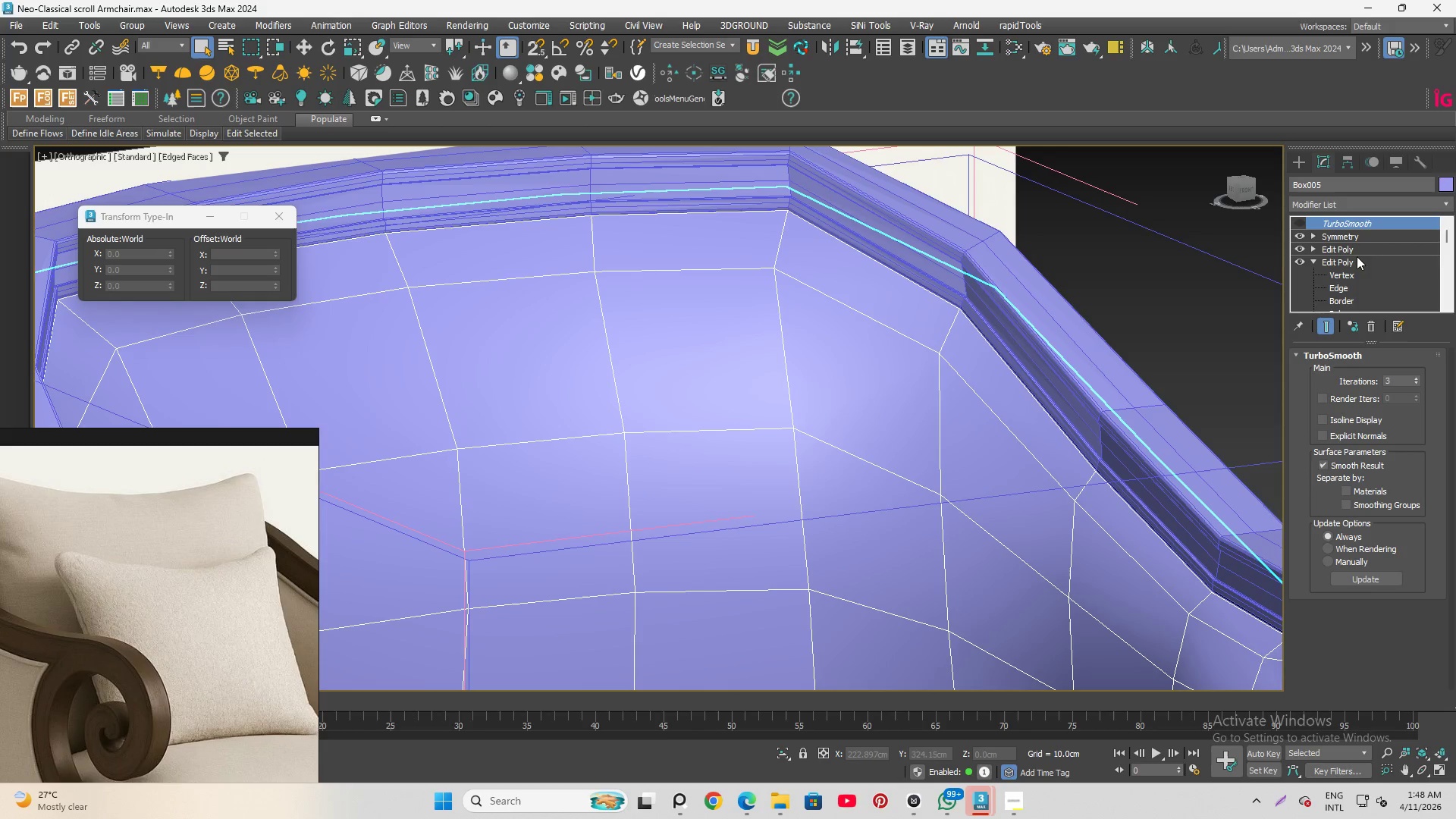 
left_click([1351, 251])
 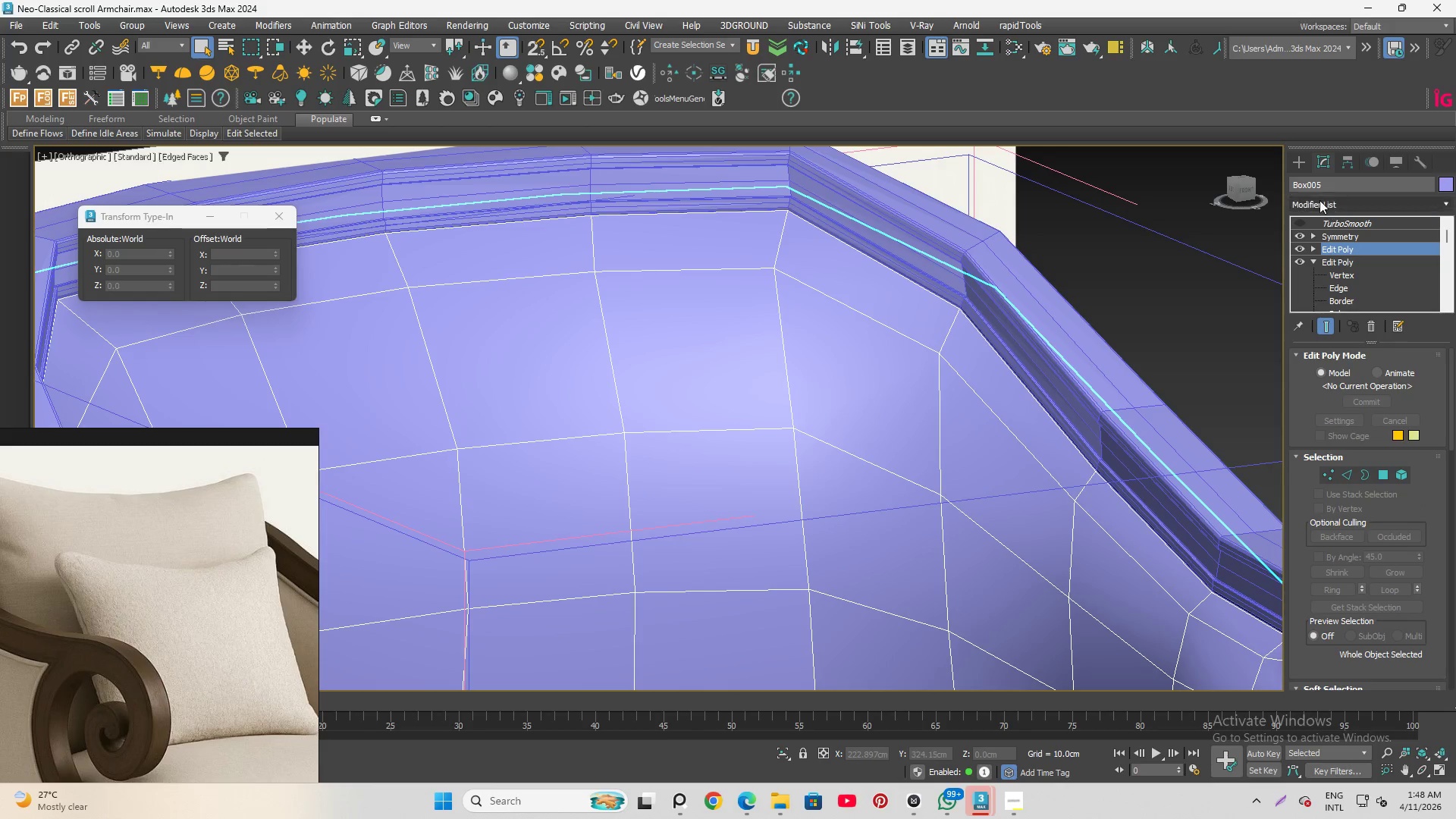 
left_click([1319, 200])
 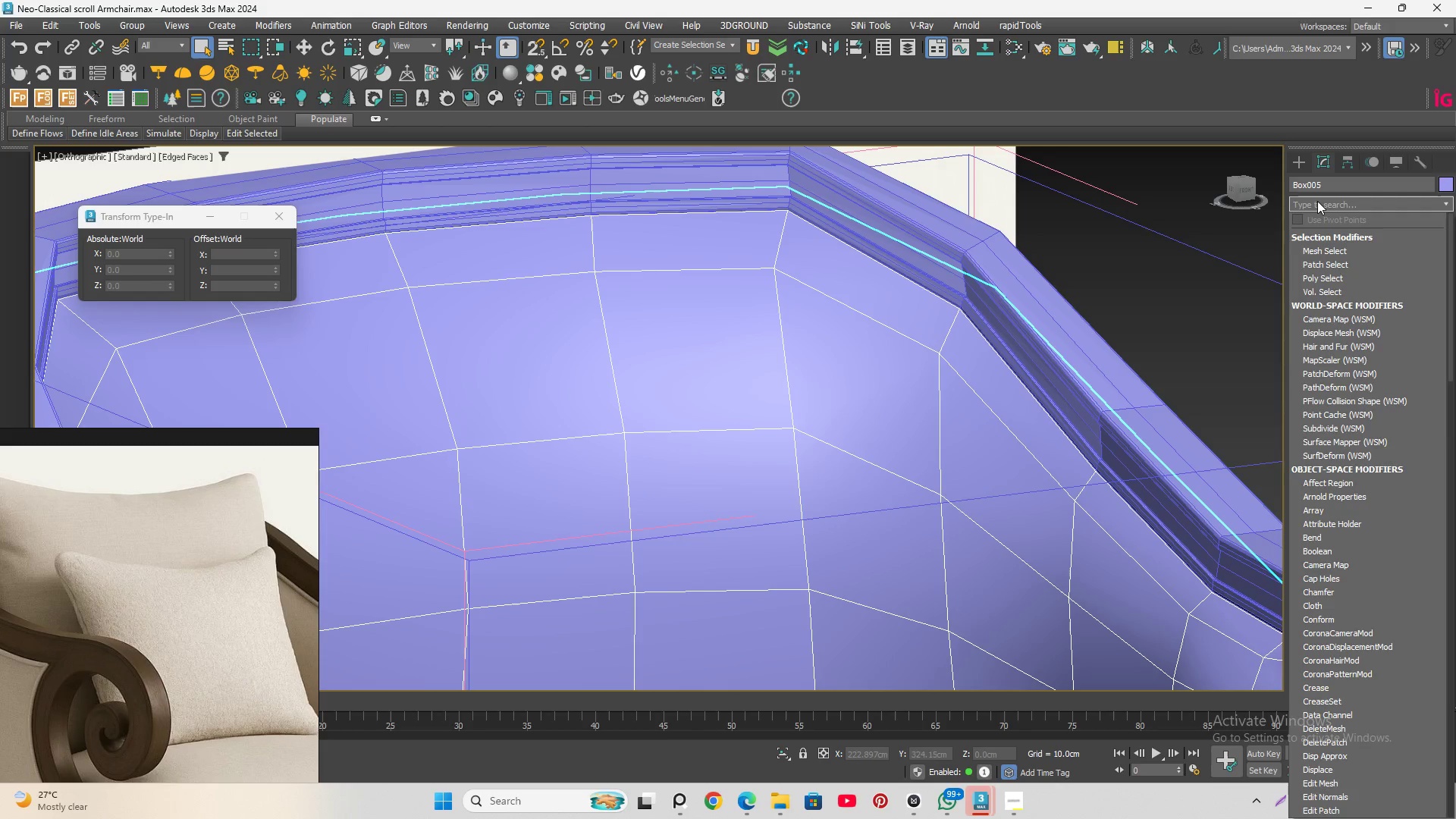 
type(ed)
 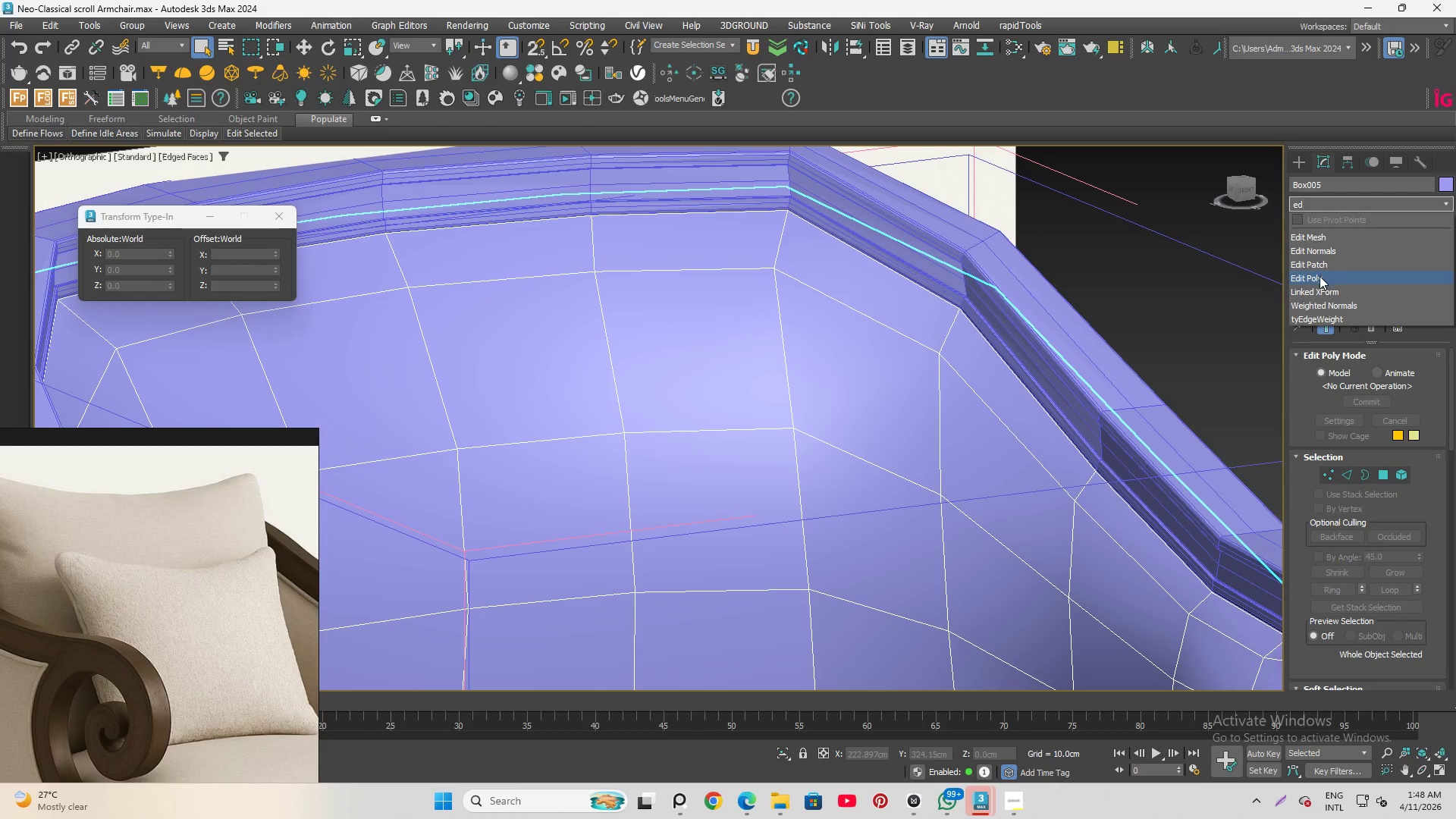 
left_click([1320, 277])
 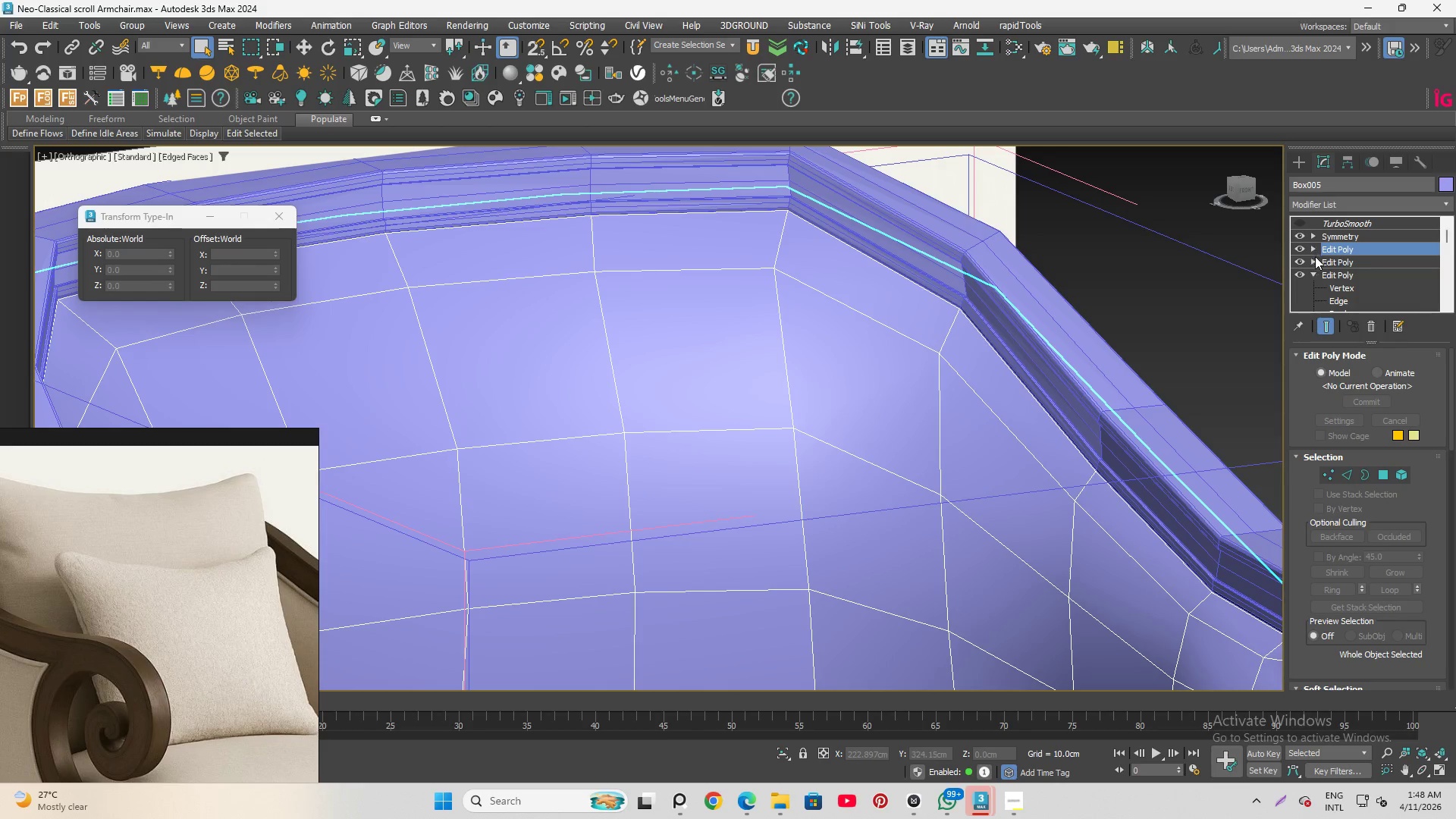 
left_click([1311, 244])
 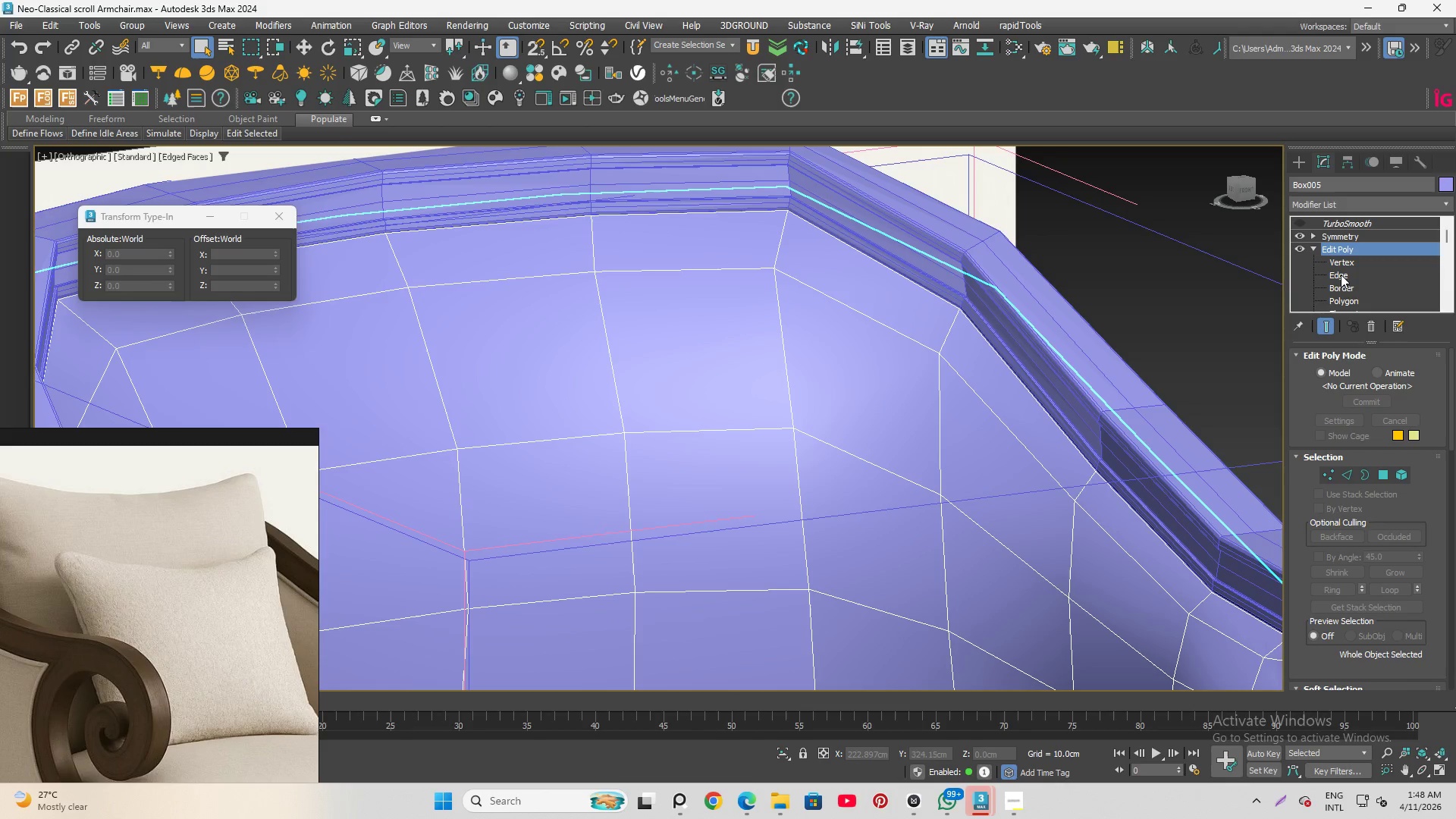 
key(Control+ControlLeft)
 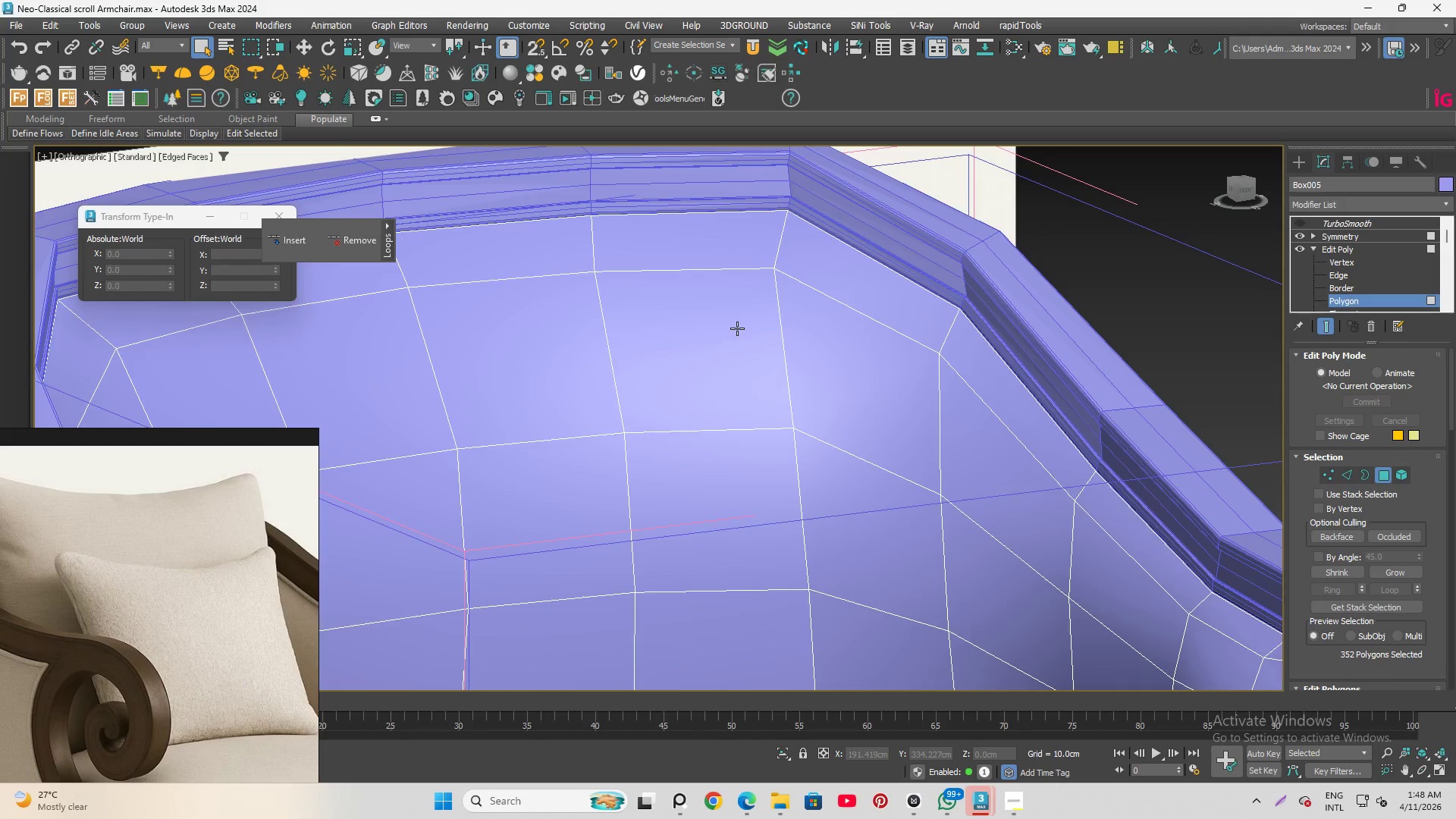 
key(Control+A)
 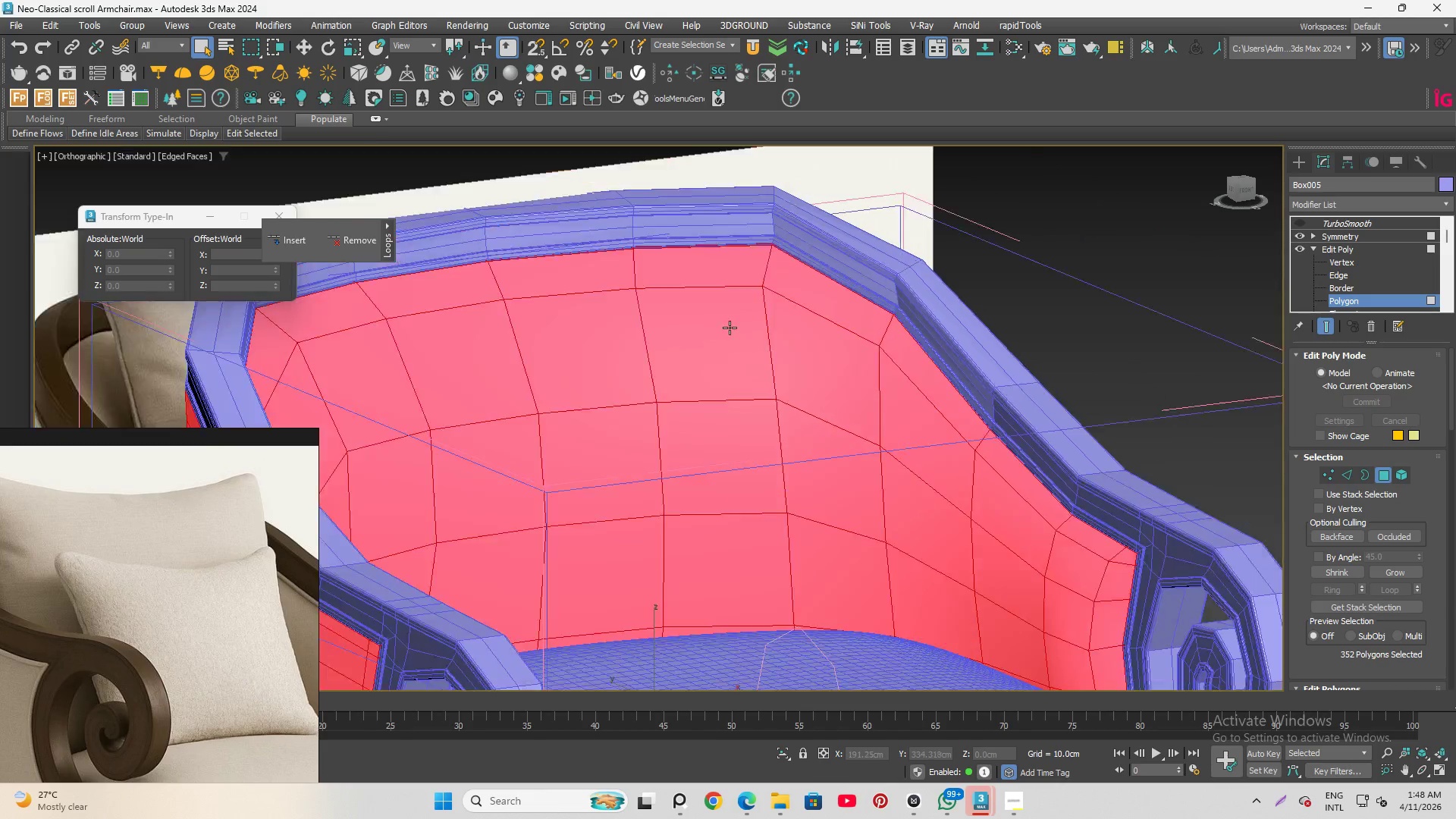 
hold_key(key=AltLeft, duration=0.86)
 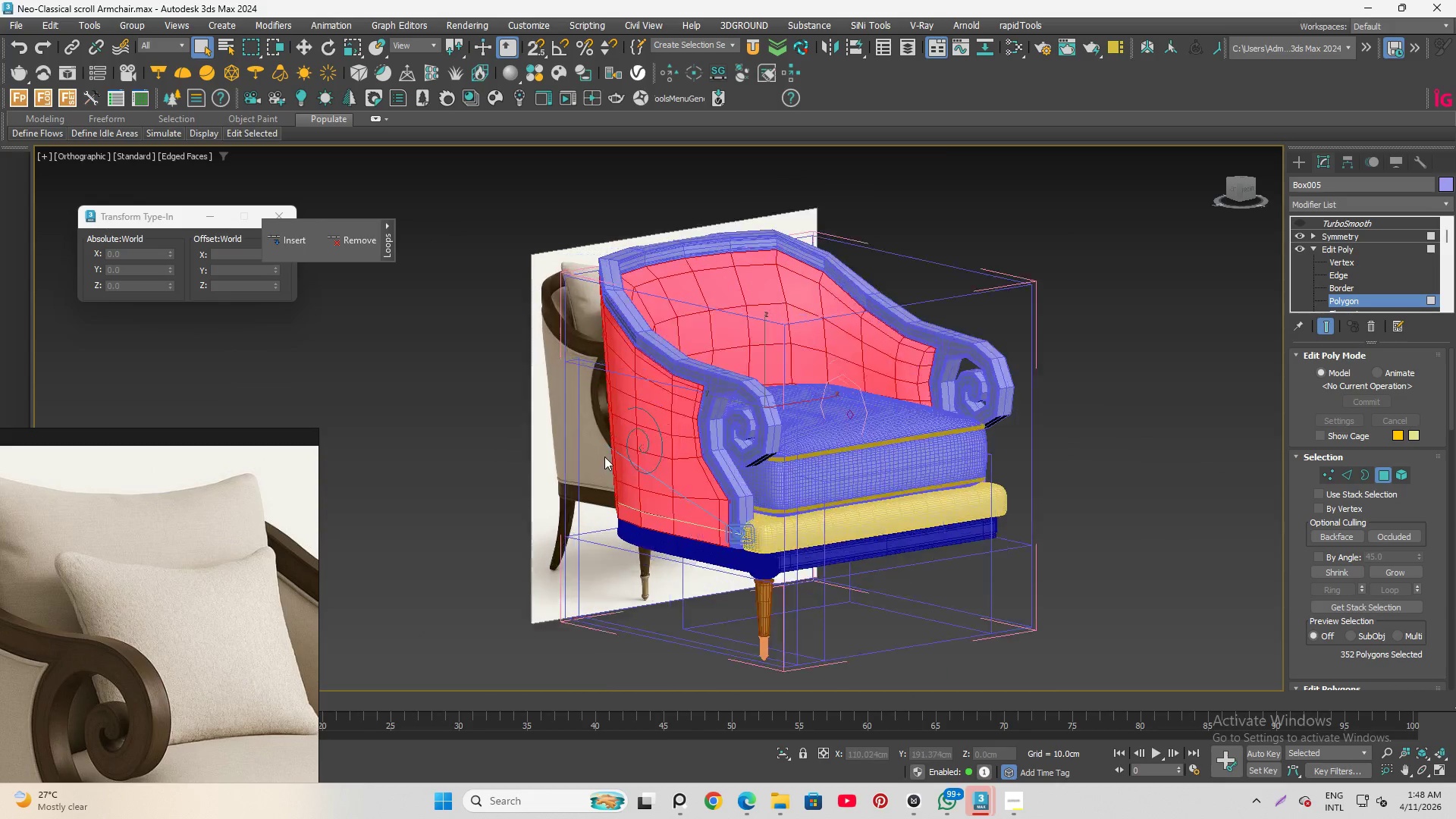 
scroll: coordinate [713, 334], scroll_direction: down, amount: 5.0
 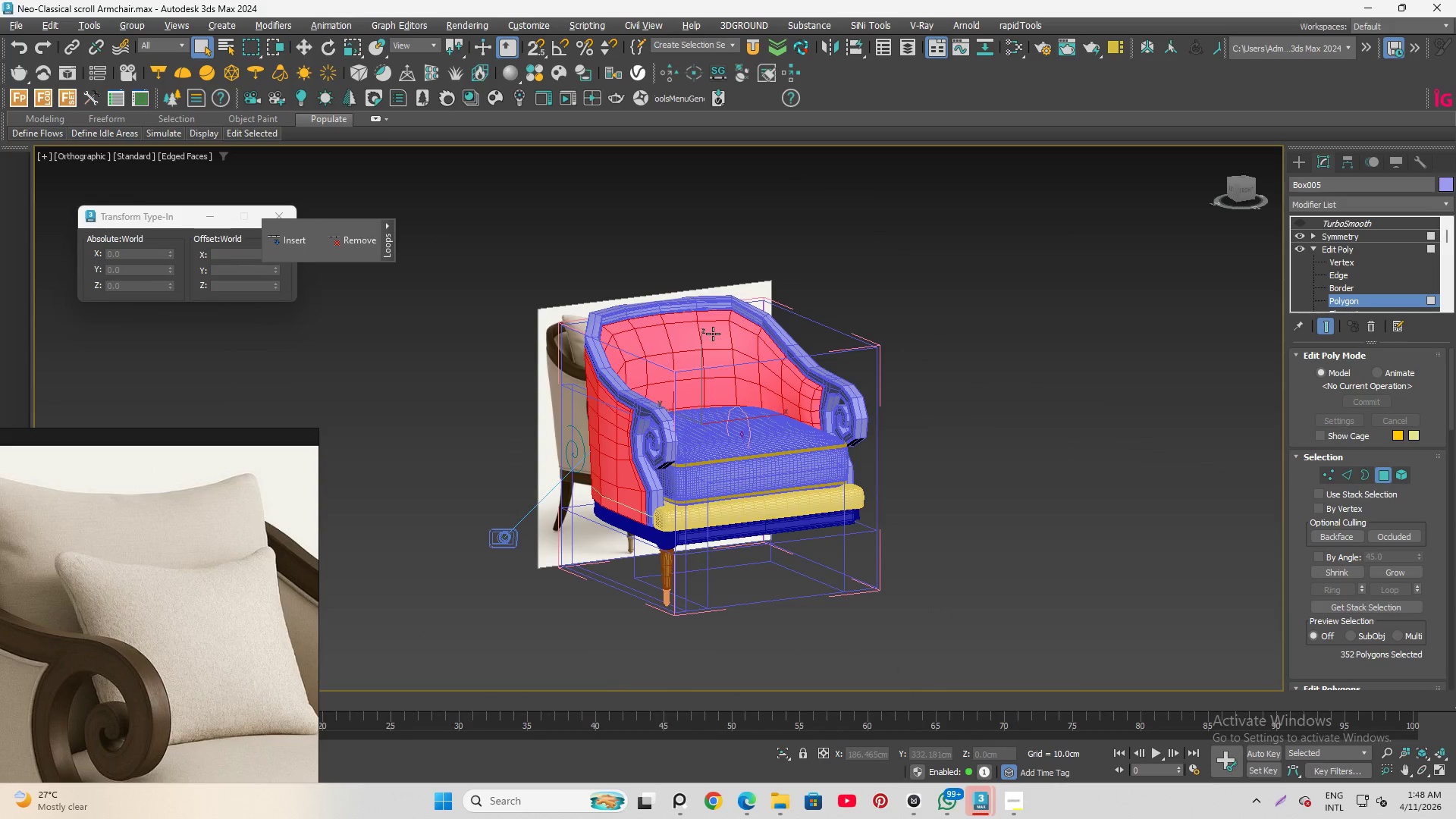 
scroll: coordinate [604, 457], scroll_direction: up, amount: 2.0
 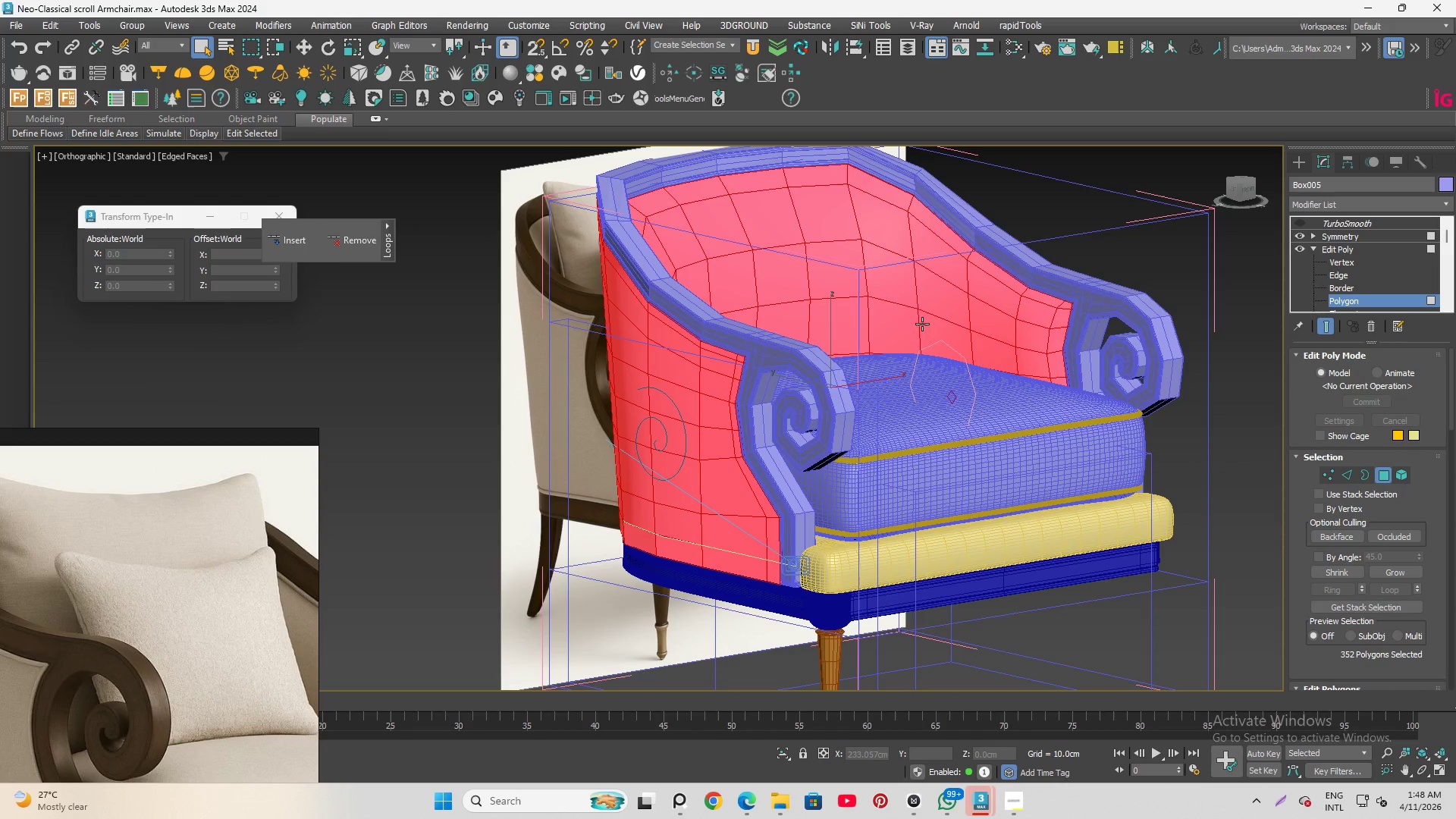 
left_click([836, 288])
 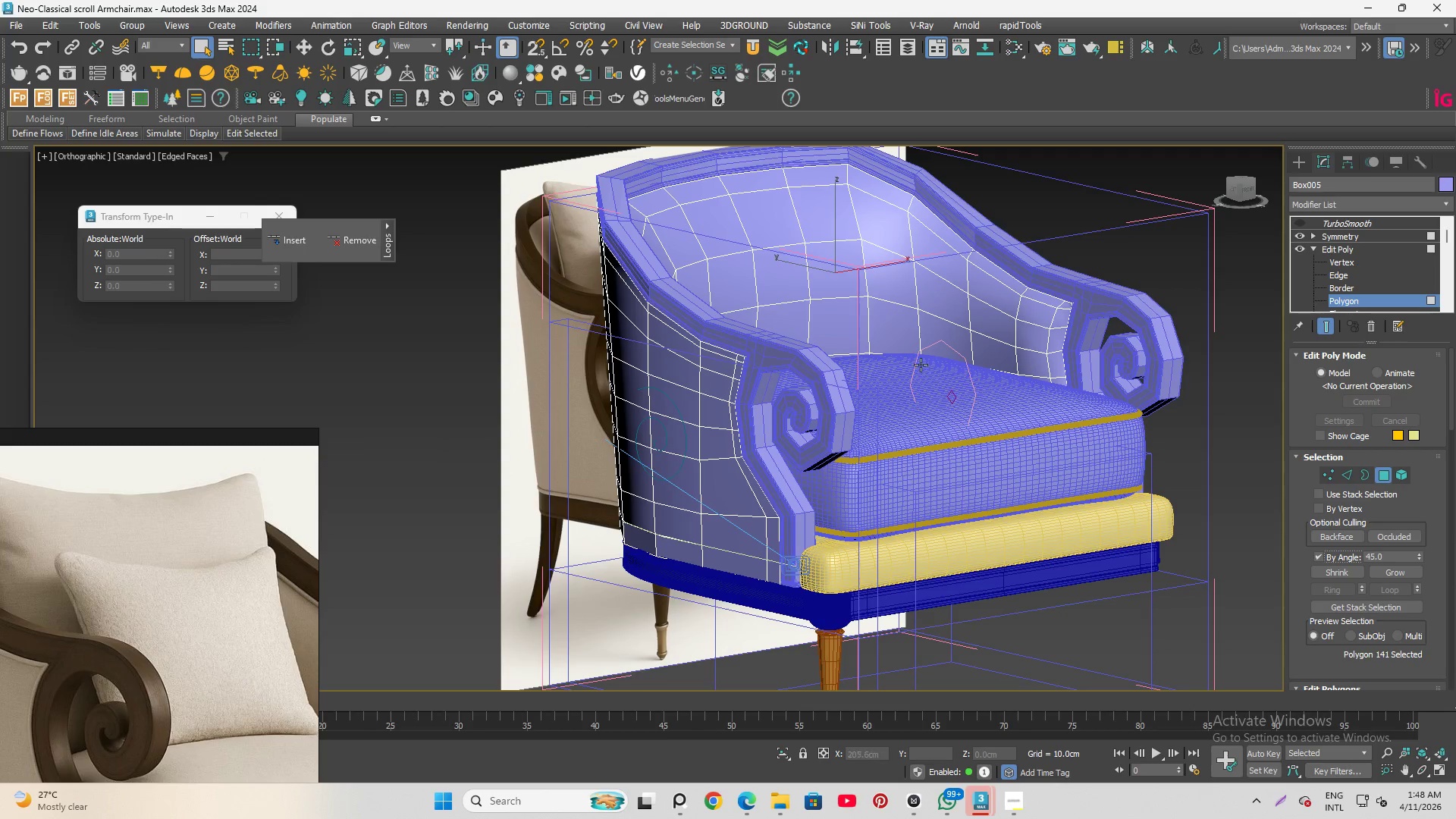 
left_click([756, 283])
 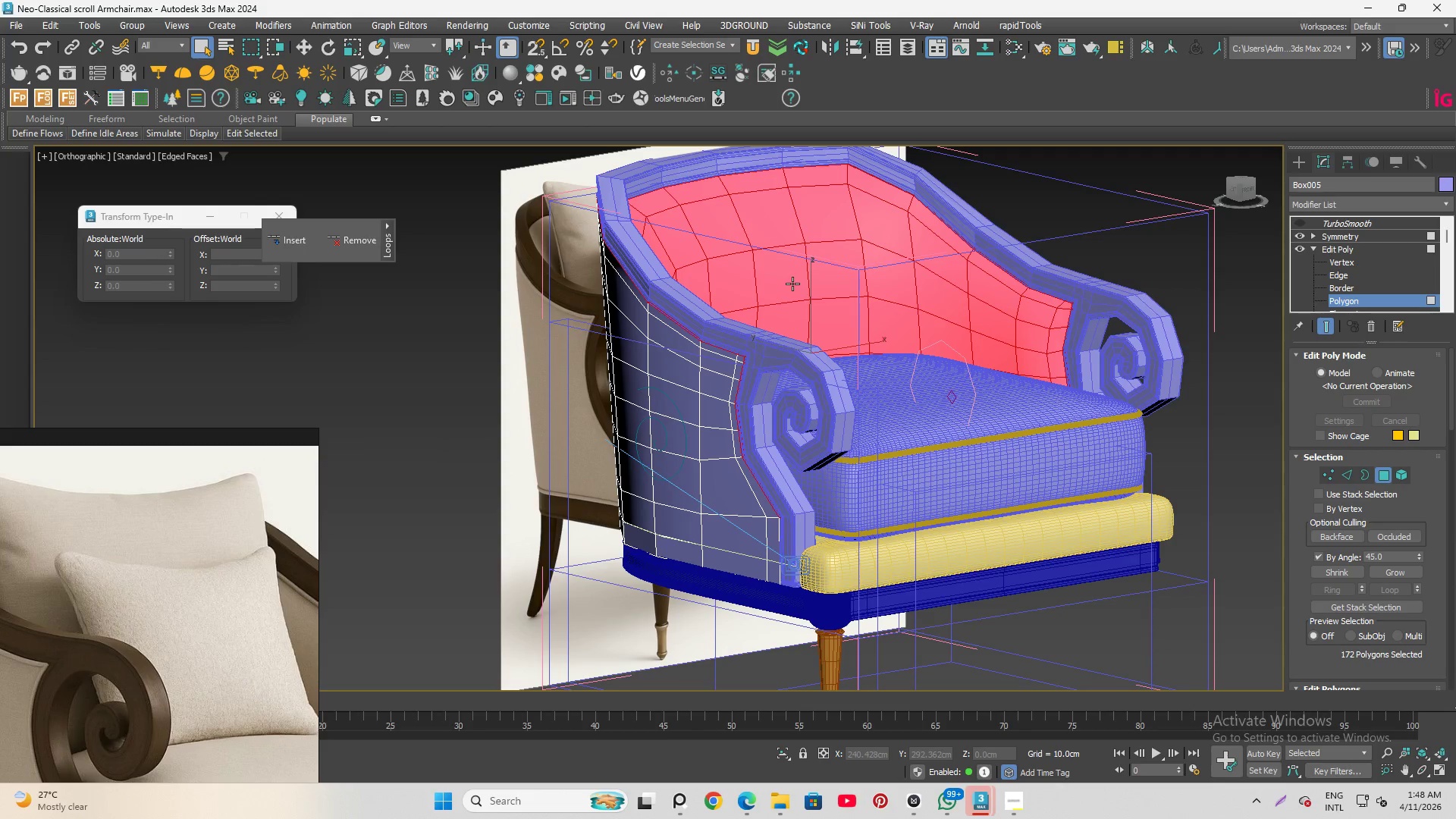 
key(Alt+Q)
 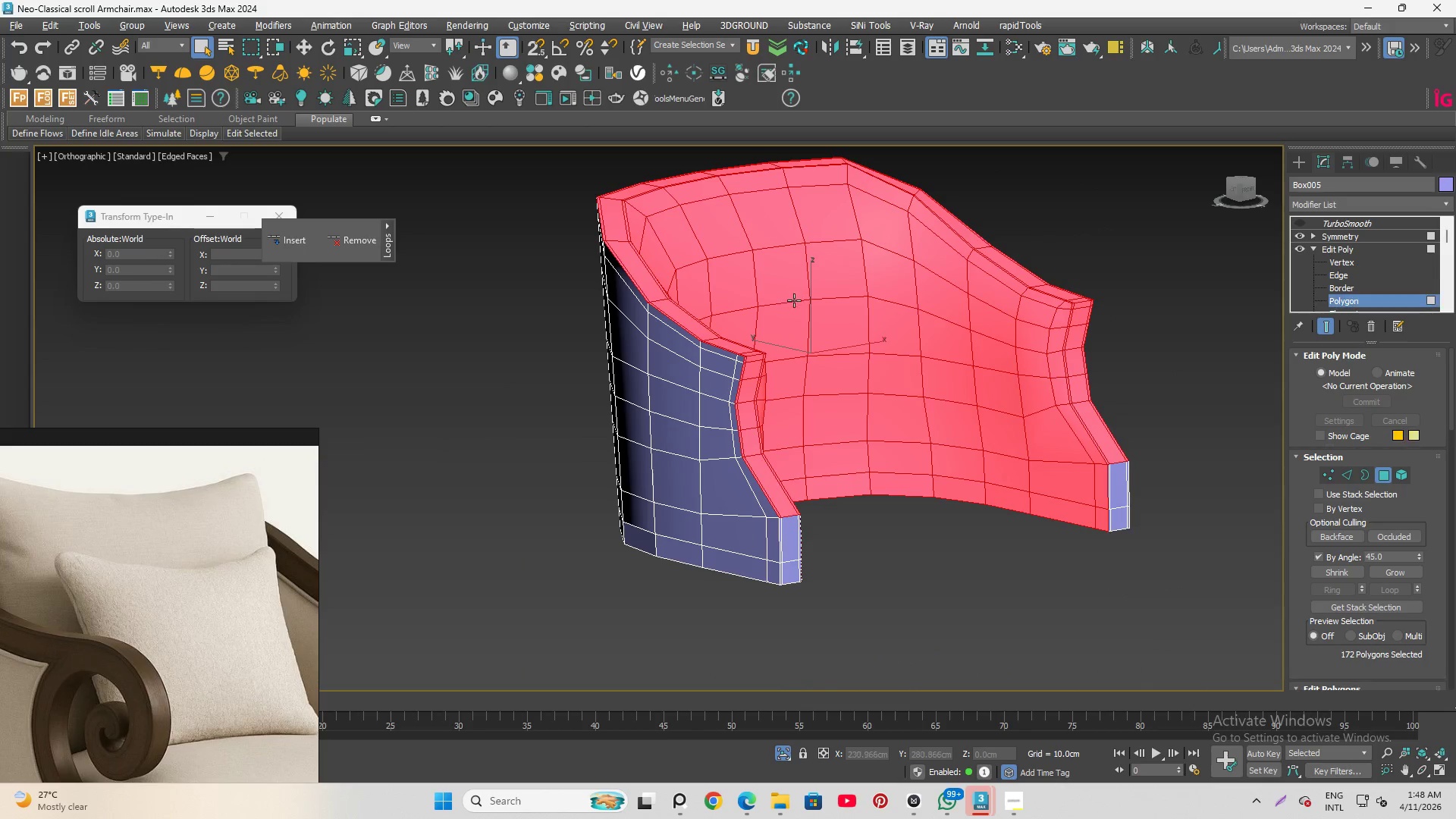 
hold_key(key=AltLeft, duration=1.52)
 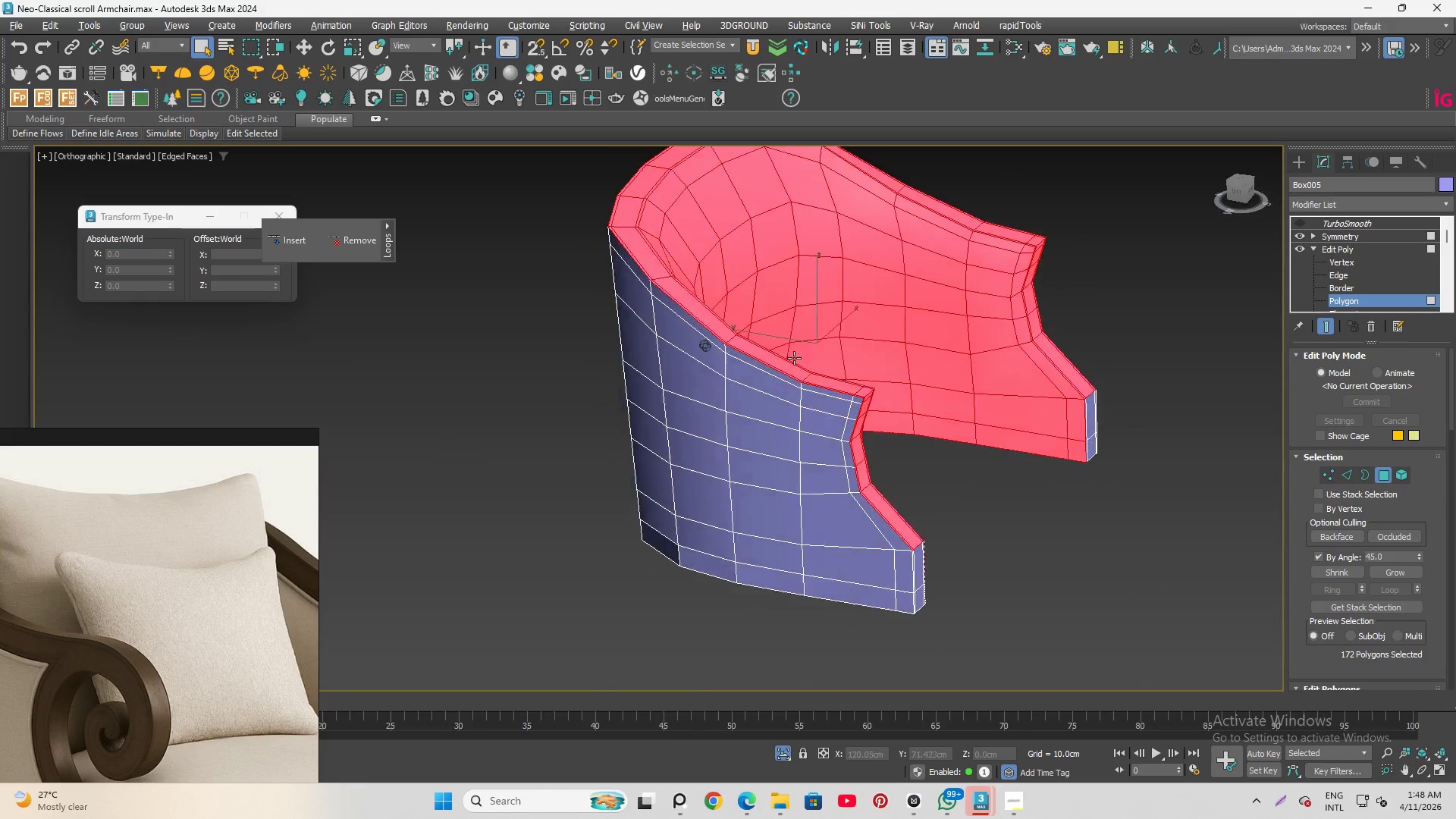 
hold_key(key=AltLeft, duration=1.5)
 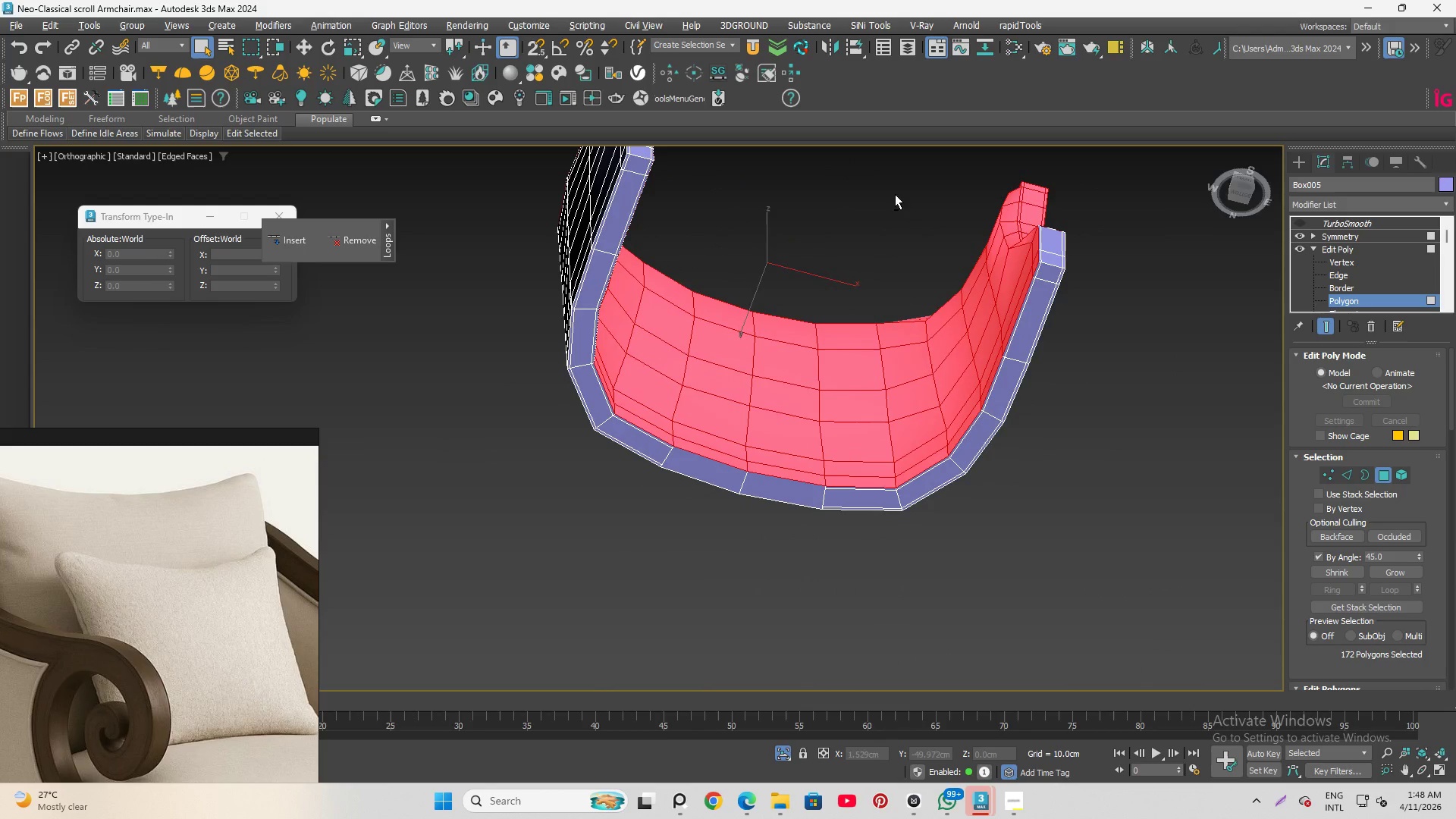 
hold_key(key=AltLeft, duration=0.66)
 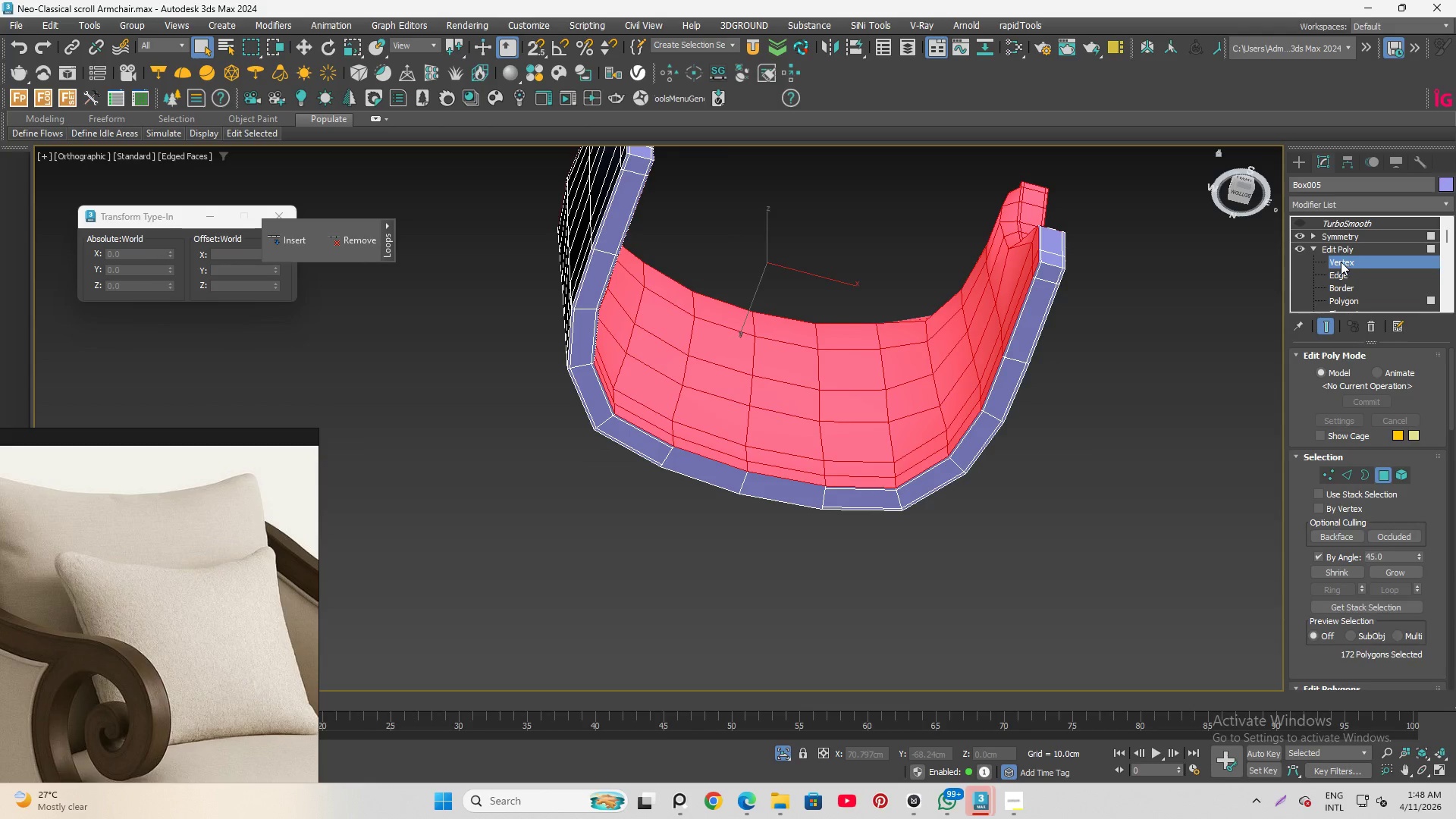 
scroll: coordinate [758, 467], scroll_direction: up, amount: 2.0
 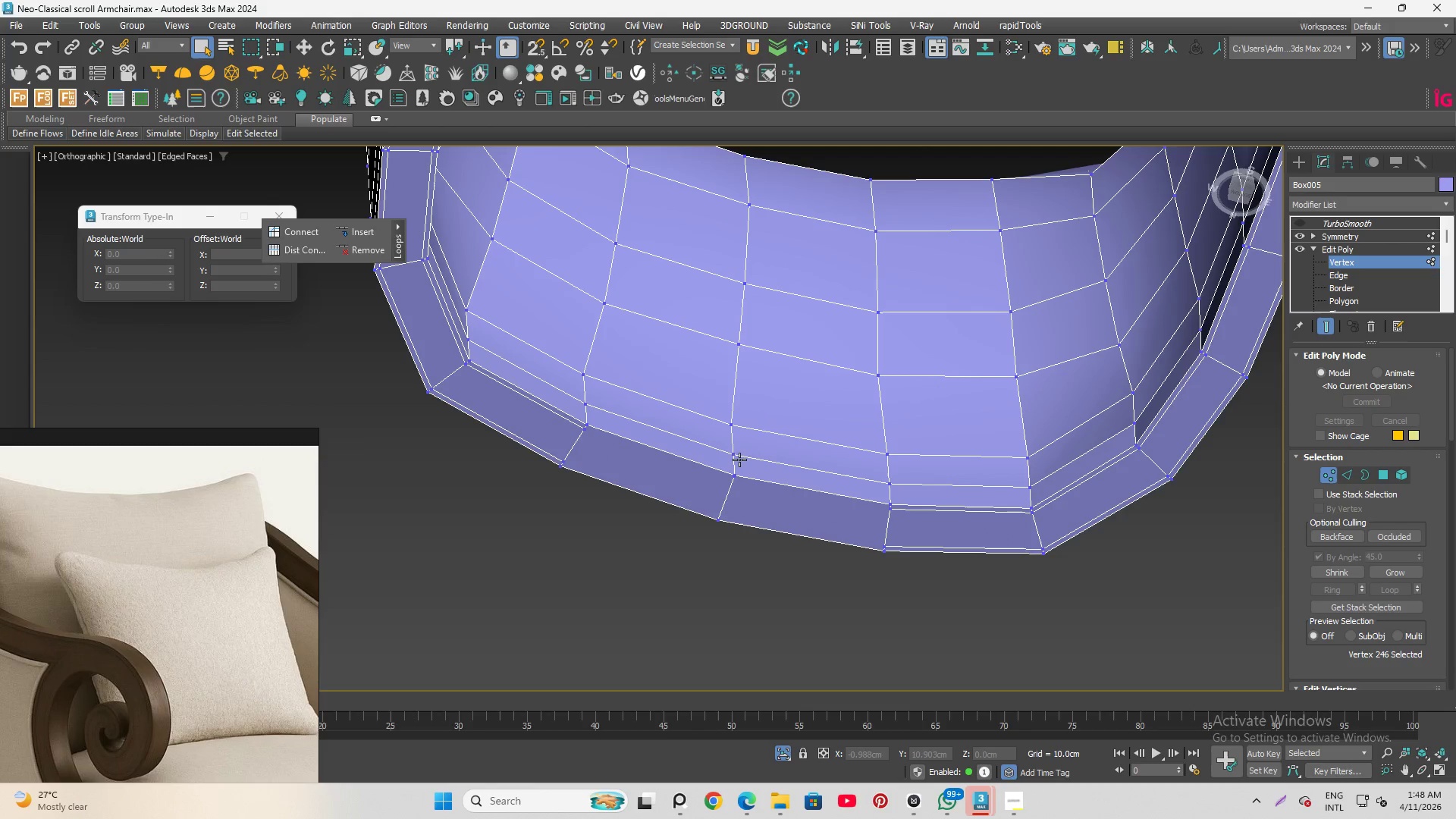 
key(Alt+C)
 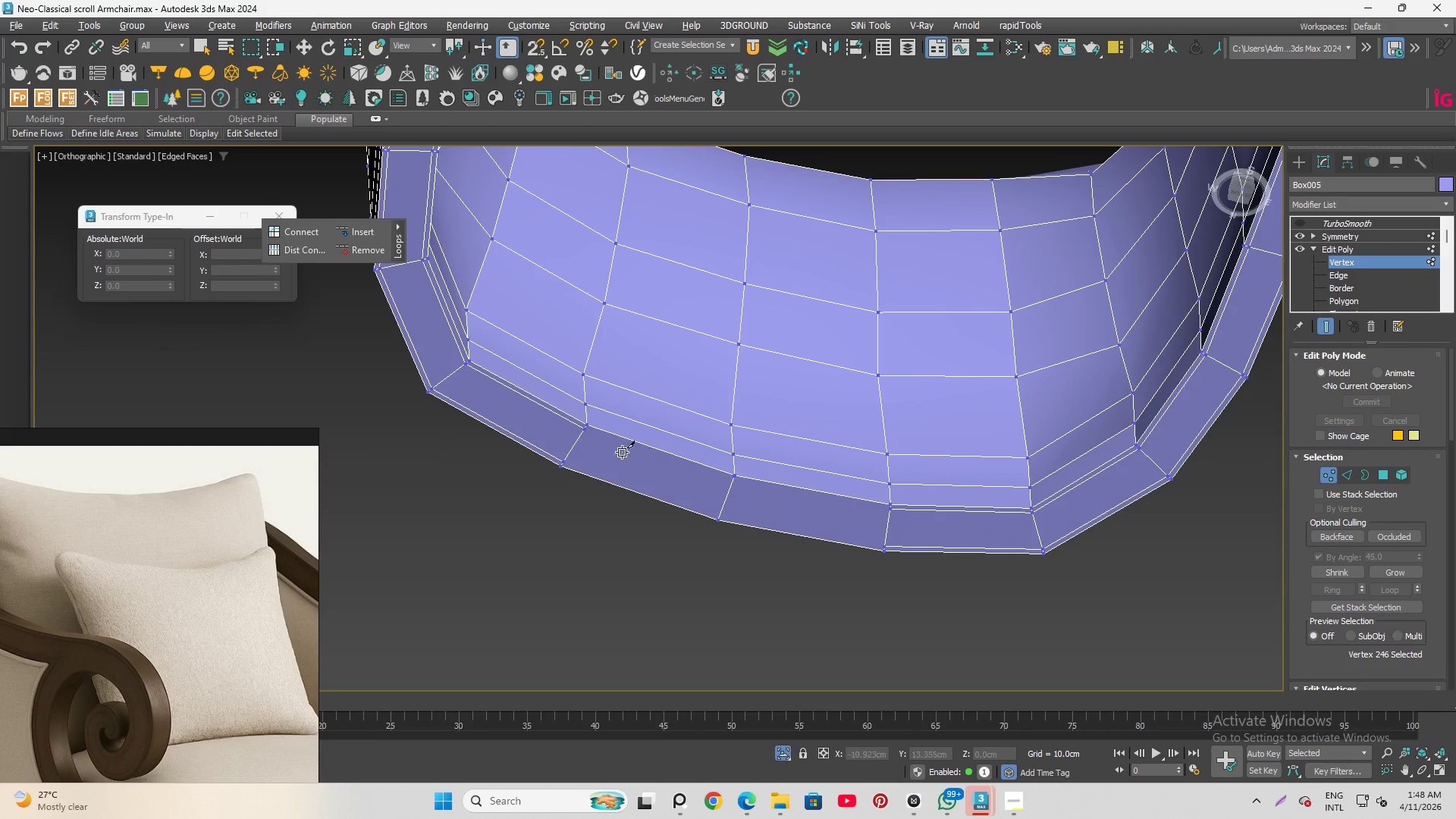 
left_click([583, 422])
 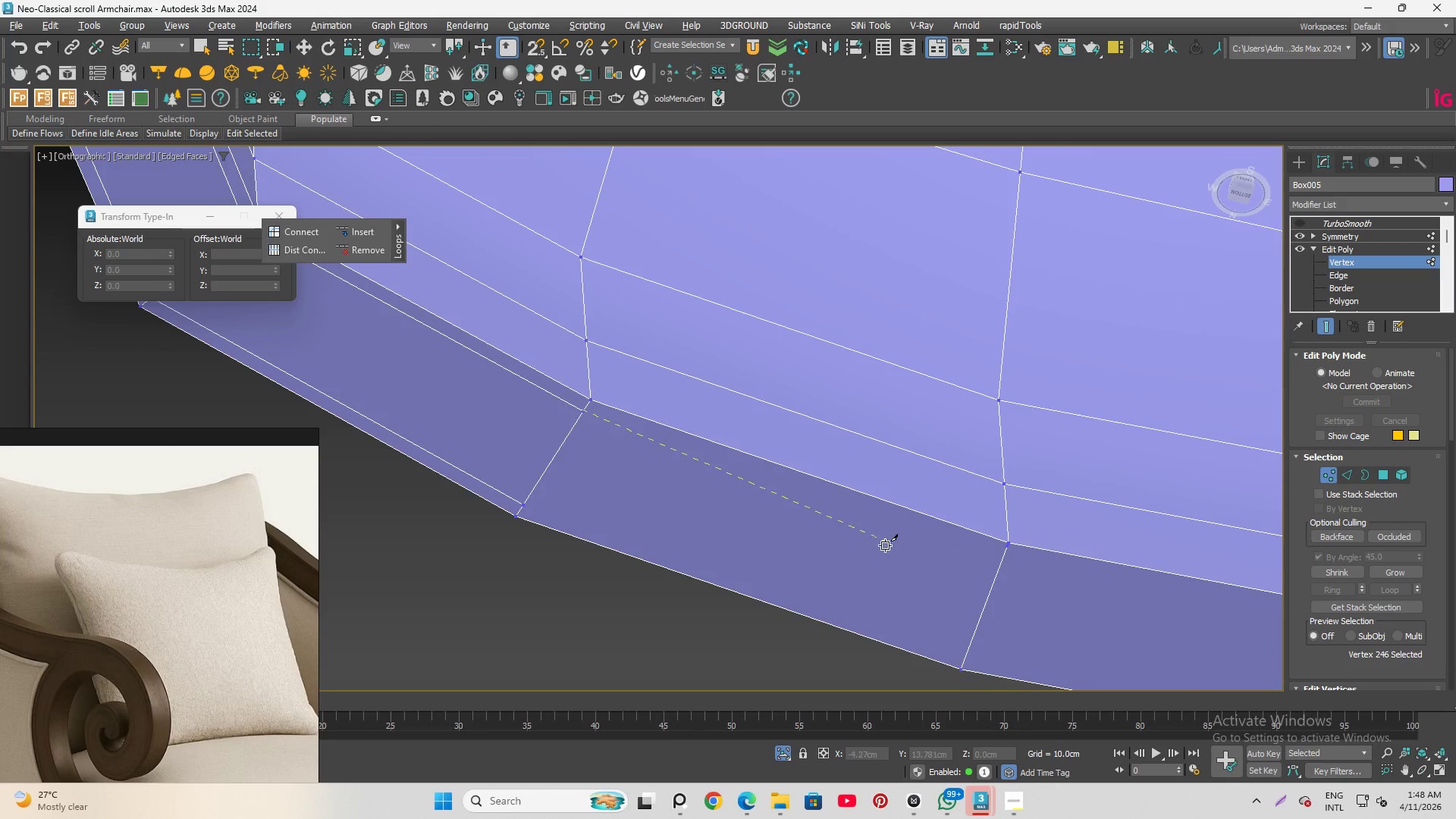 
scroll: coordinate [683, 440], scroll_direction: up, amount: 7.0
 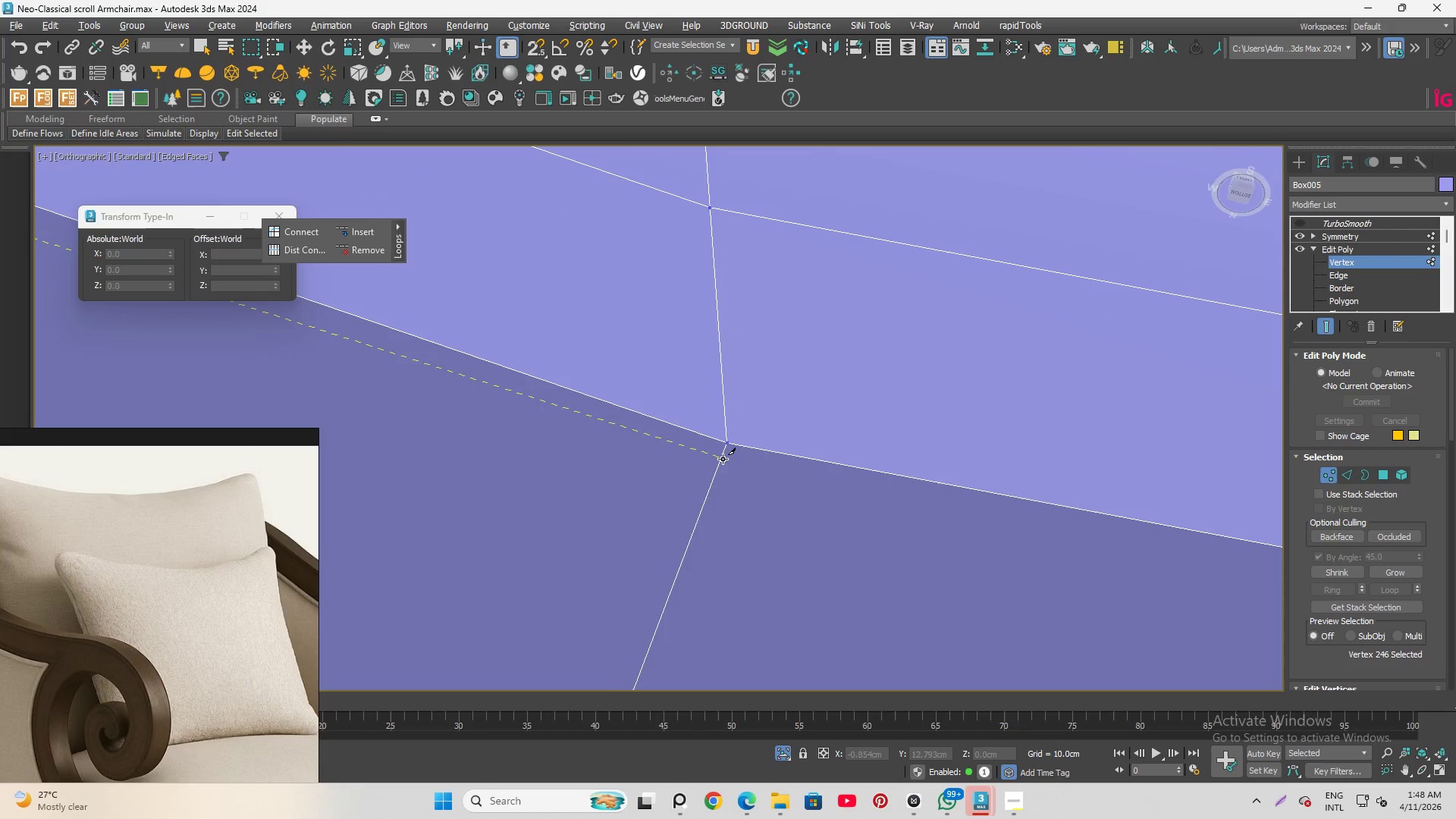 
left_click([723, 457])
 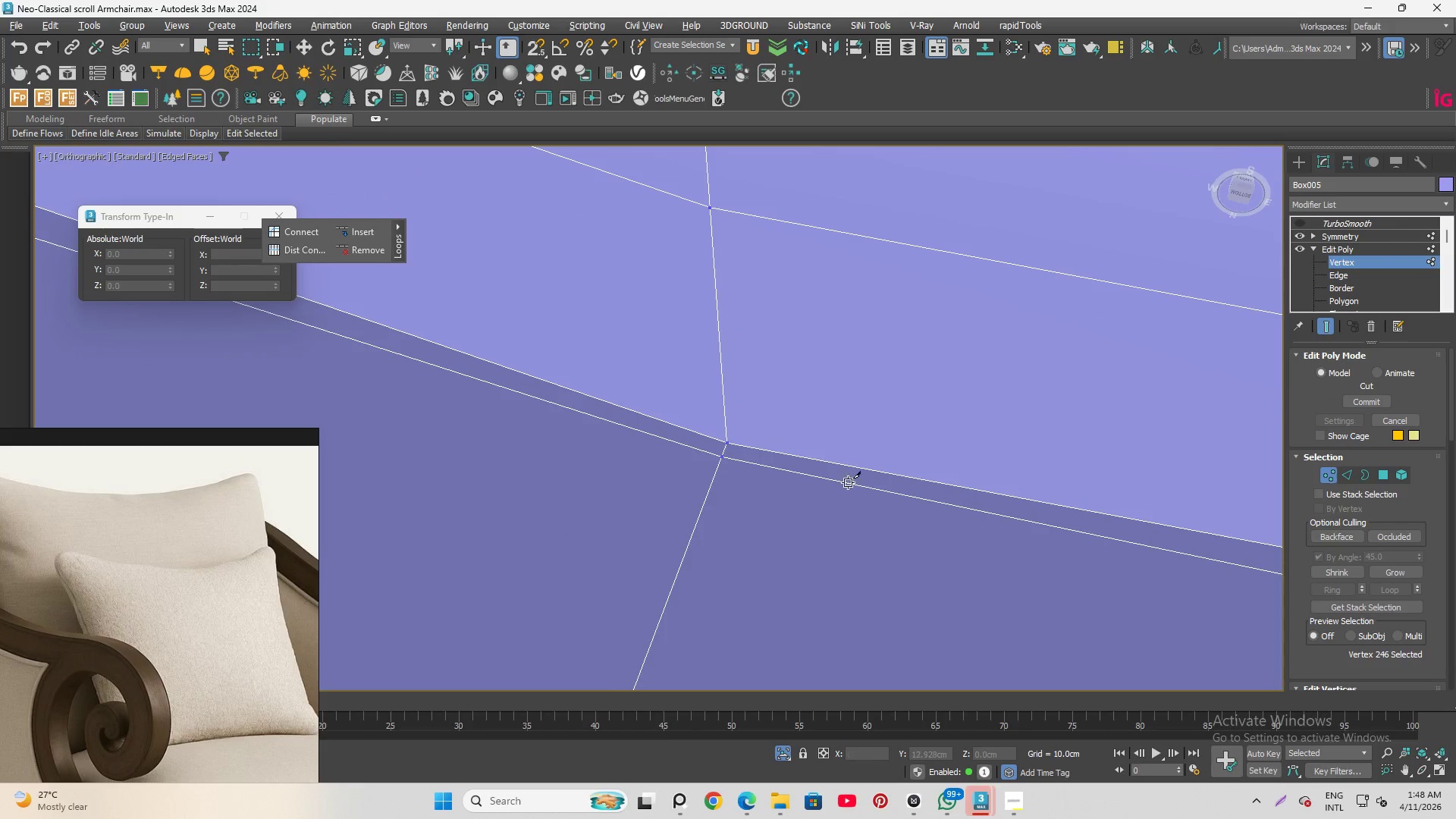 
scroll: coordinate [852, 322], scroll_direction: down, amount: 4.0
 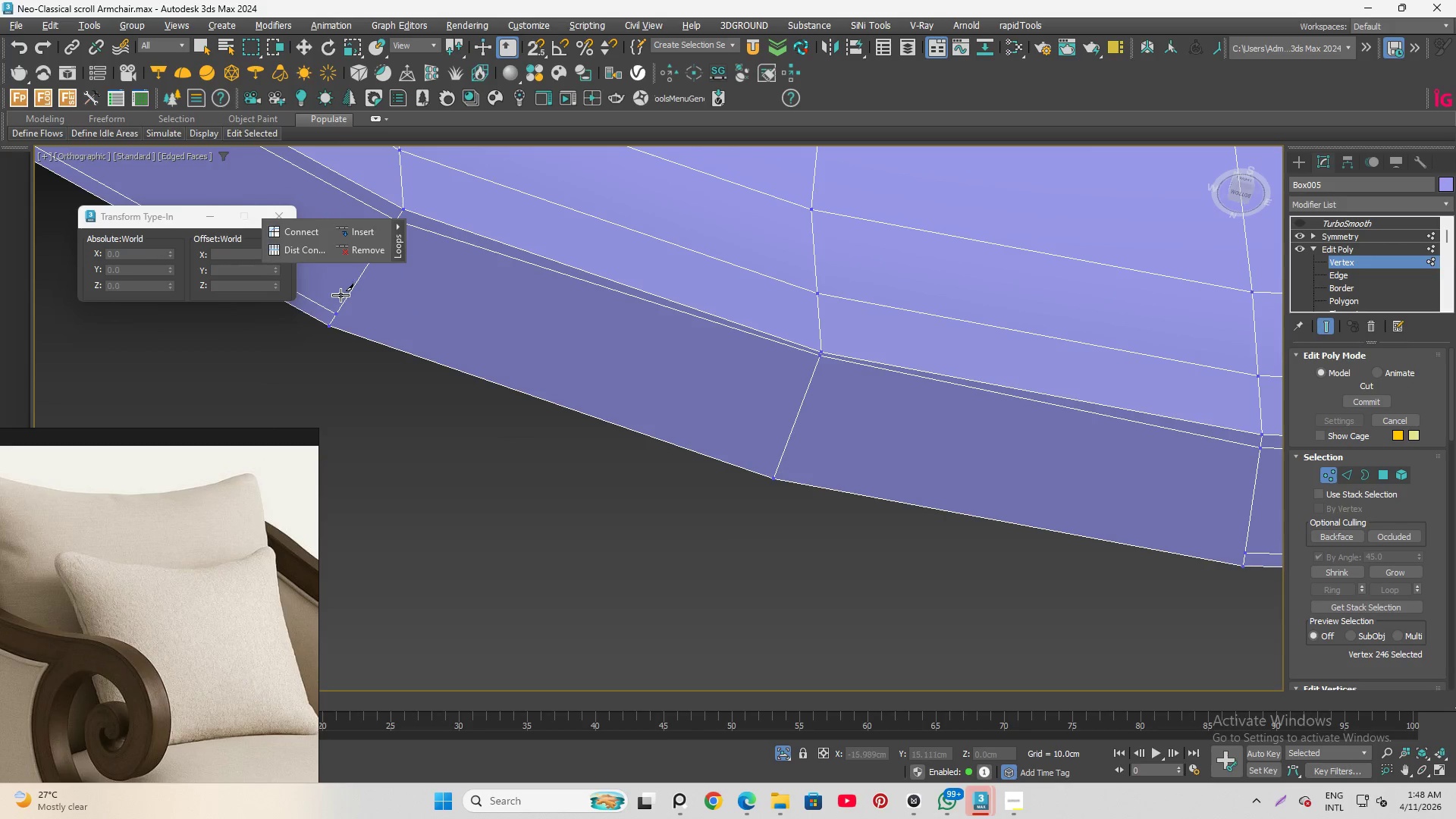 
hold_key(key=ControlLeft, duration=0.5)
 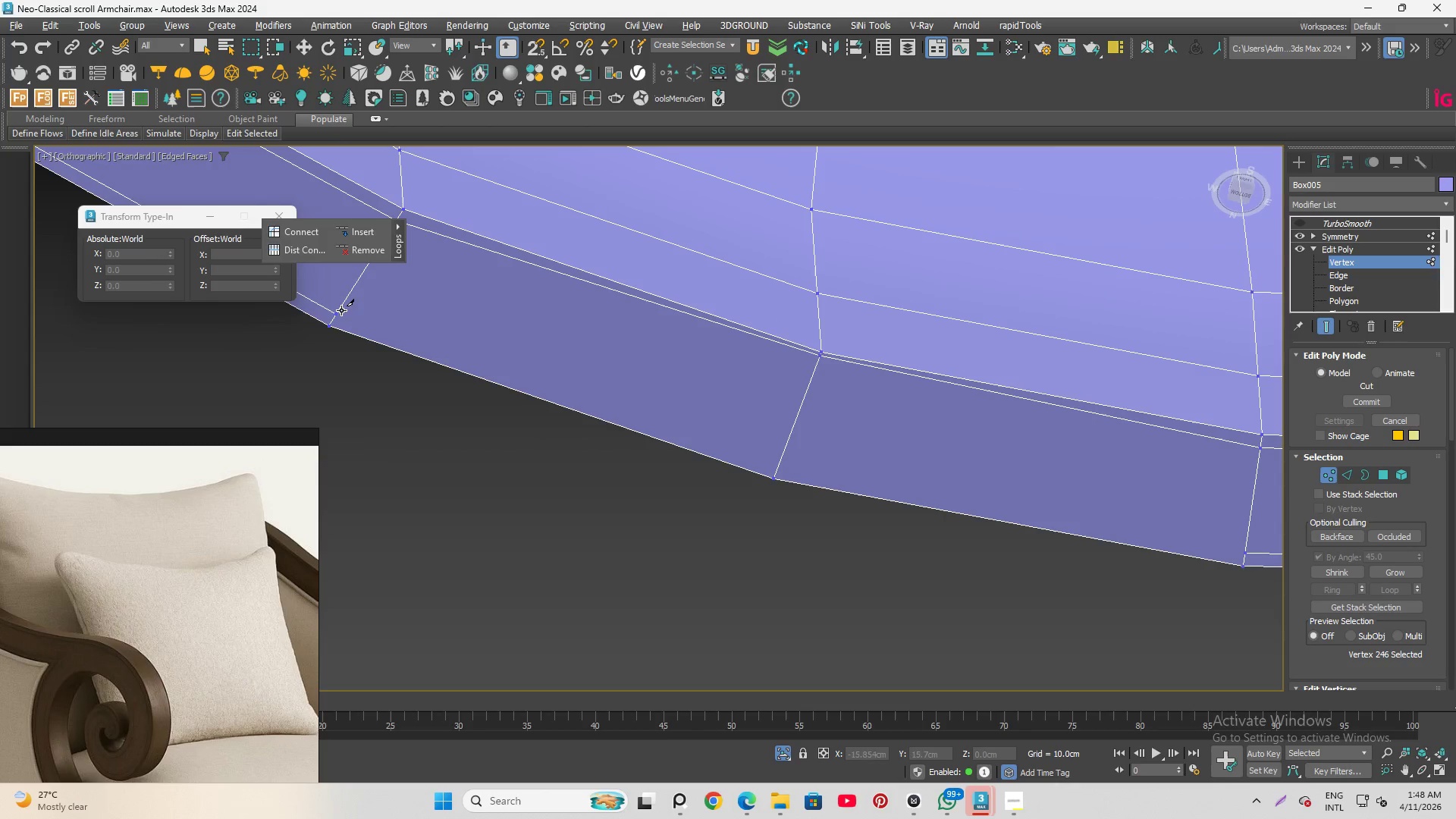 
left_click([340, 309])
 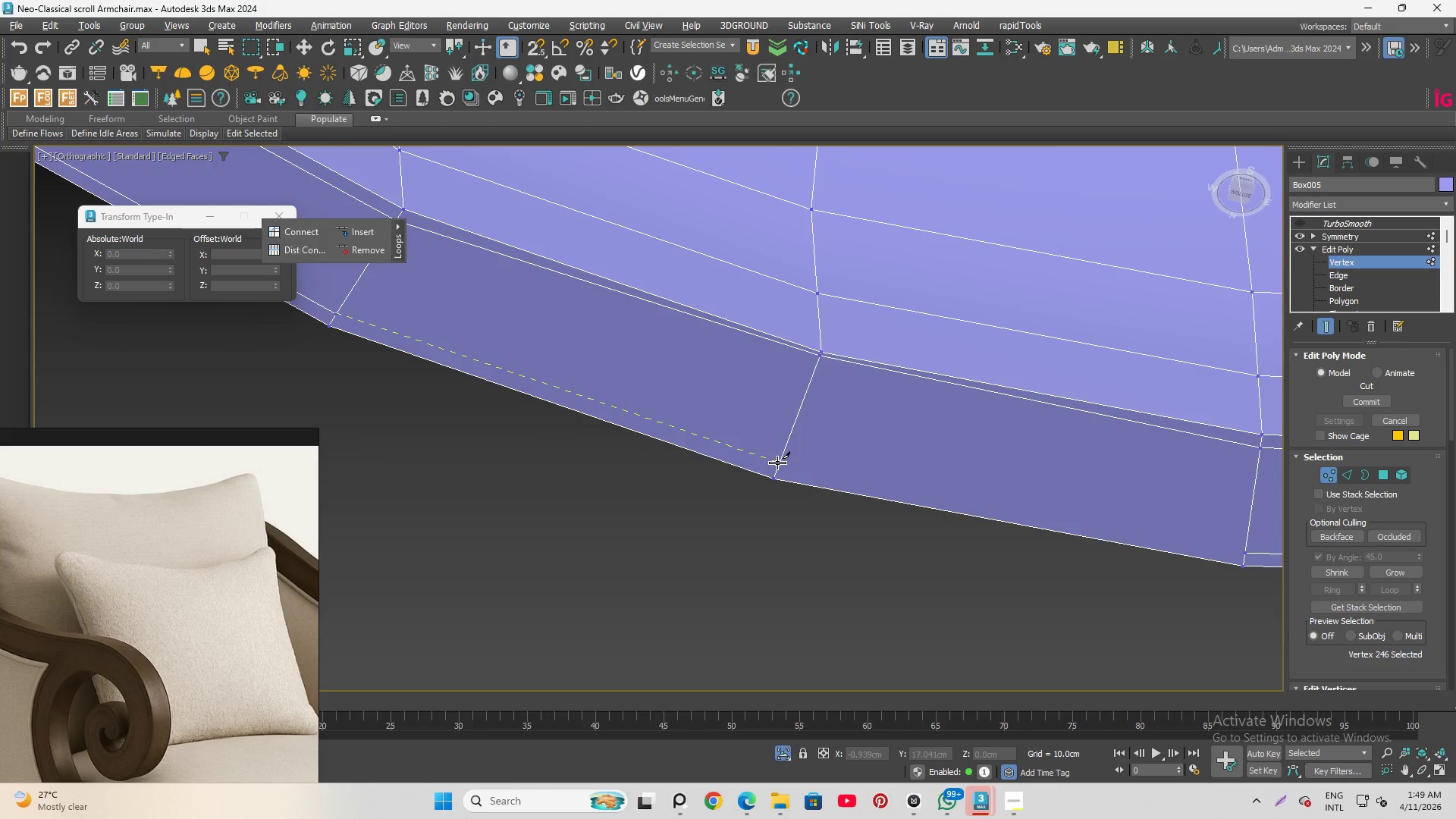 
left_click([780, 463])
 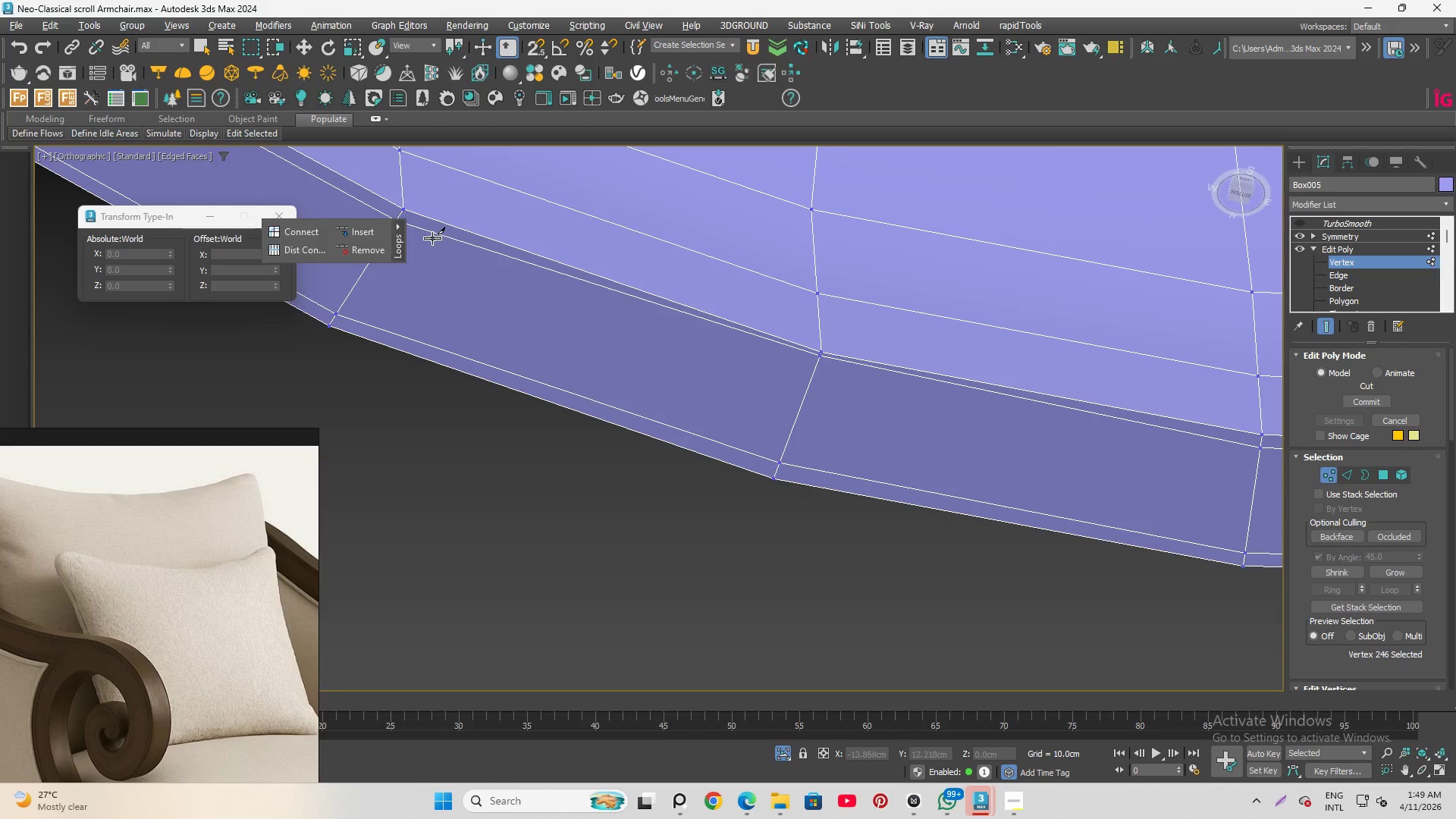 
scroll: coordinate [898, 336], scroll_direction: none, amount: 0.0
 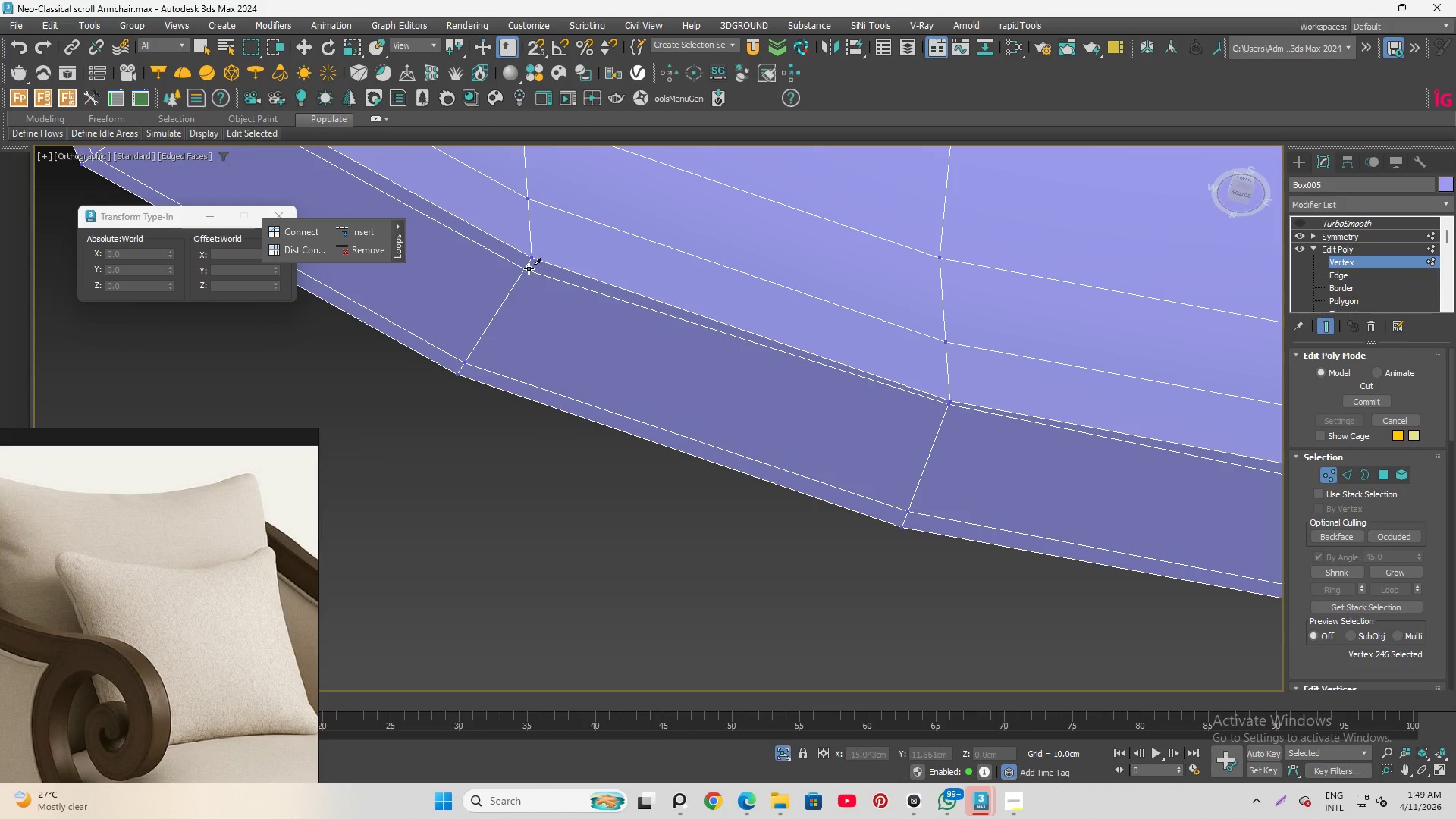 
left_click([529, 268])
 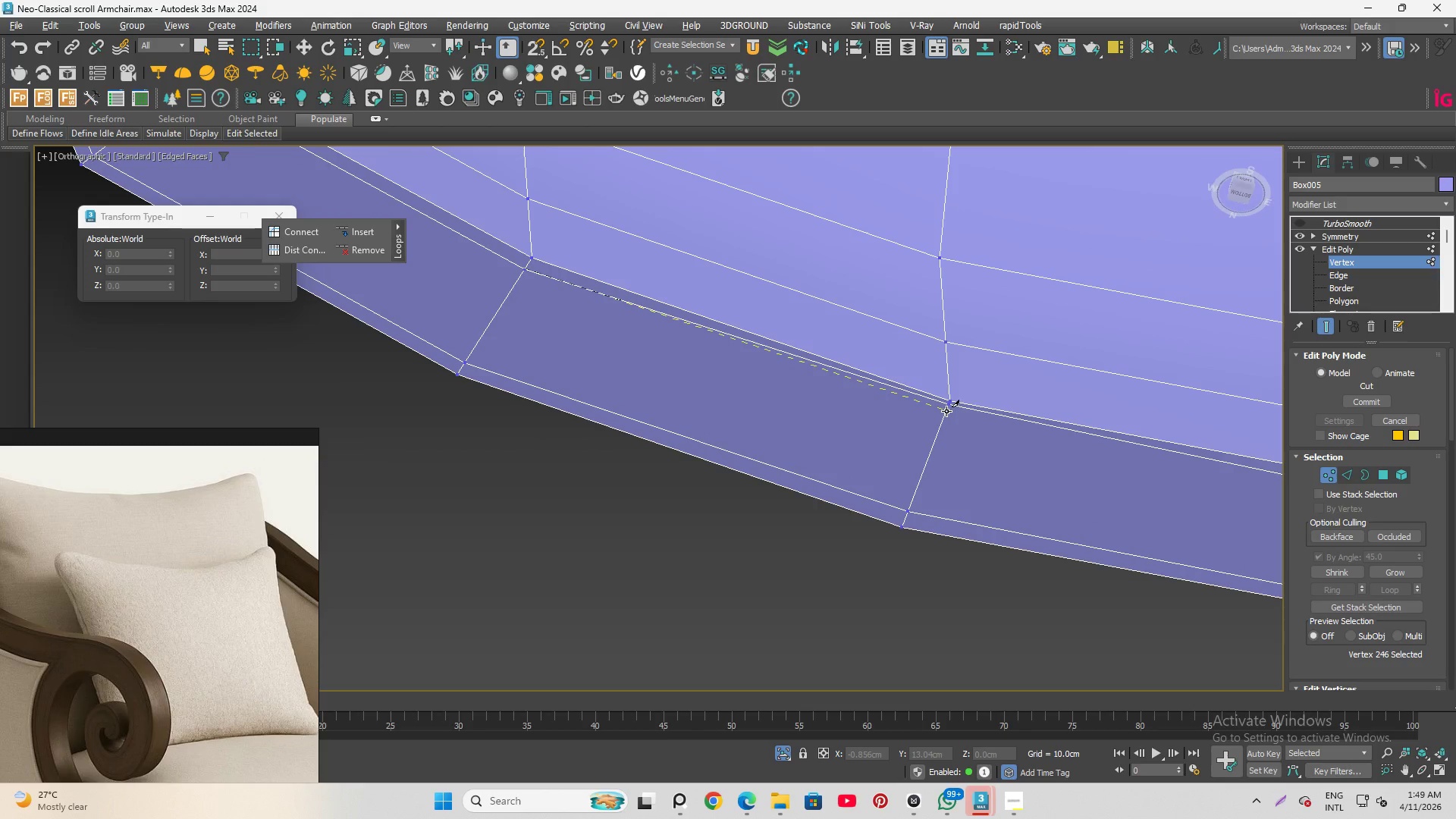 
left_click([946, 411])
 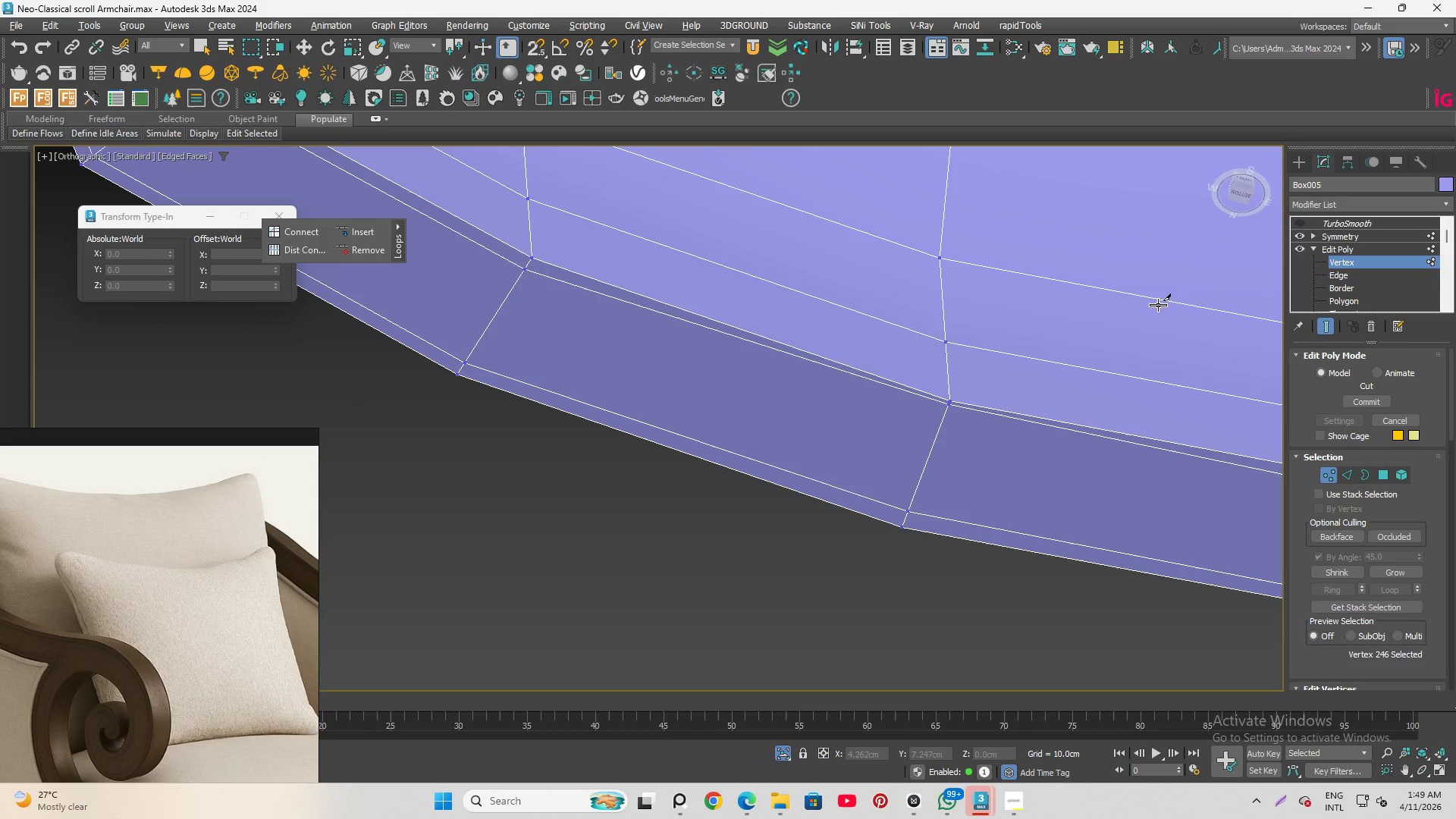 
right_click([1006, 377])
 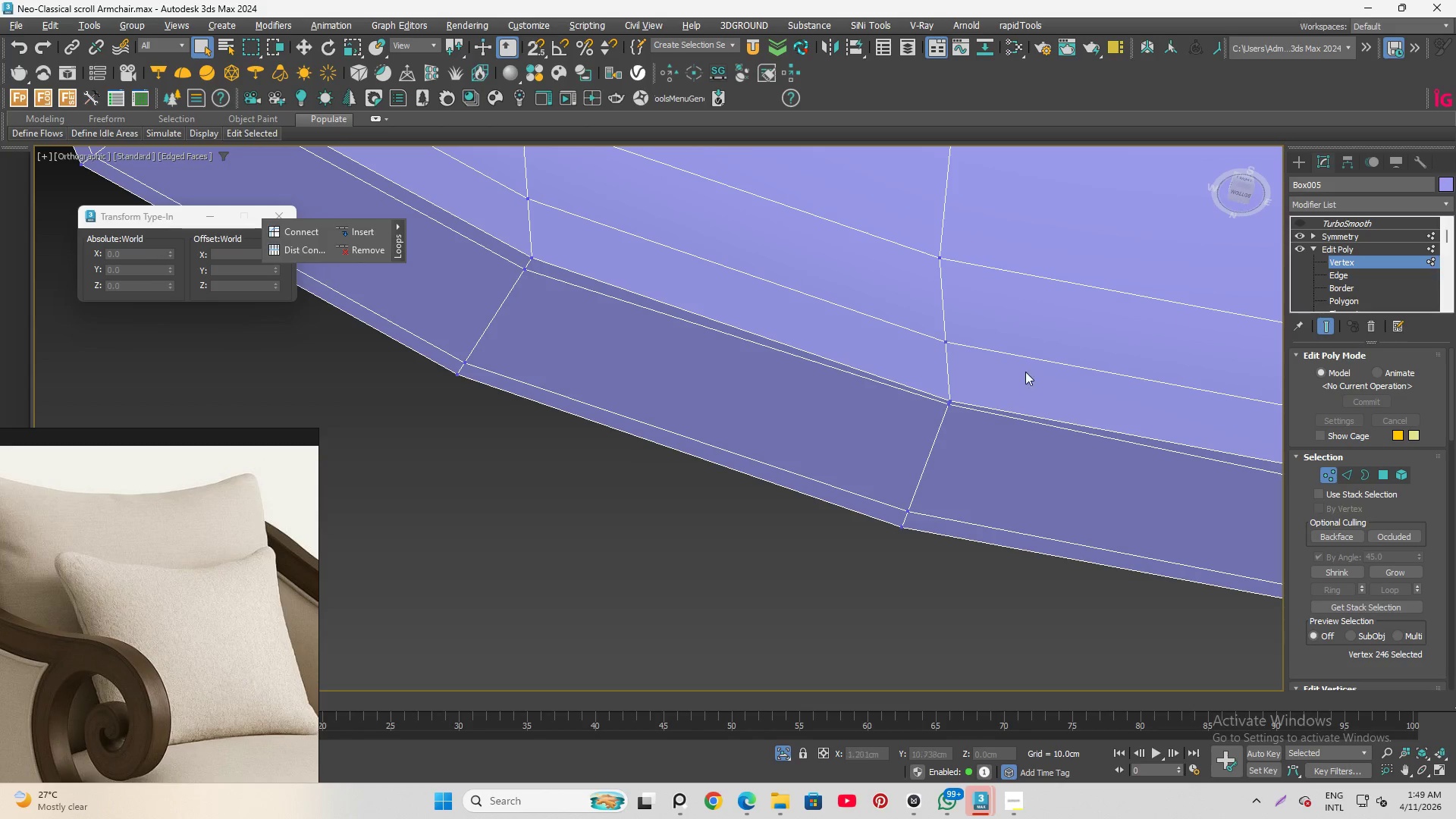 
scroll: coordinate [952, 405], scroll_direction: up, amount: 4.0
 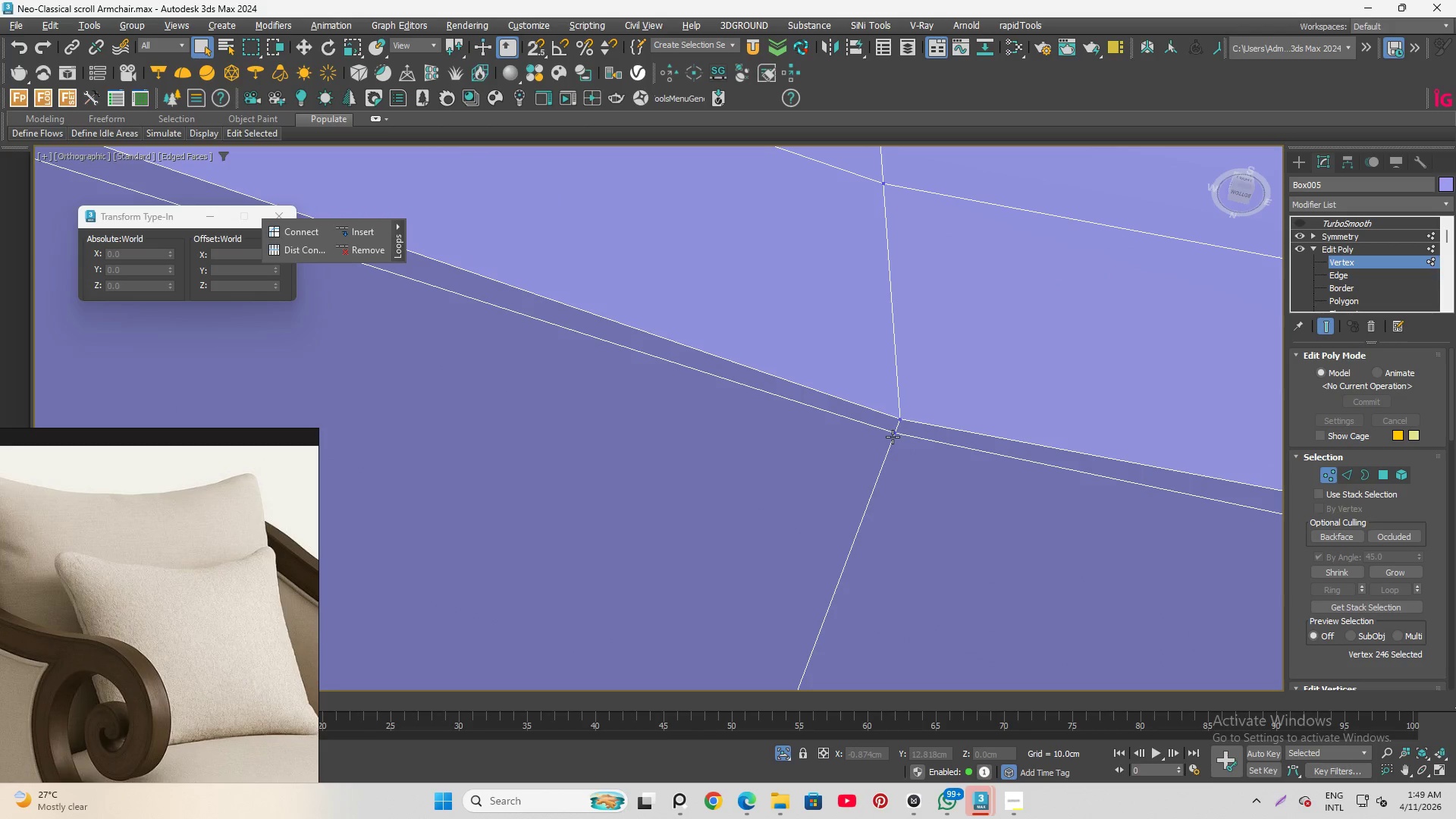 
left_click([893, 437])
 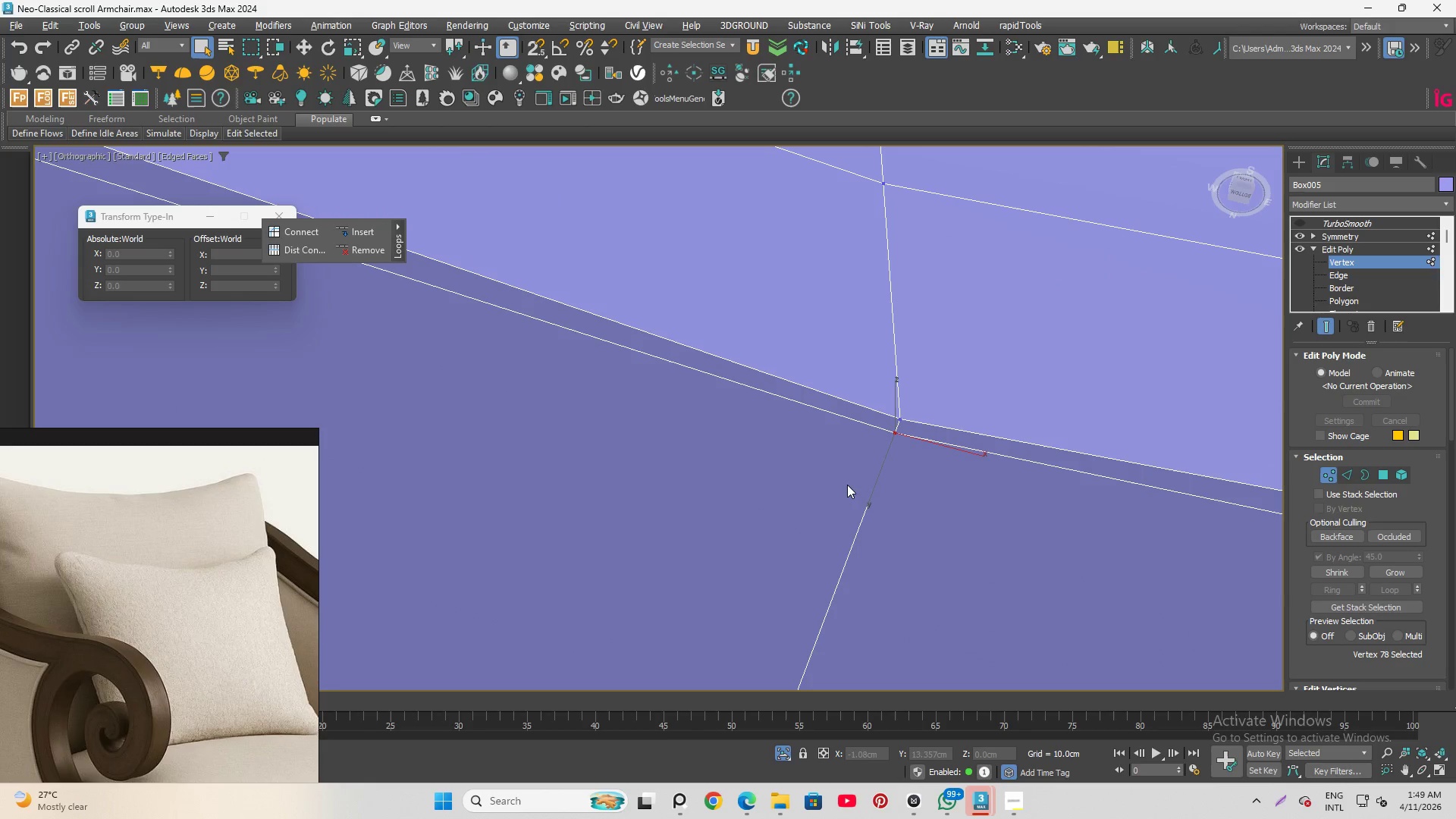 
key(Control+Backspace)
 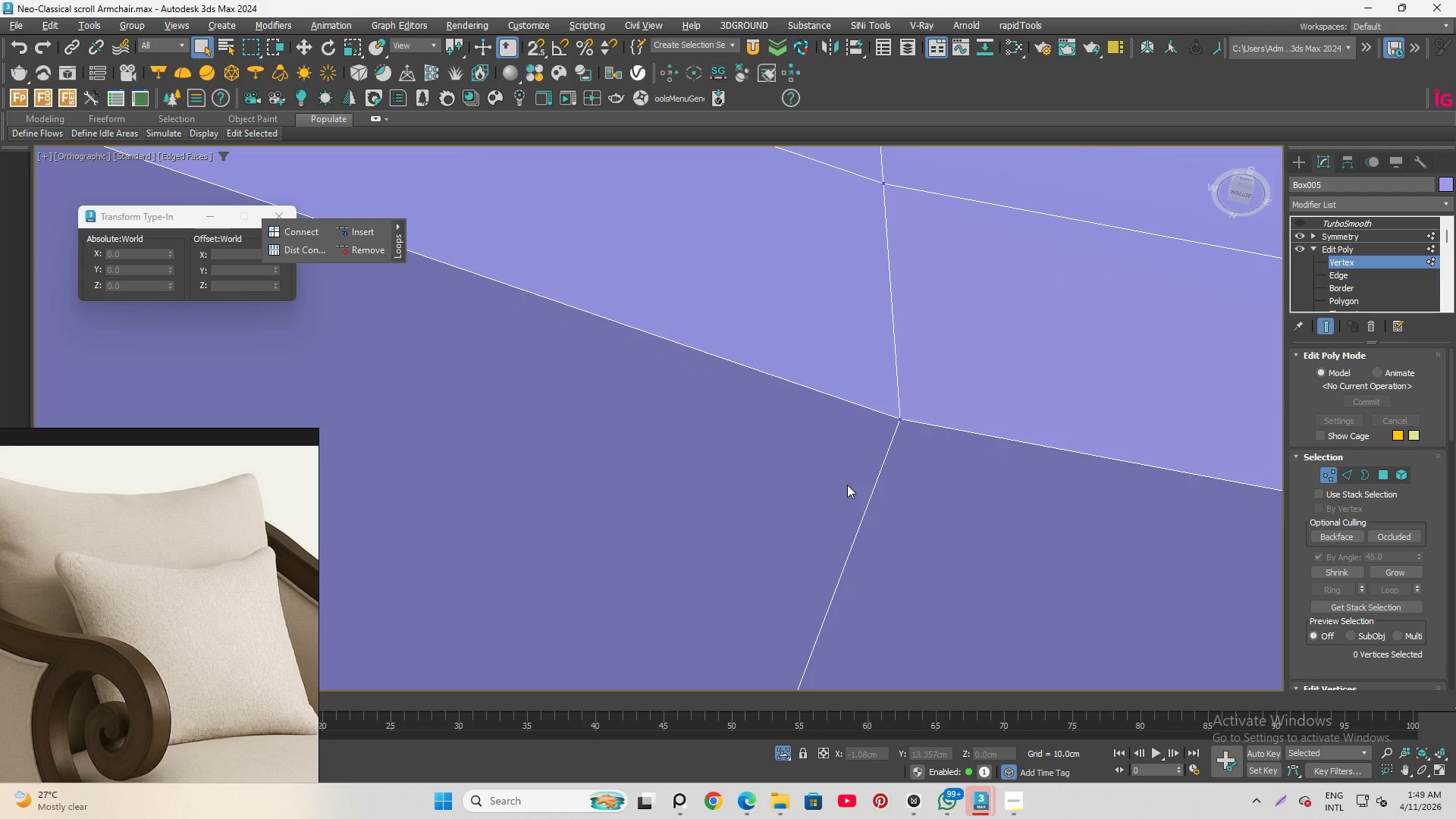 
scroll: coordinate [870, 502], scroll_direction: down, amount: 7.0
 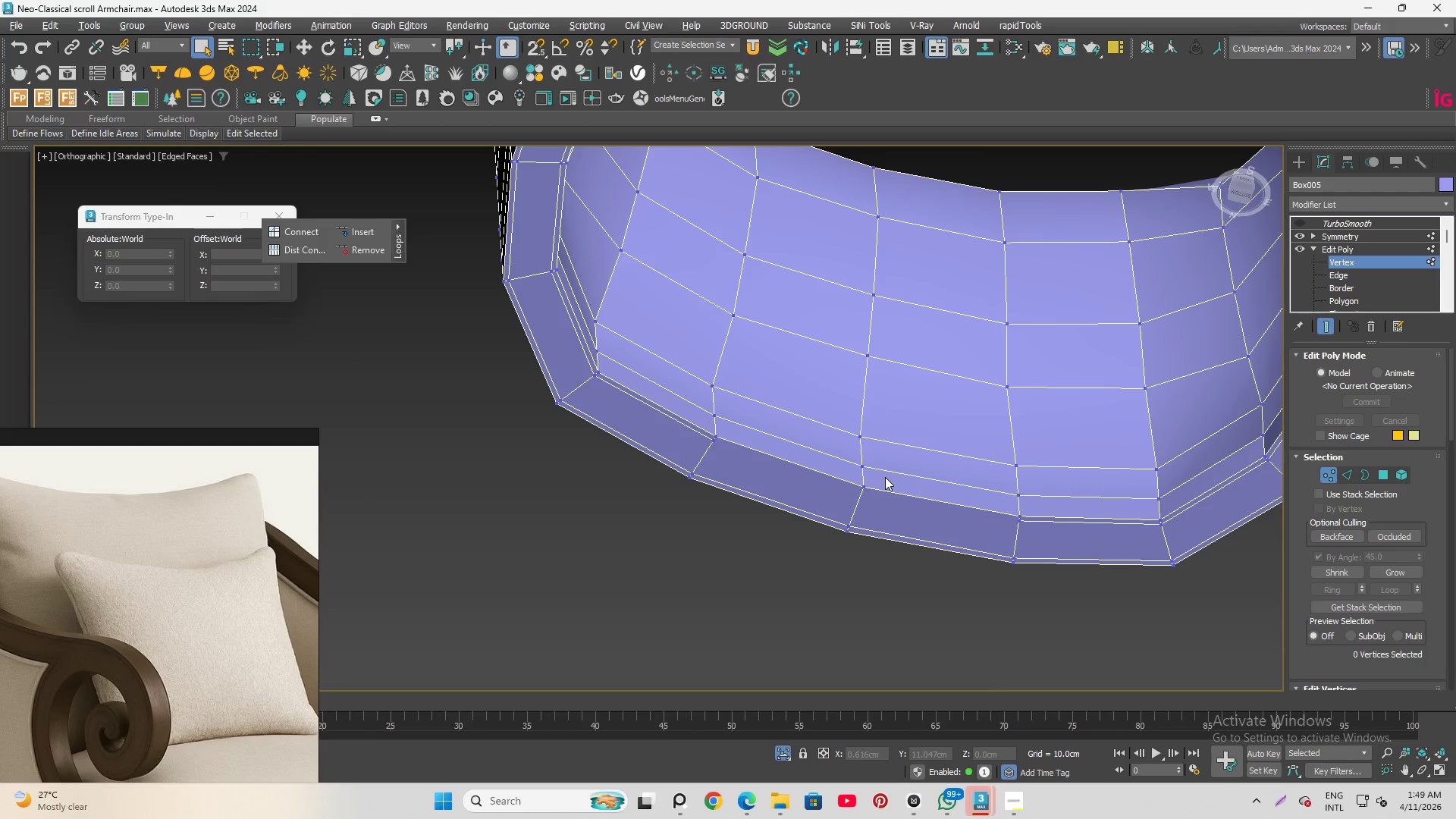 
key(Alt+C)
 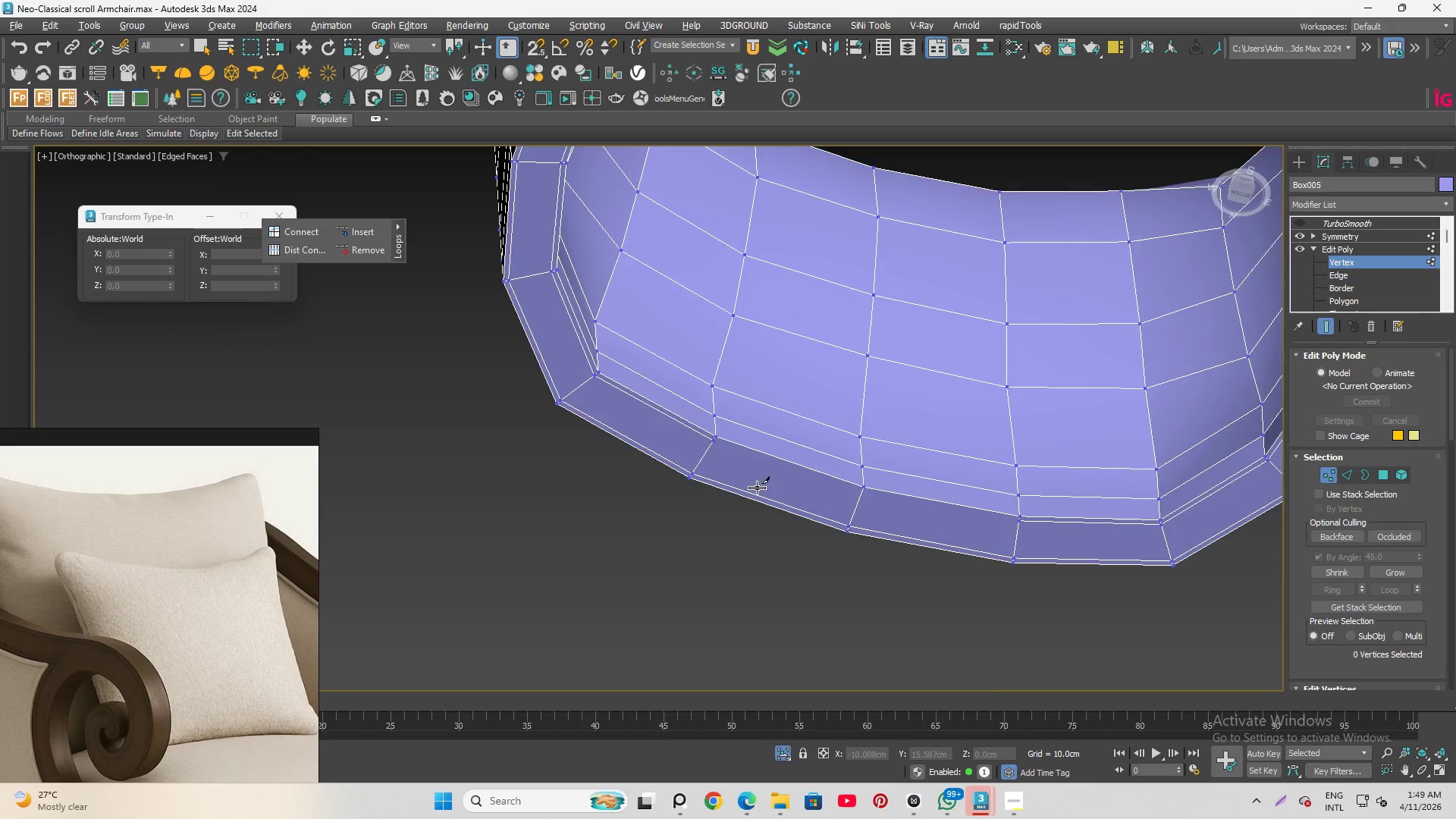 
scroll: coordinate [763, 463], scroll_direction: up, amount: 4.0
 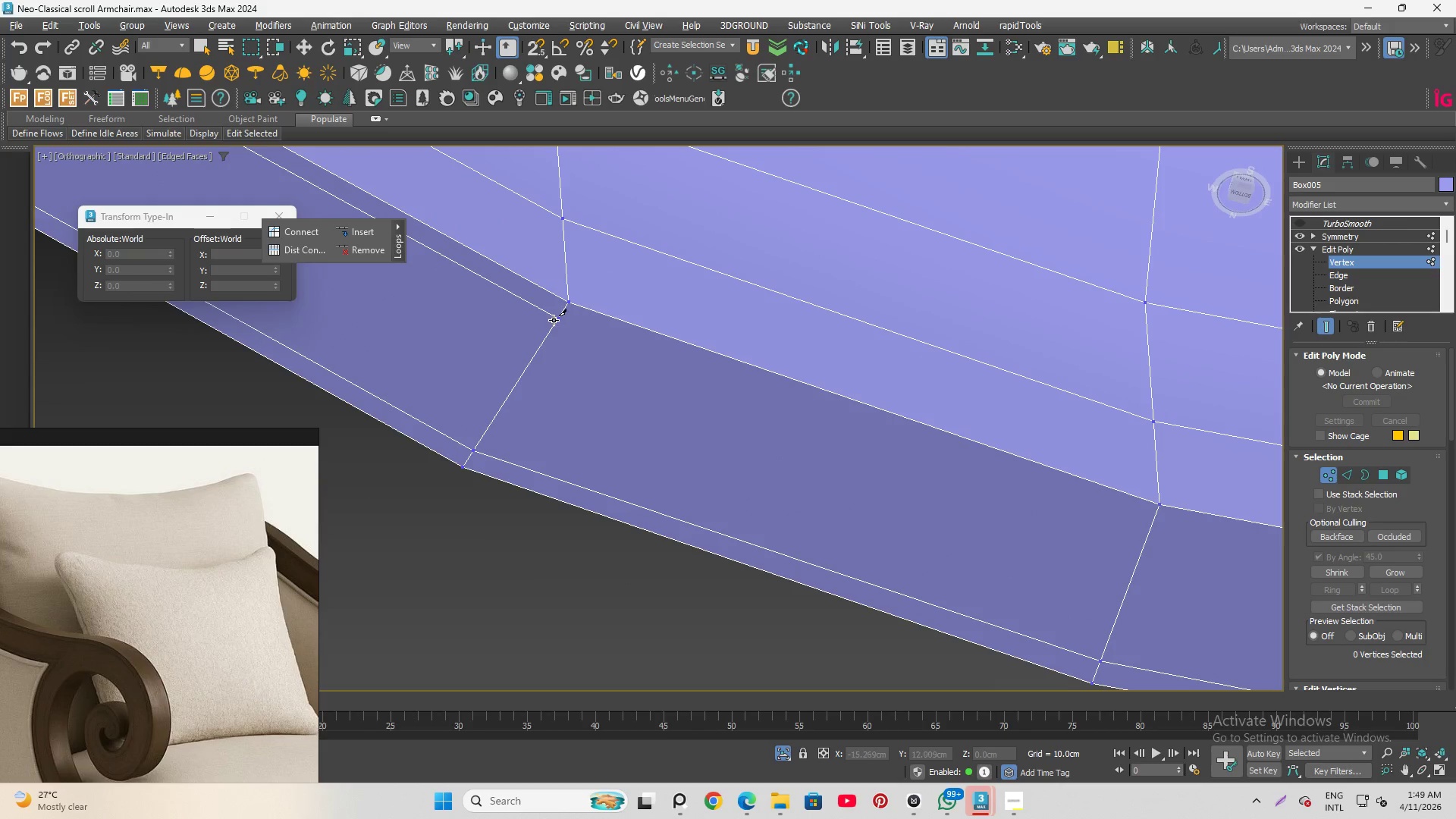 
left_click([558, 320])
 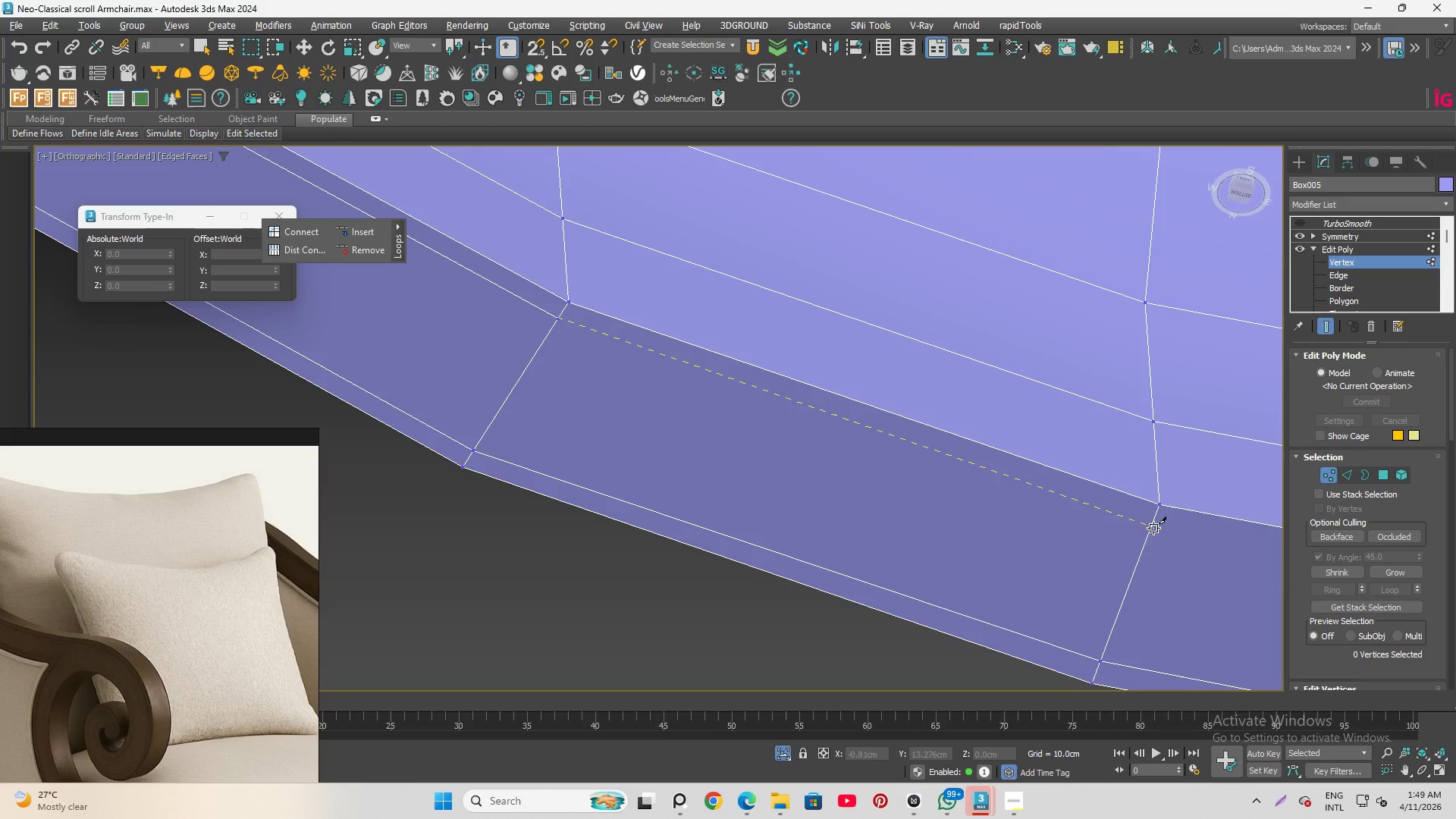 
left_click([1154, 528])
 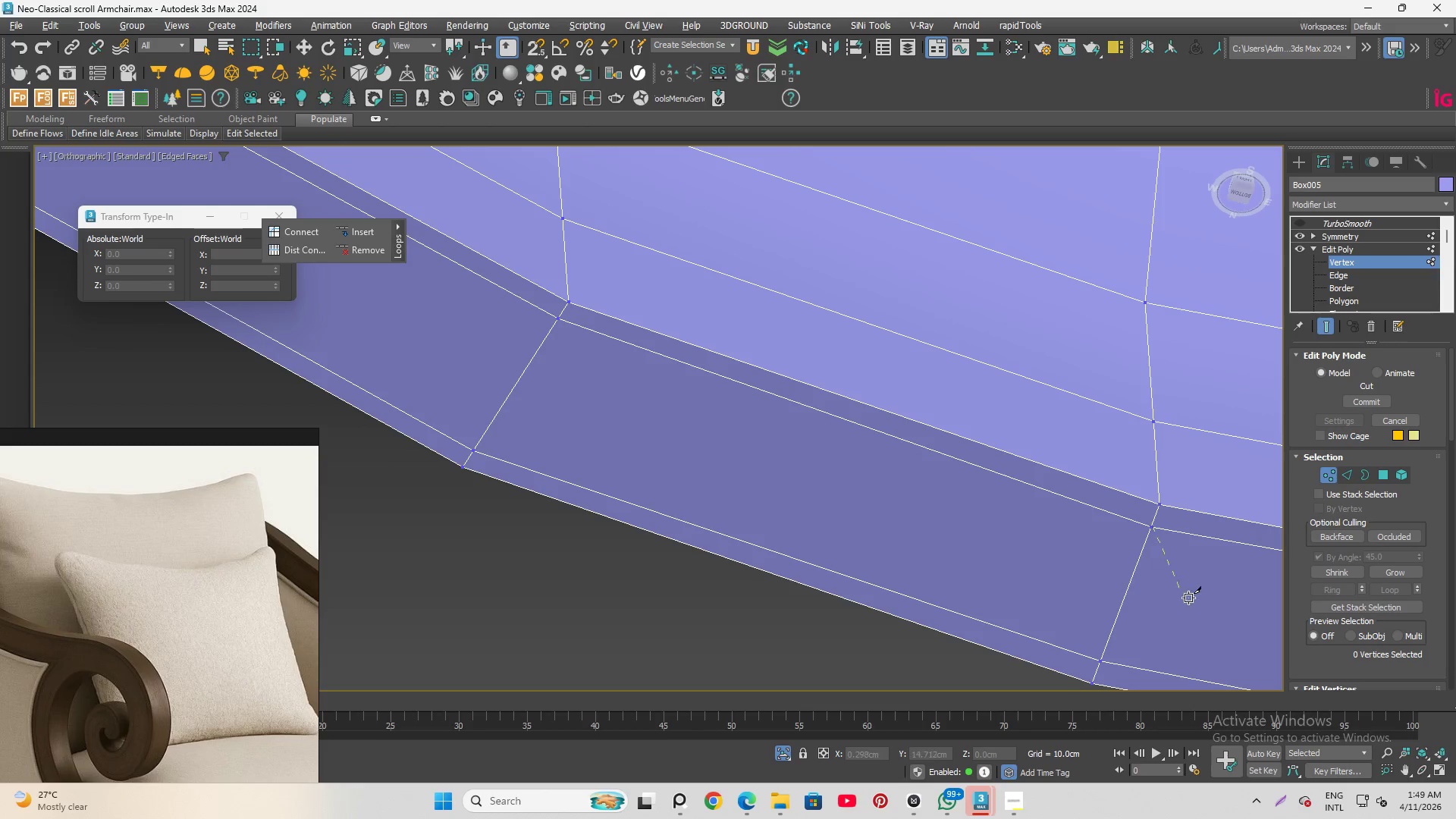 
right_click([1197, 604])
 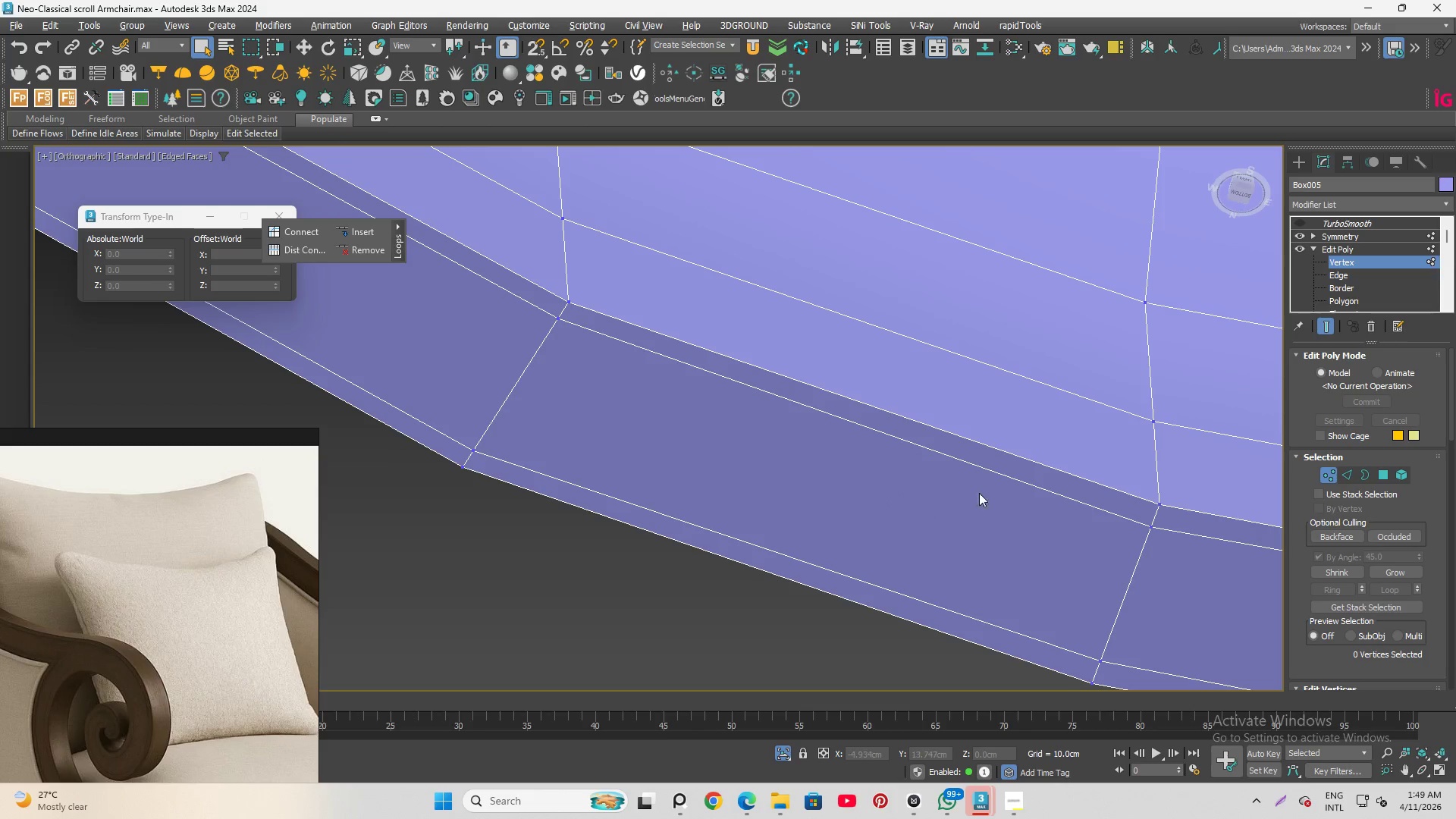 
hold_key(key=AltLeft, duration=1.5)
 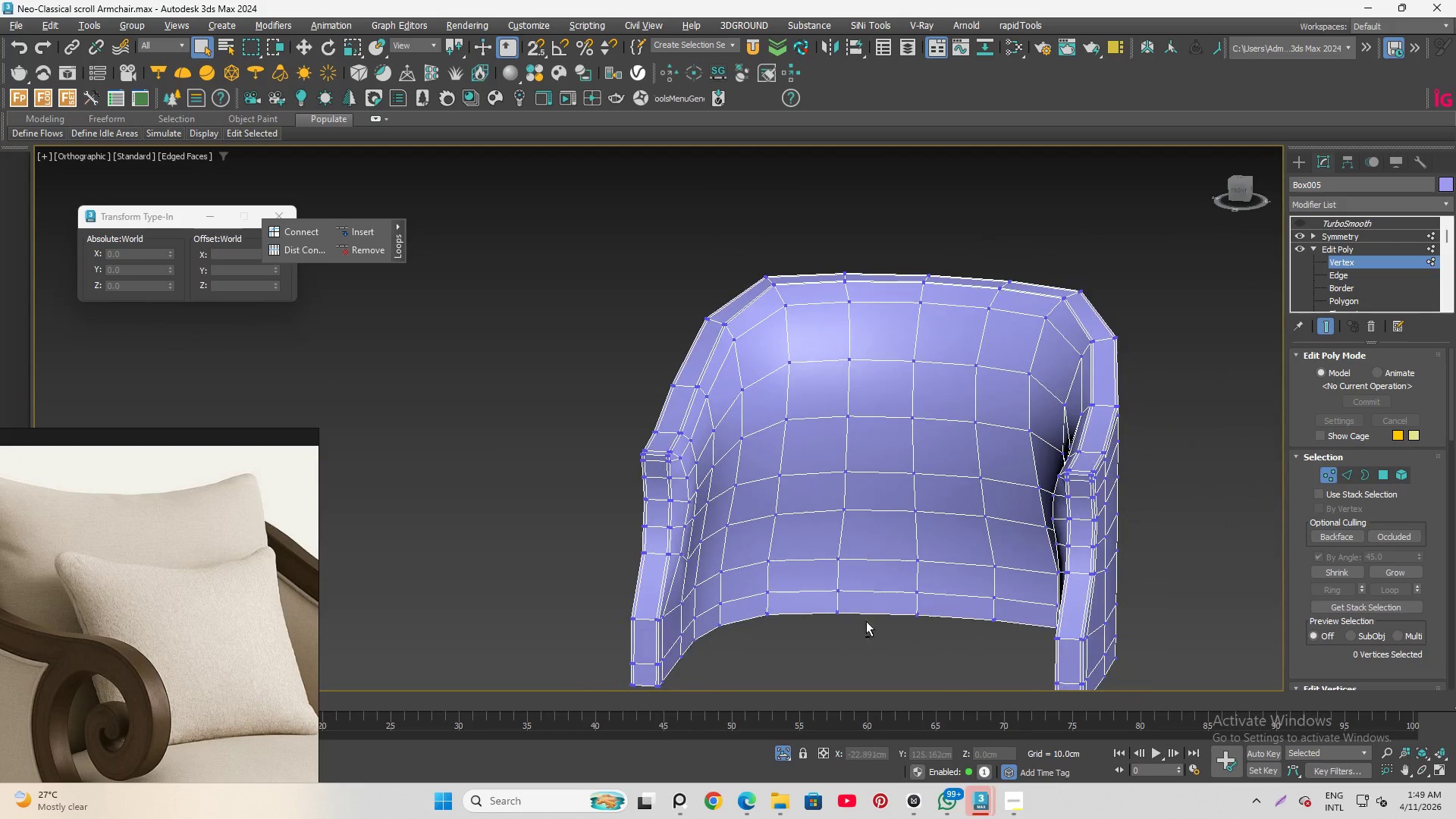 
scroll: coordinate [875, 595], scroll_direction: down, amount: 6.0
 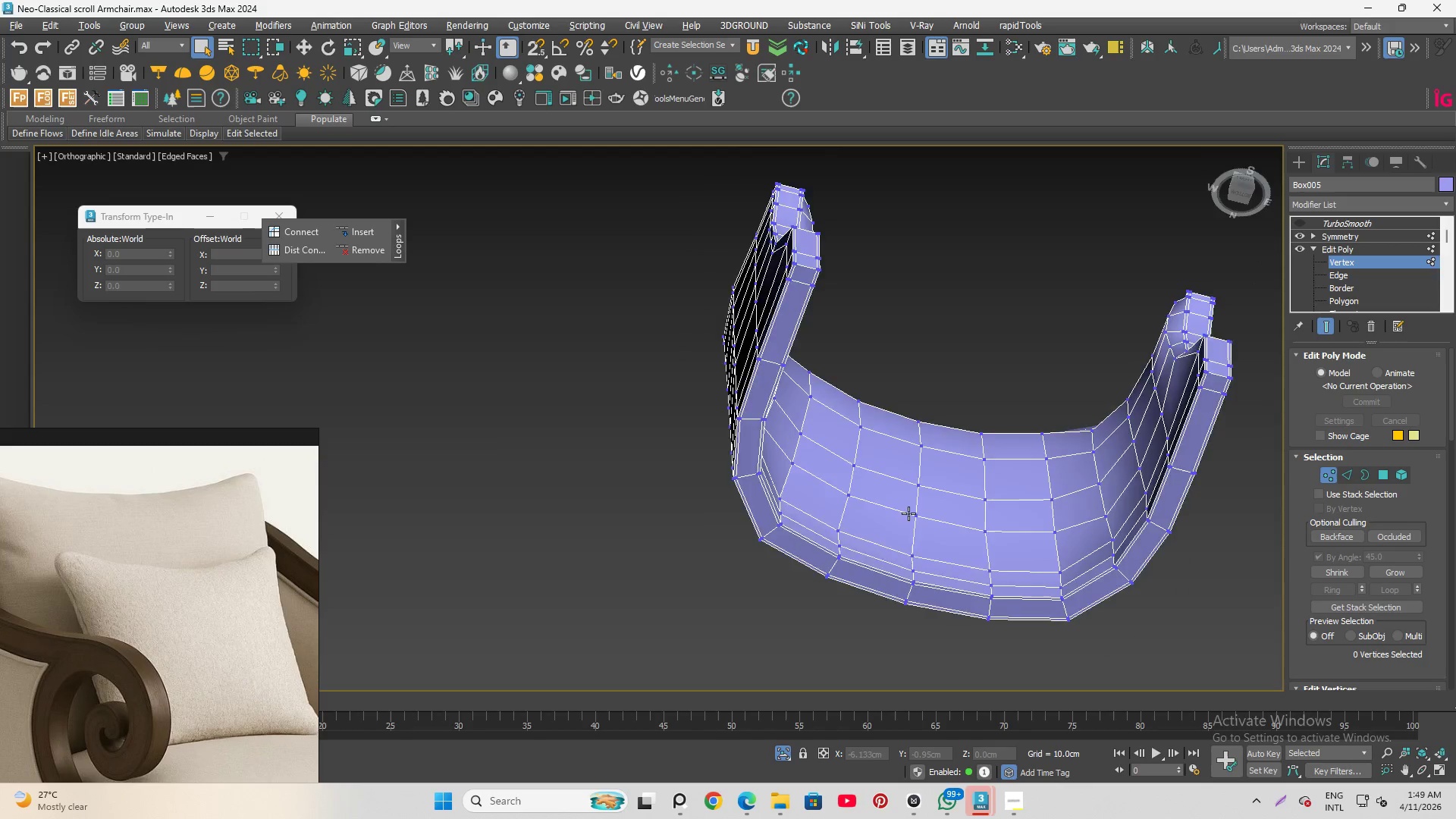 
hold_key(key=AltLeft, duration=0.7)
 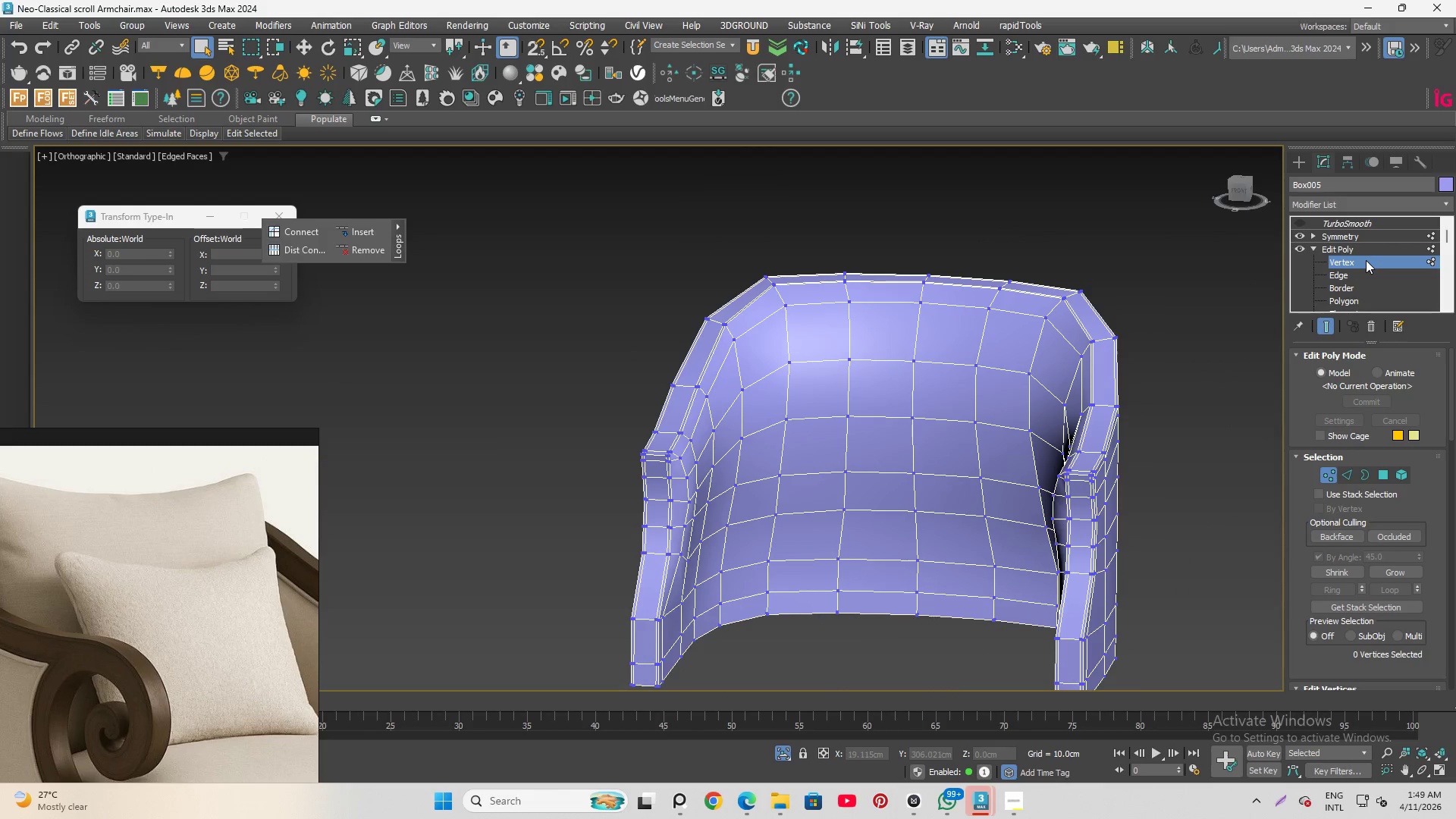 
left_click([1366, 260])
 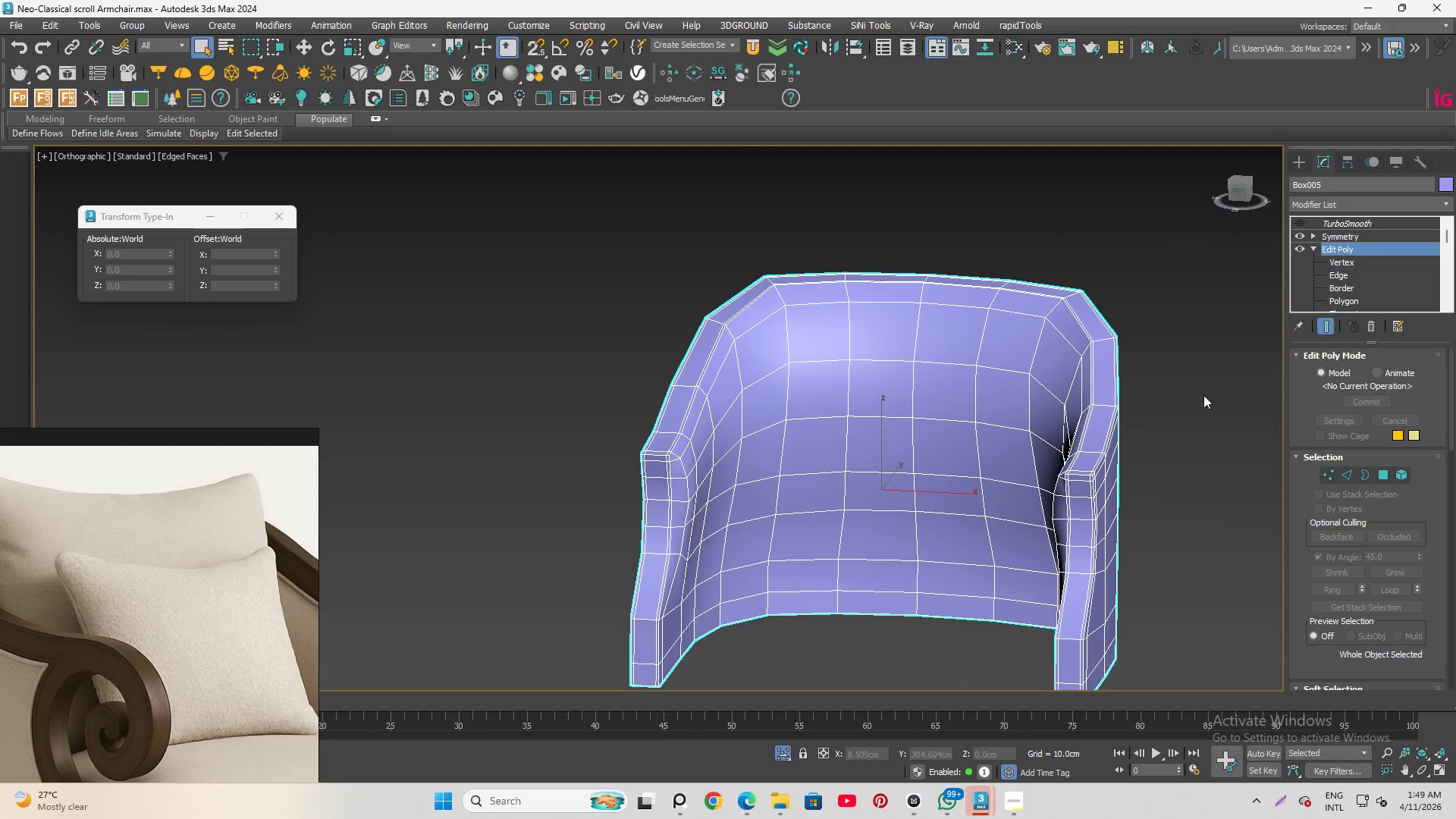 
hold_key(key=AltLeft, duration=1.33)
 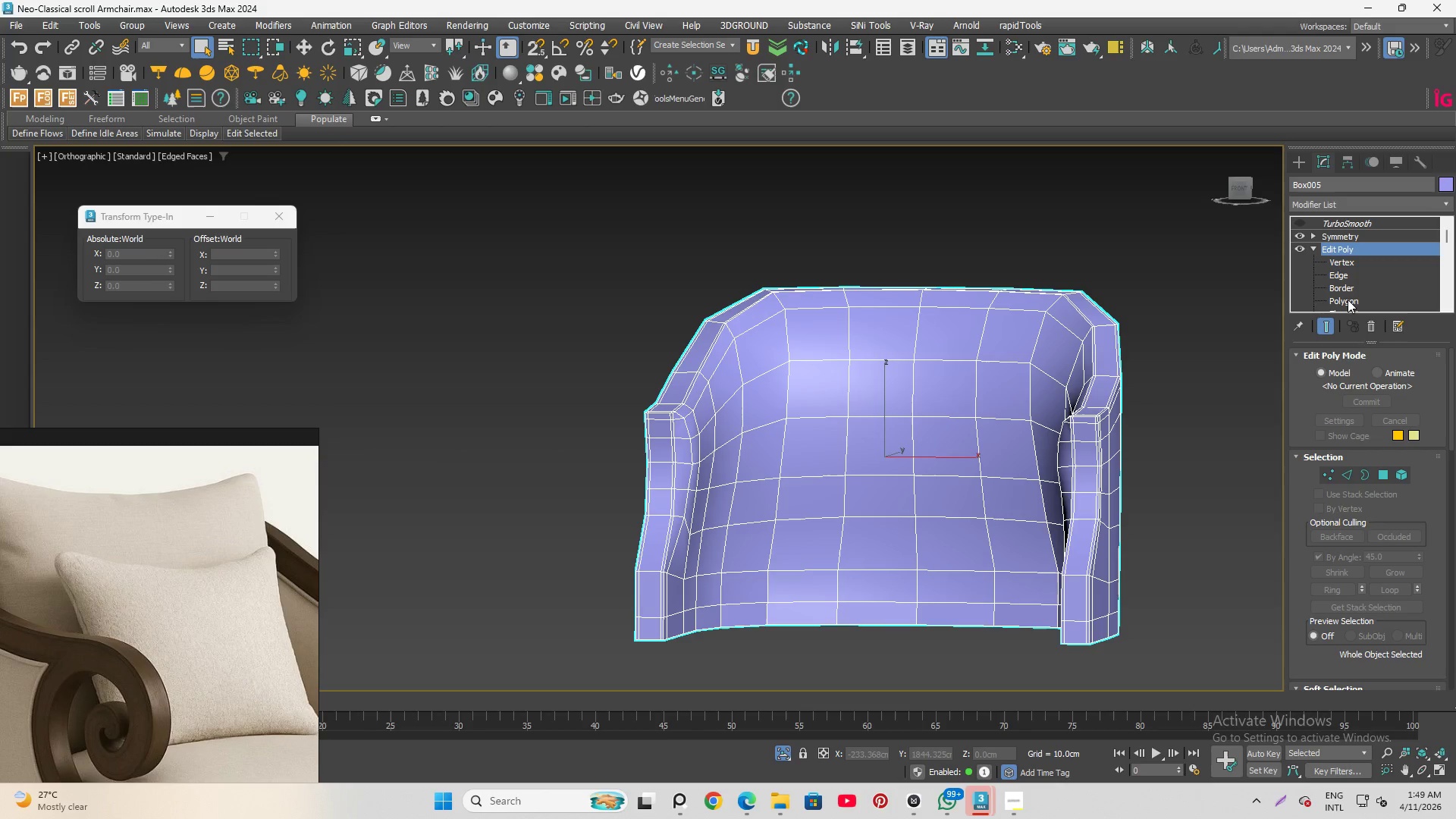 
left_click([1348, 299])
 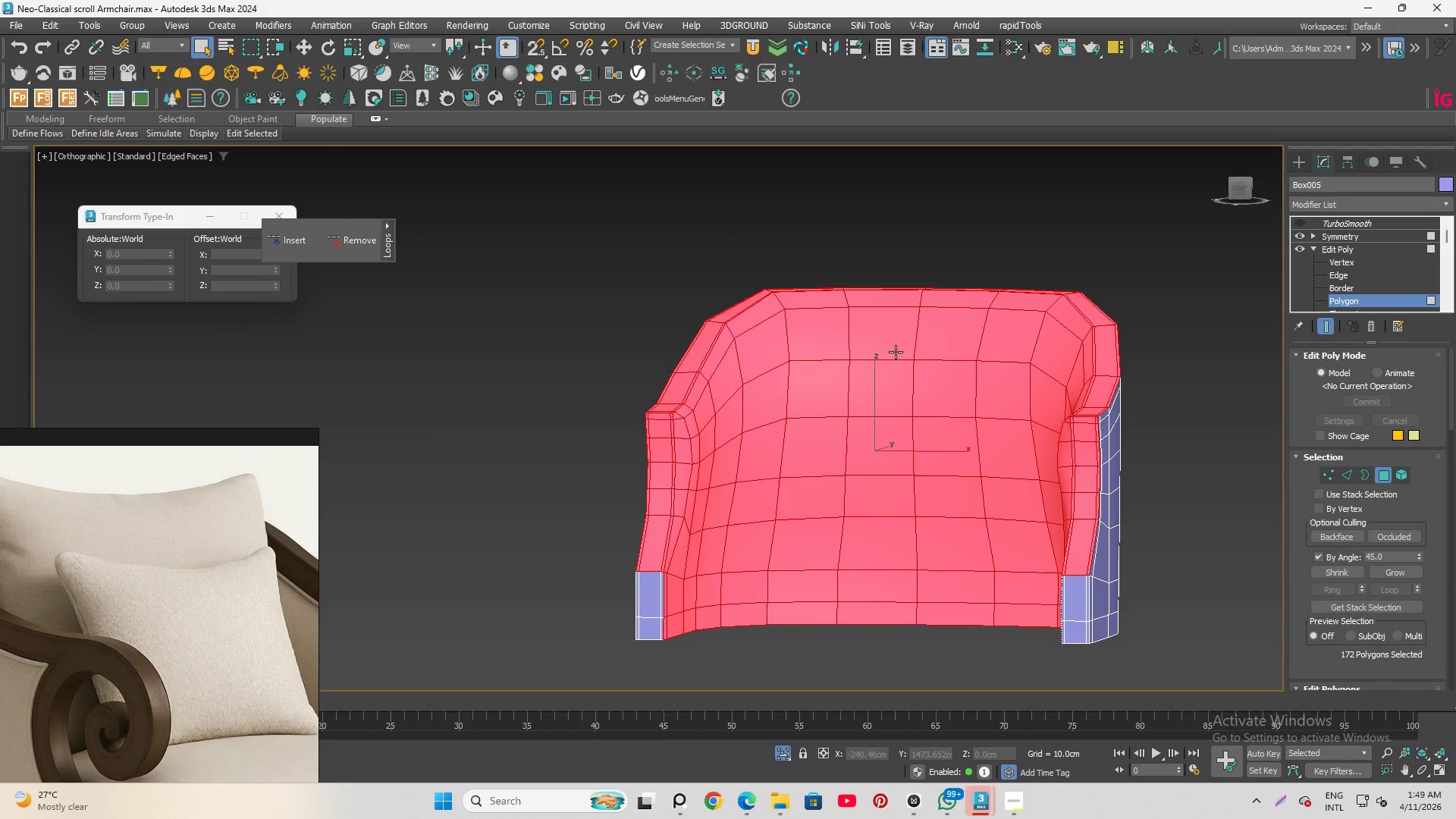 
hold_key(key=AltLeft, duration=1.51)
 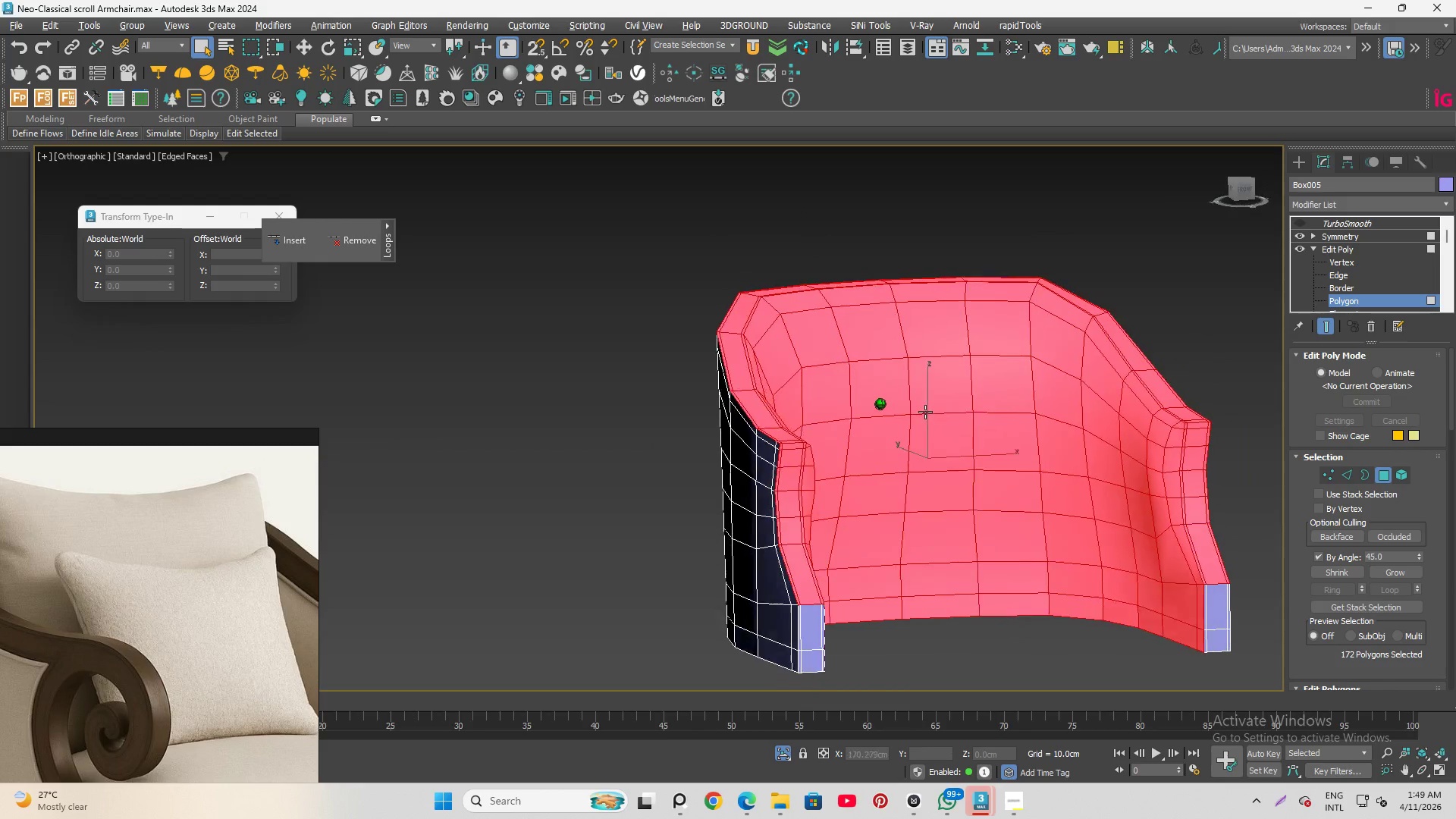 
hold_key(key=AltLeft, duration=1.0)
 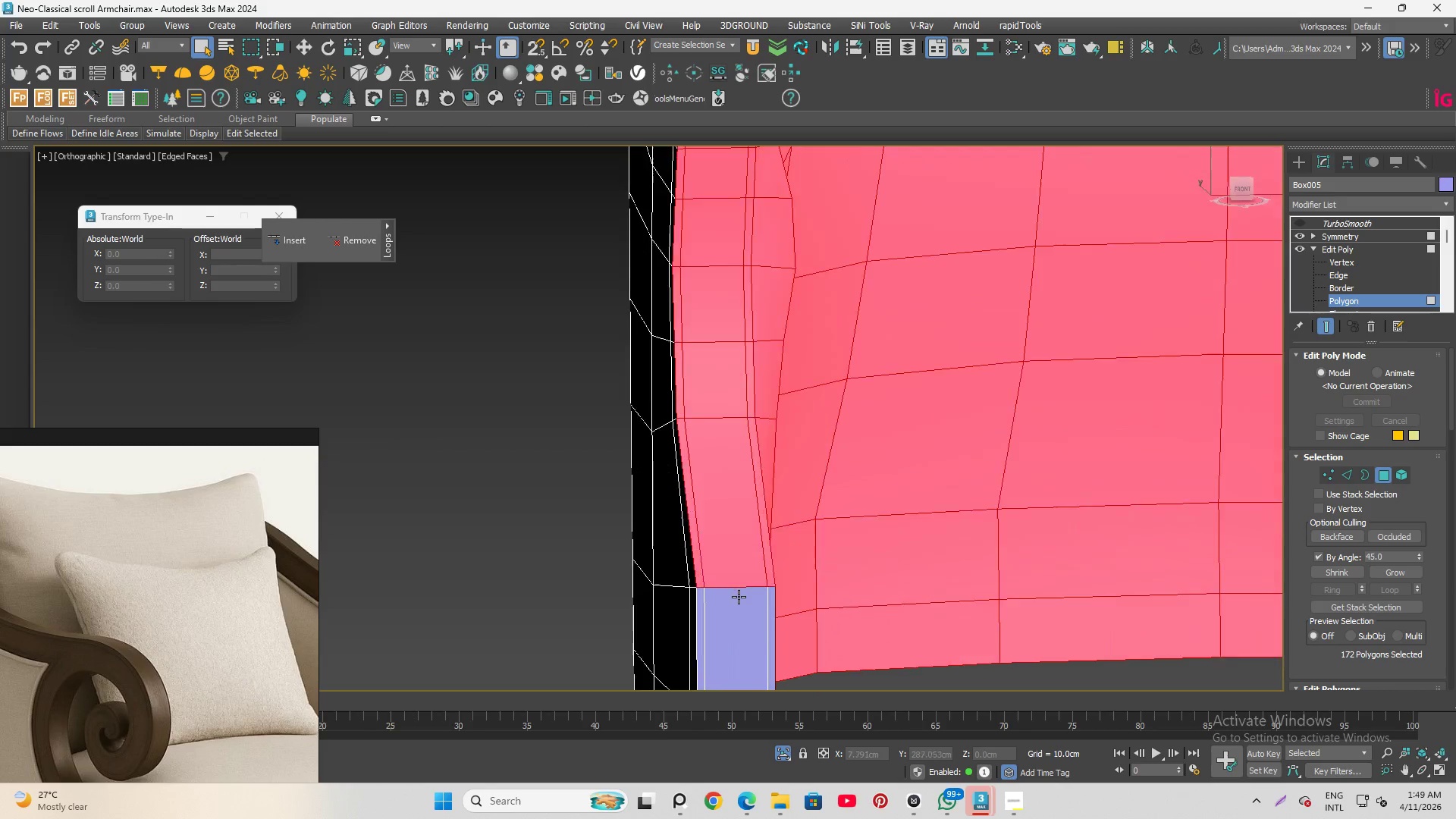 
hold_key(key=AltLeft, duration=1.52)
scroll: coordinate [739, 599], scroll_direction: up, amount: 3.0
 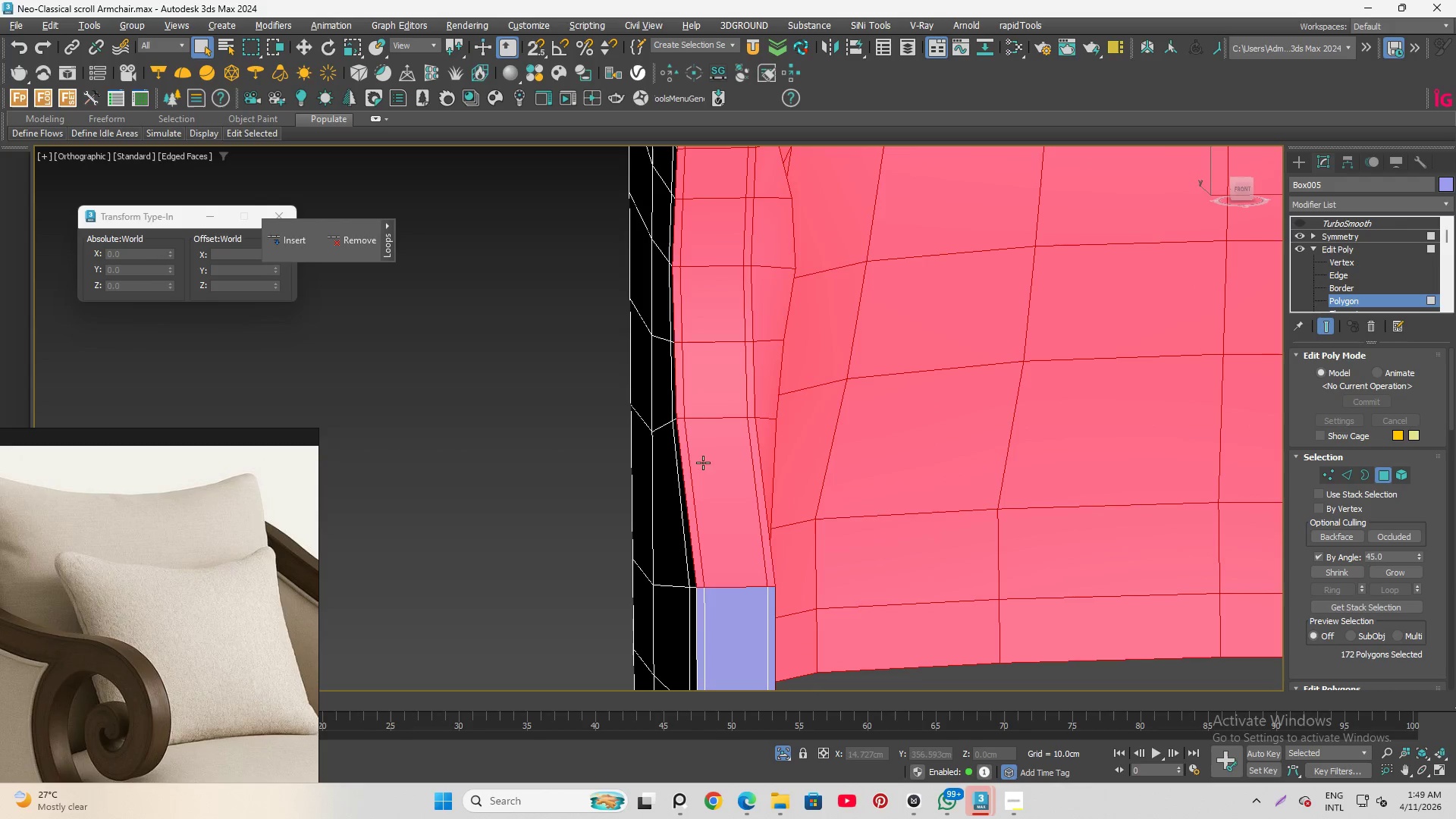 
hold_key(key=AltLeft, duration=1.19)
left_click([689, 464])
 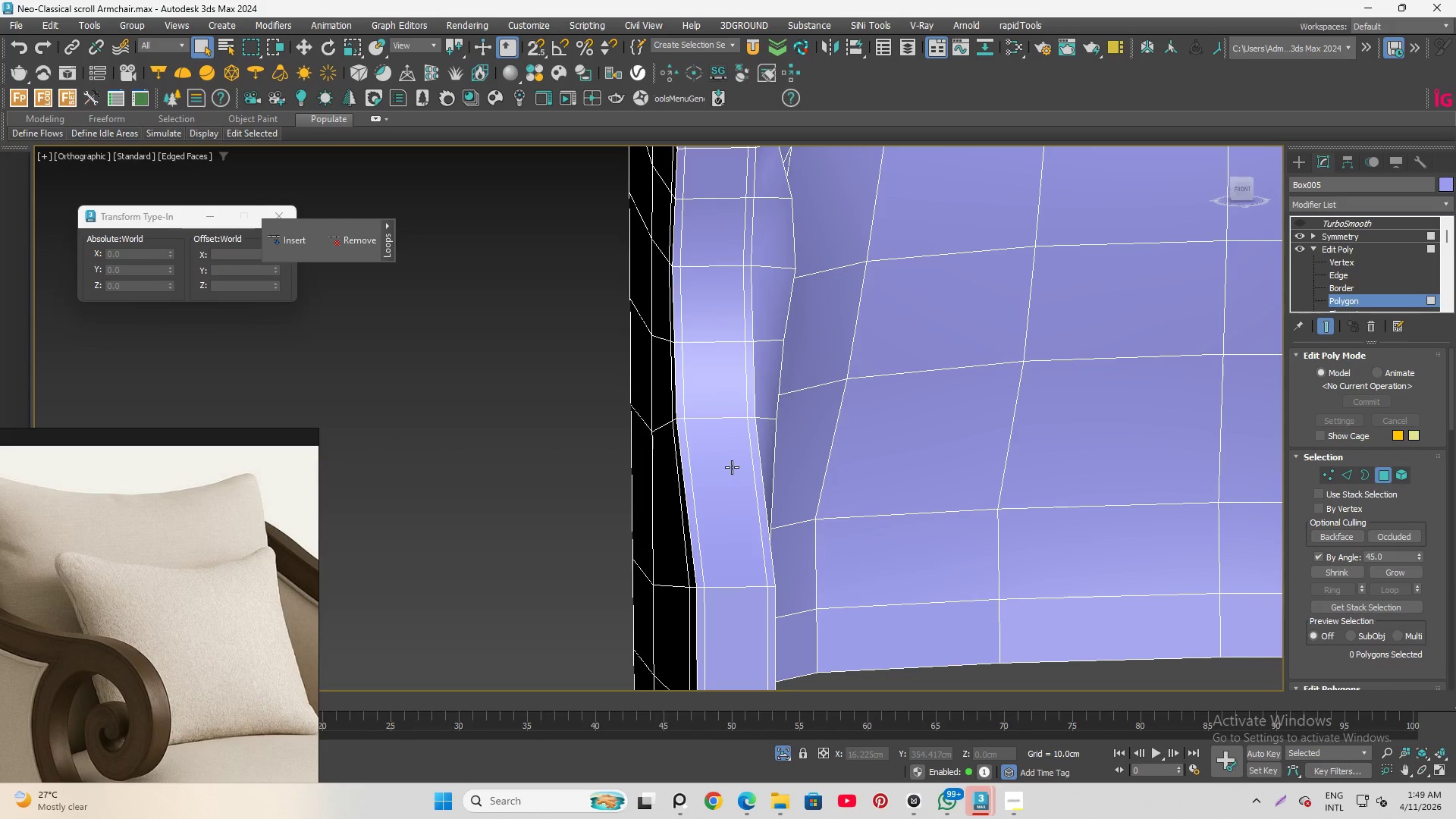 
key(Control+Z)
 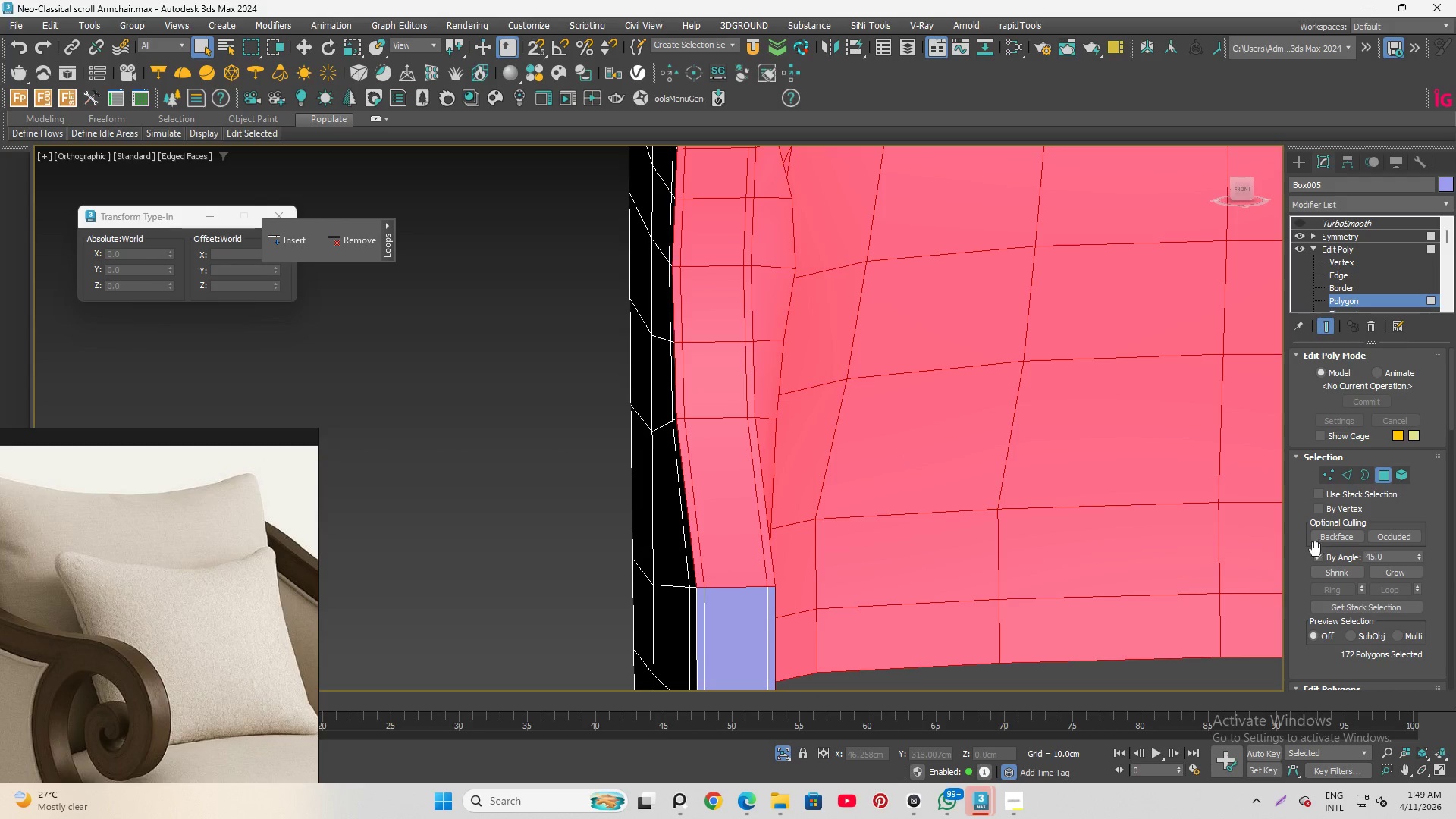 
left_click([1320, 560])
 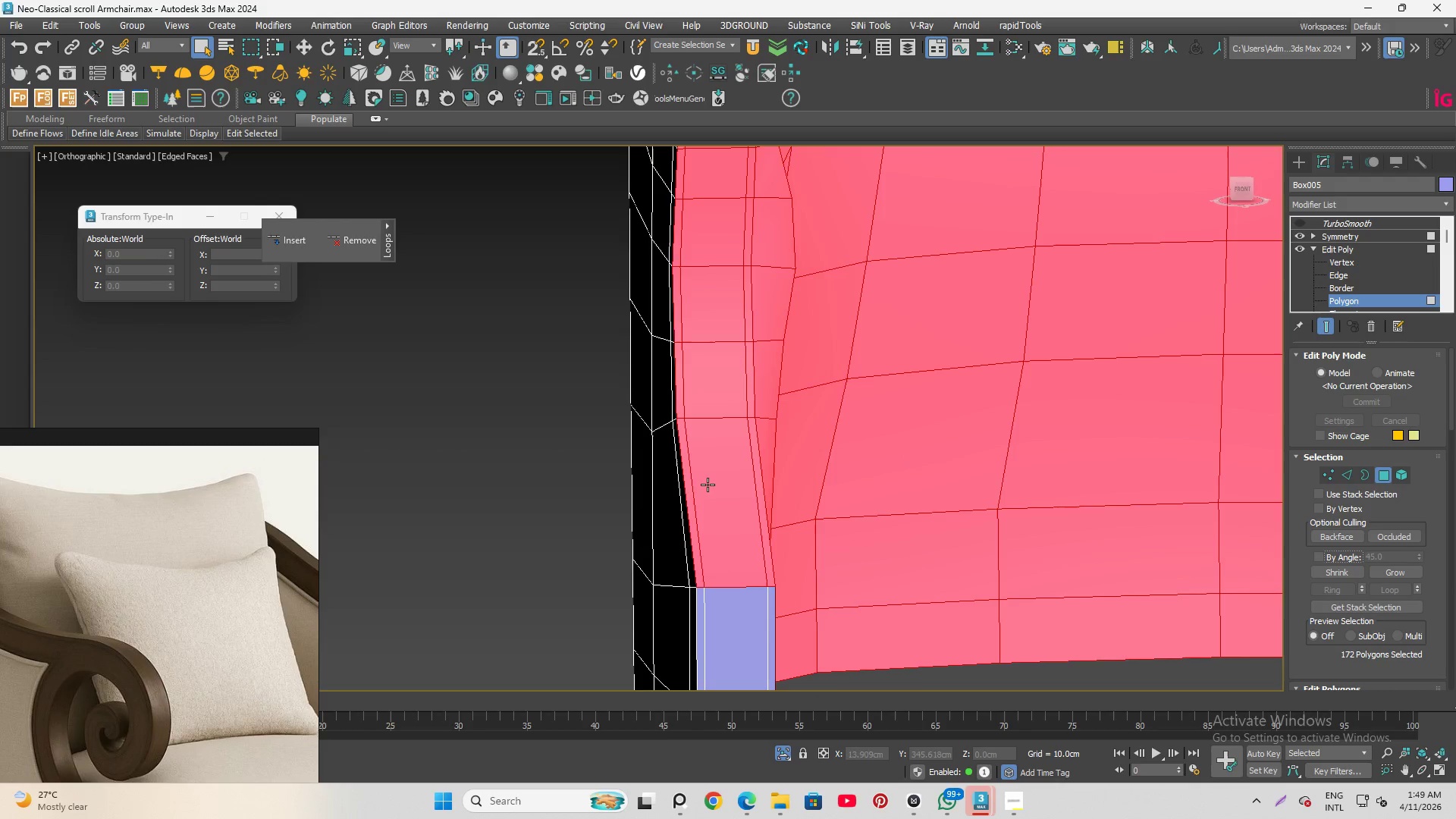 
hold_key(key=AltLeft, duration=1.5)
left_click([682, 431])
 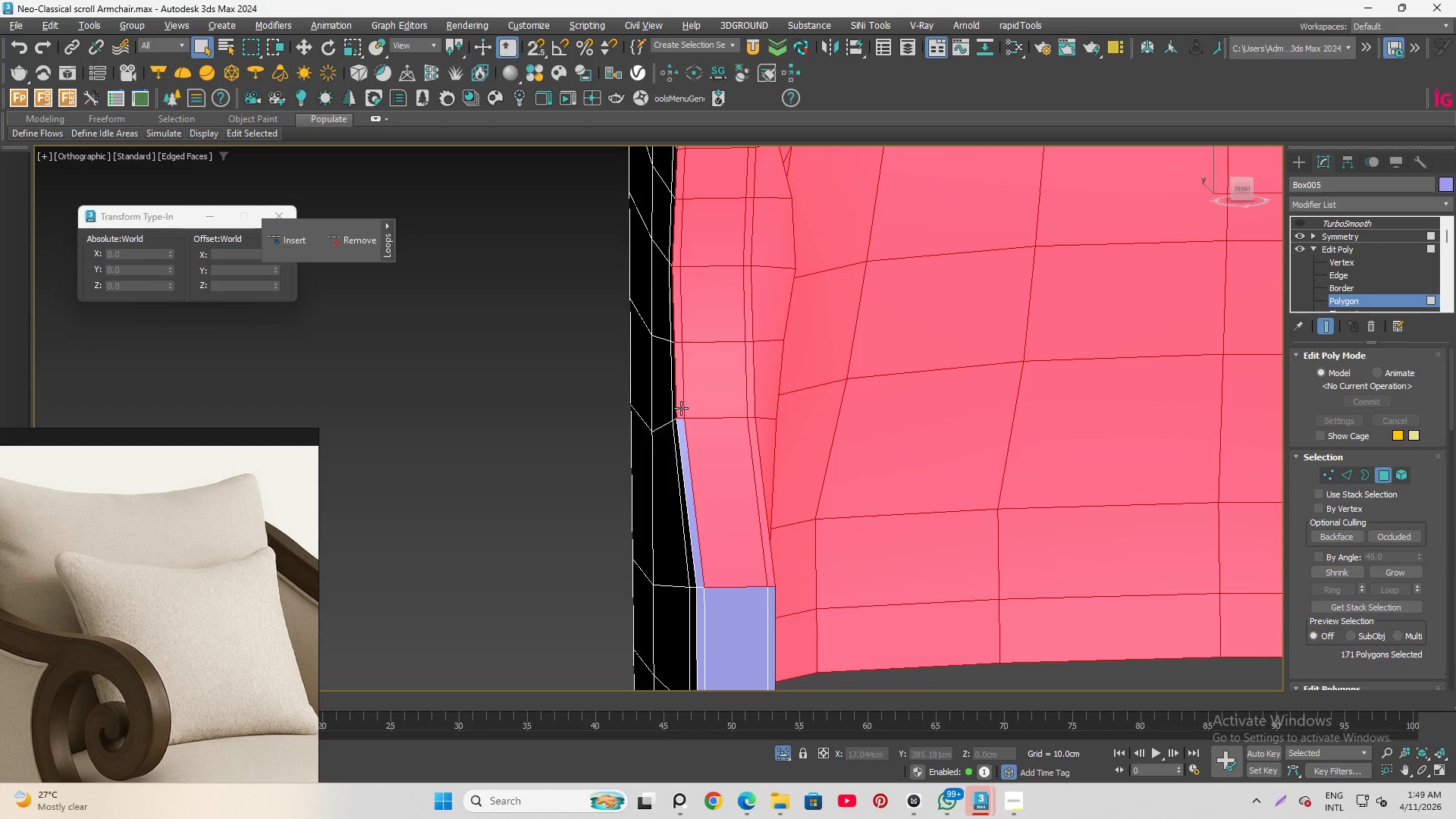 
hold_key(key=AltLeft, duration=1.52)
left_click([680, 408])
 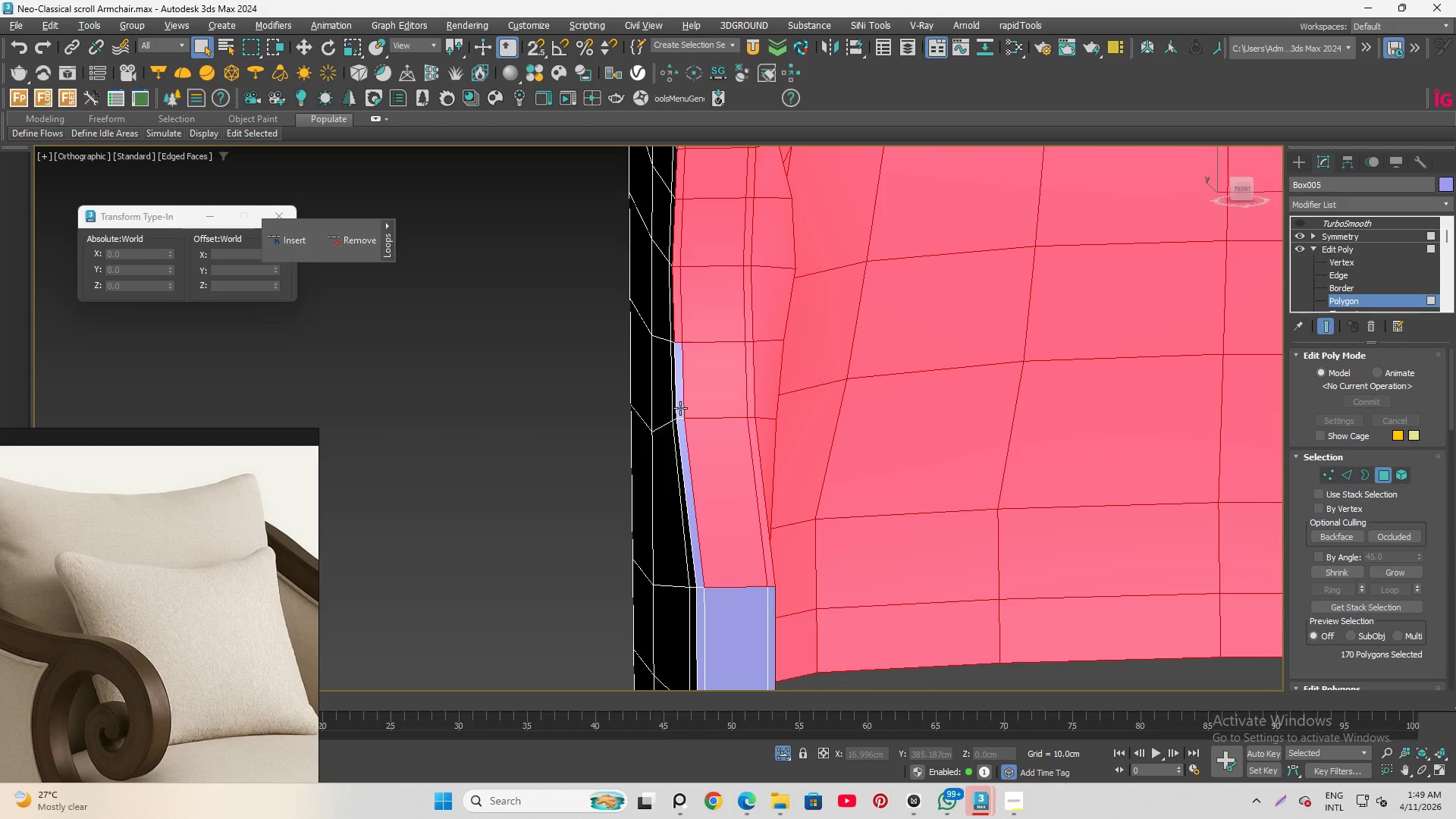 
double_click([680, 408])
 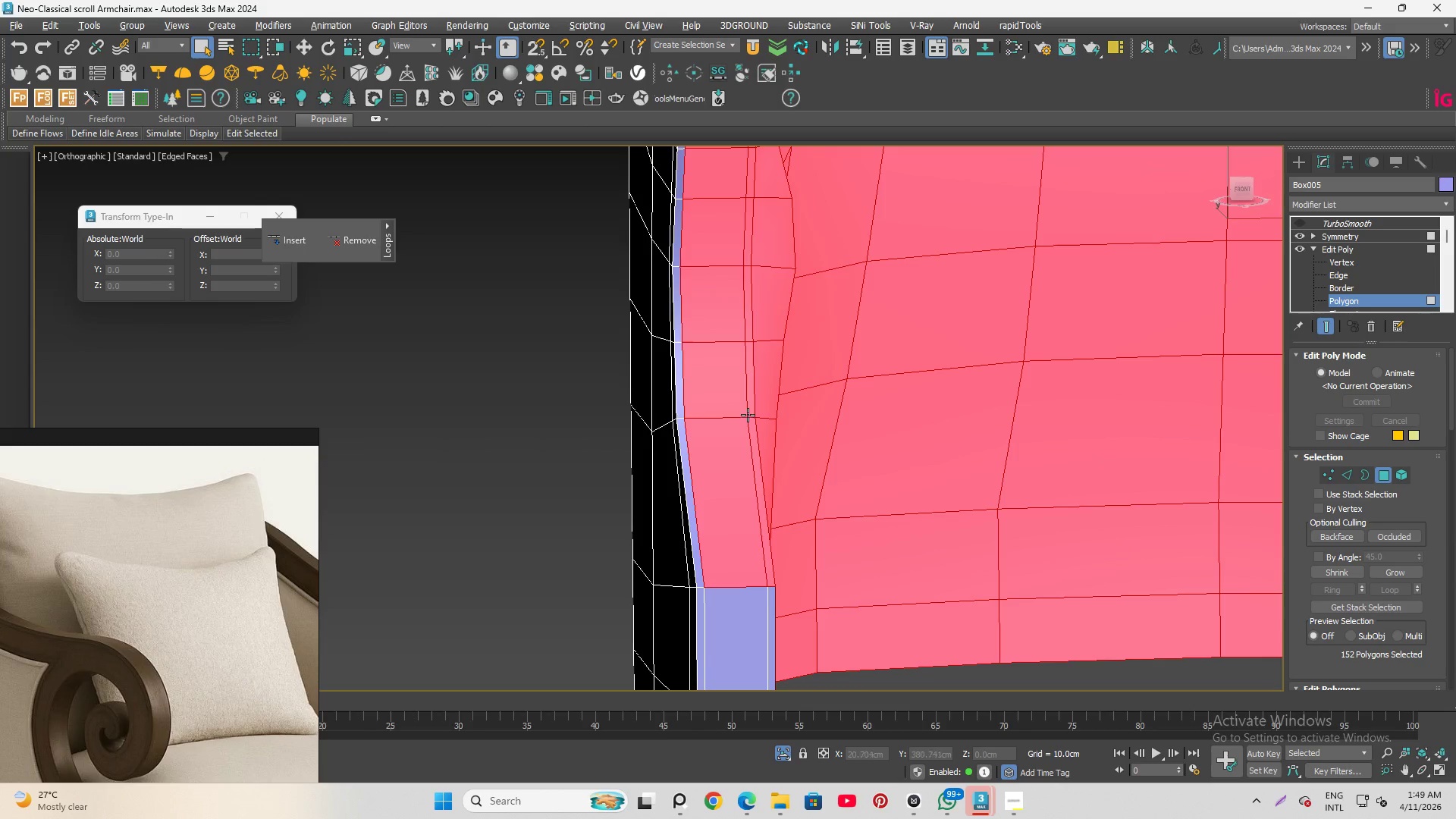 
hold_key(key=AltLeft, duration=1.5)
left_click([751, 410])
 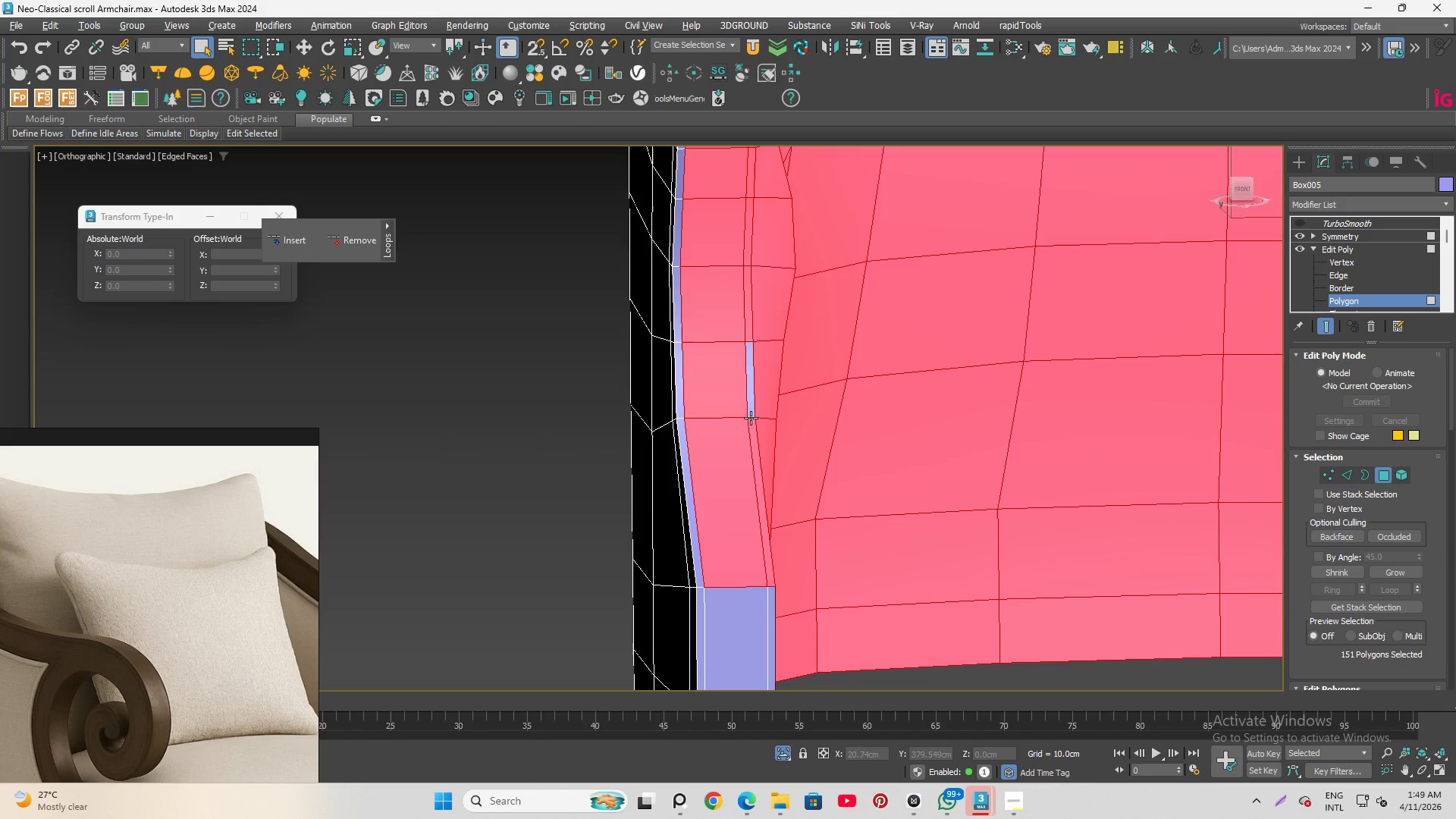 
double_click([751, 418])
 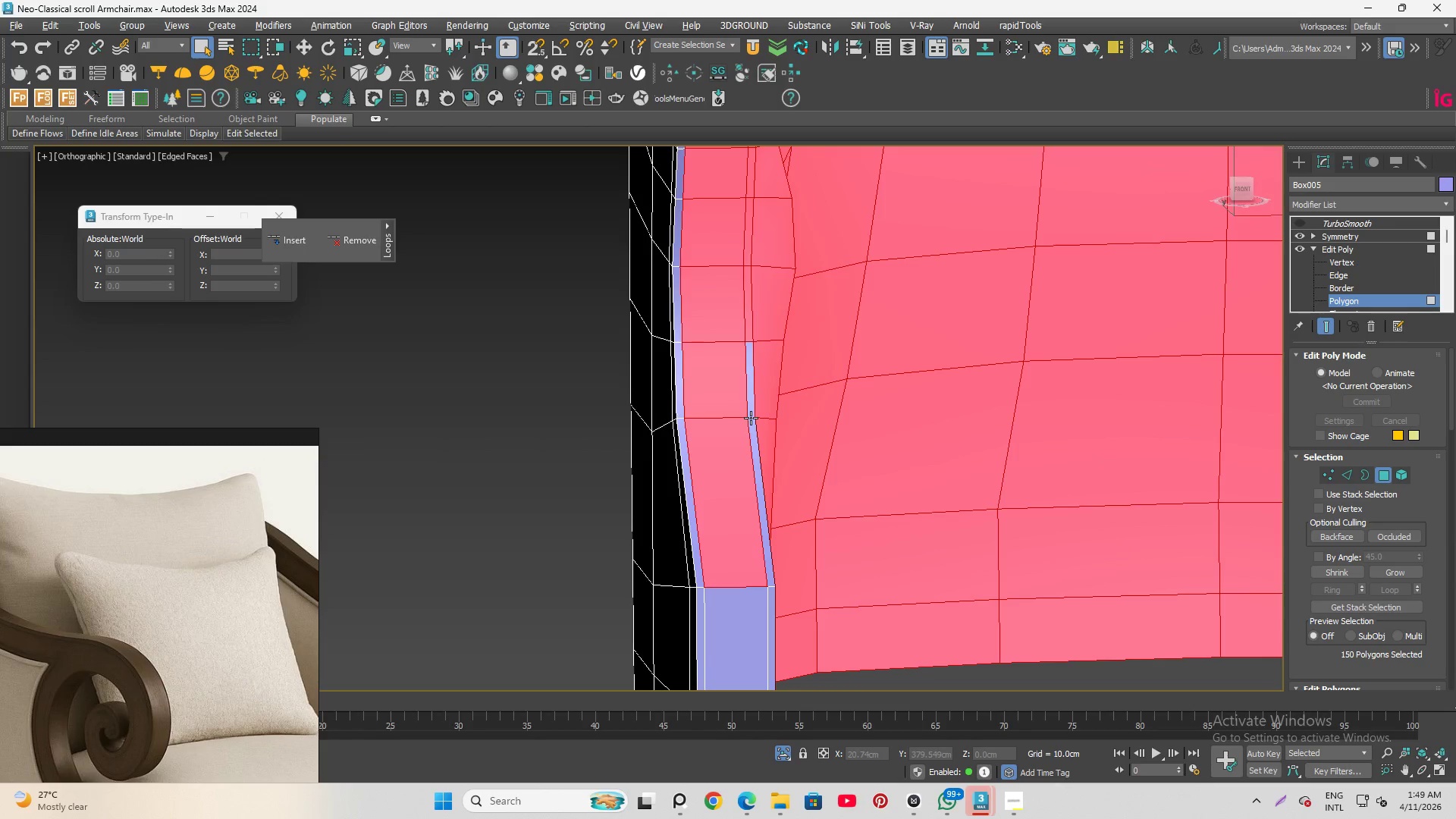 
triple_click([751, 418])
 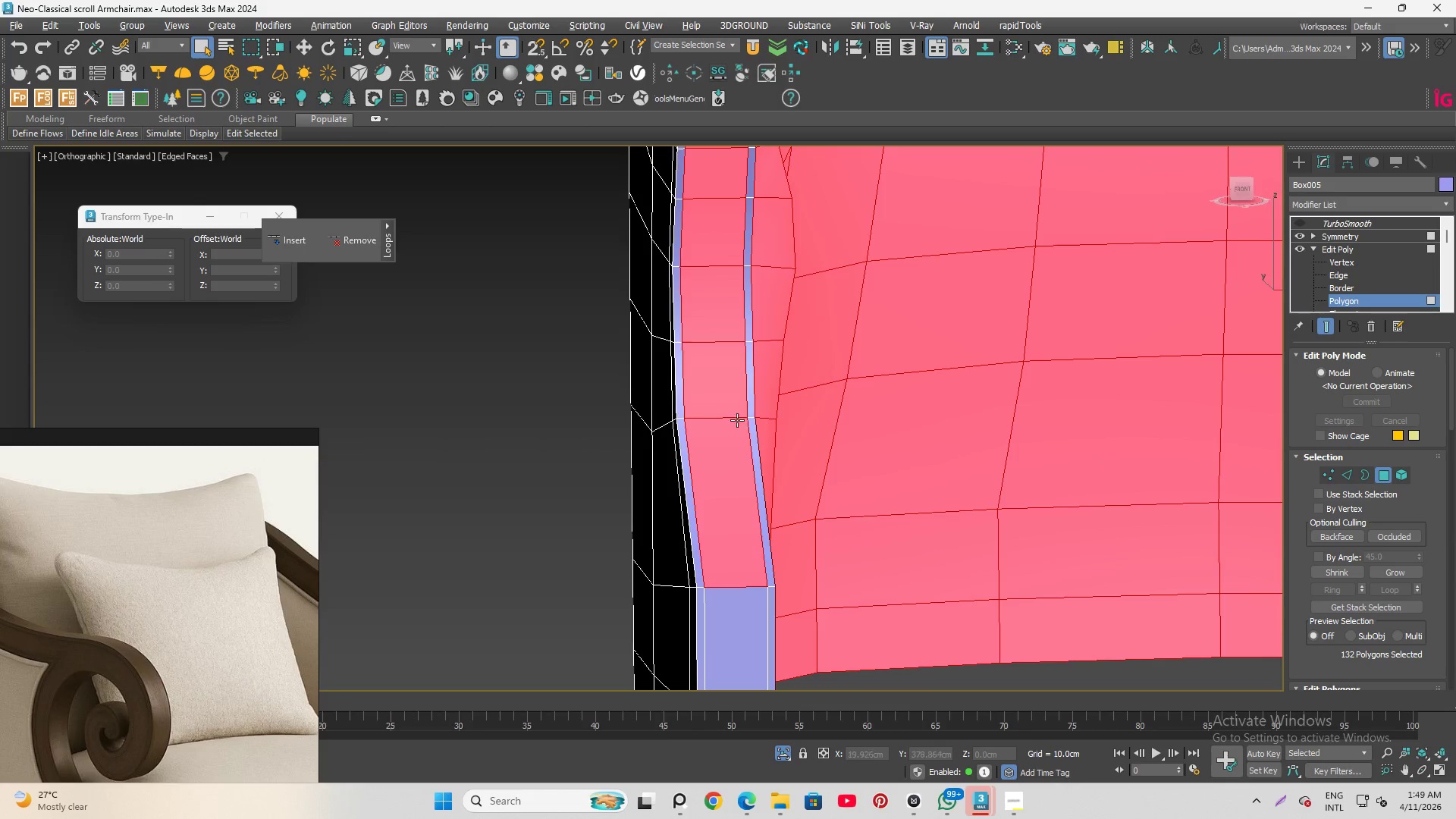 
hold_key(key=AltLeft, duration=1.41)
left_click([711, 432])
 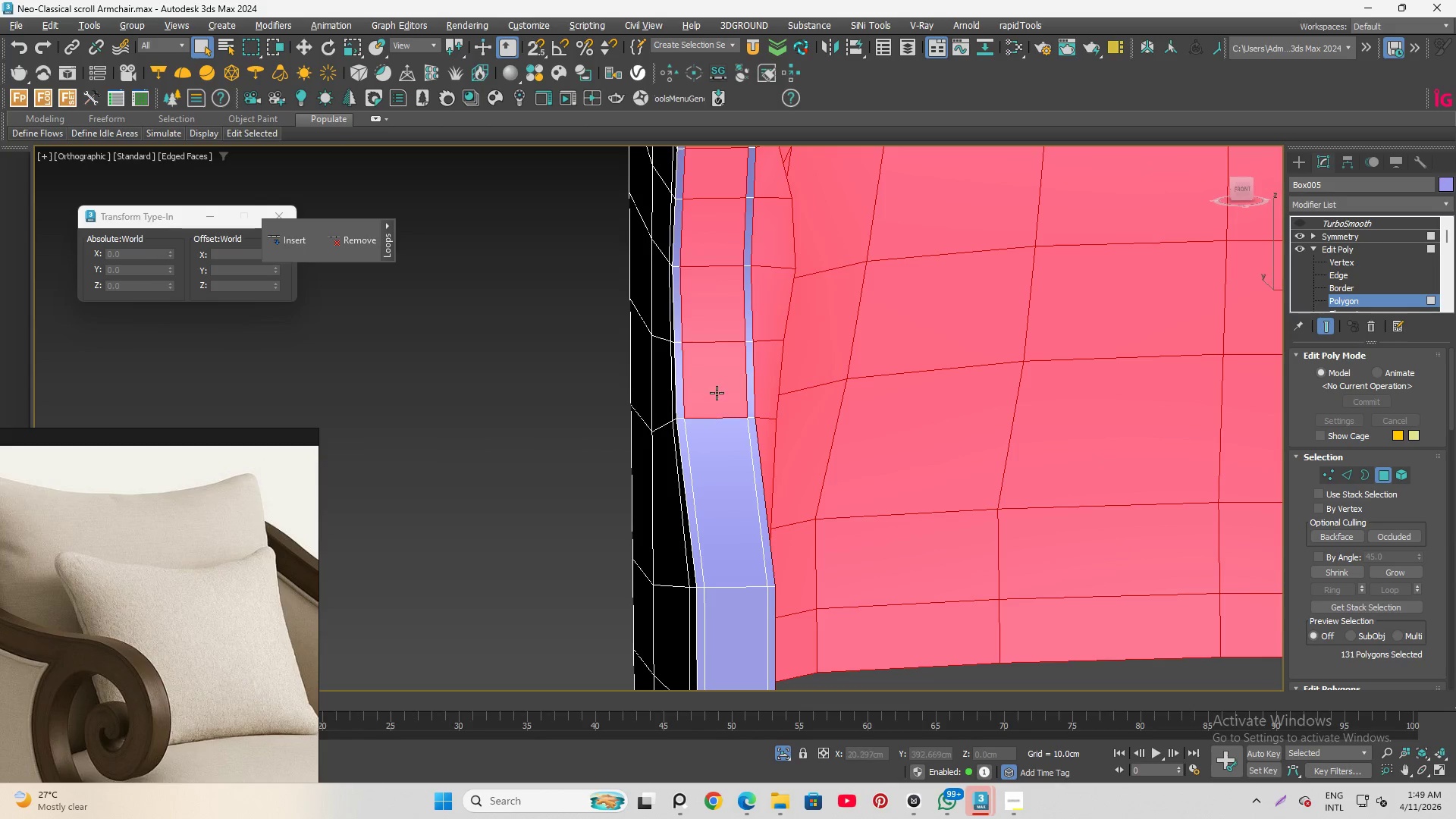 
left_click([717, 392])
 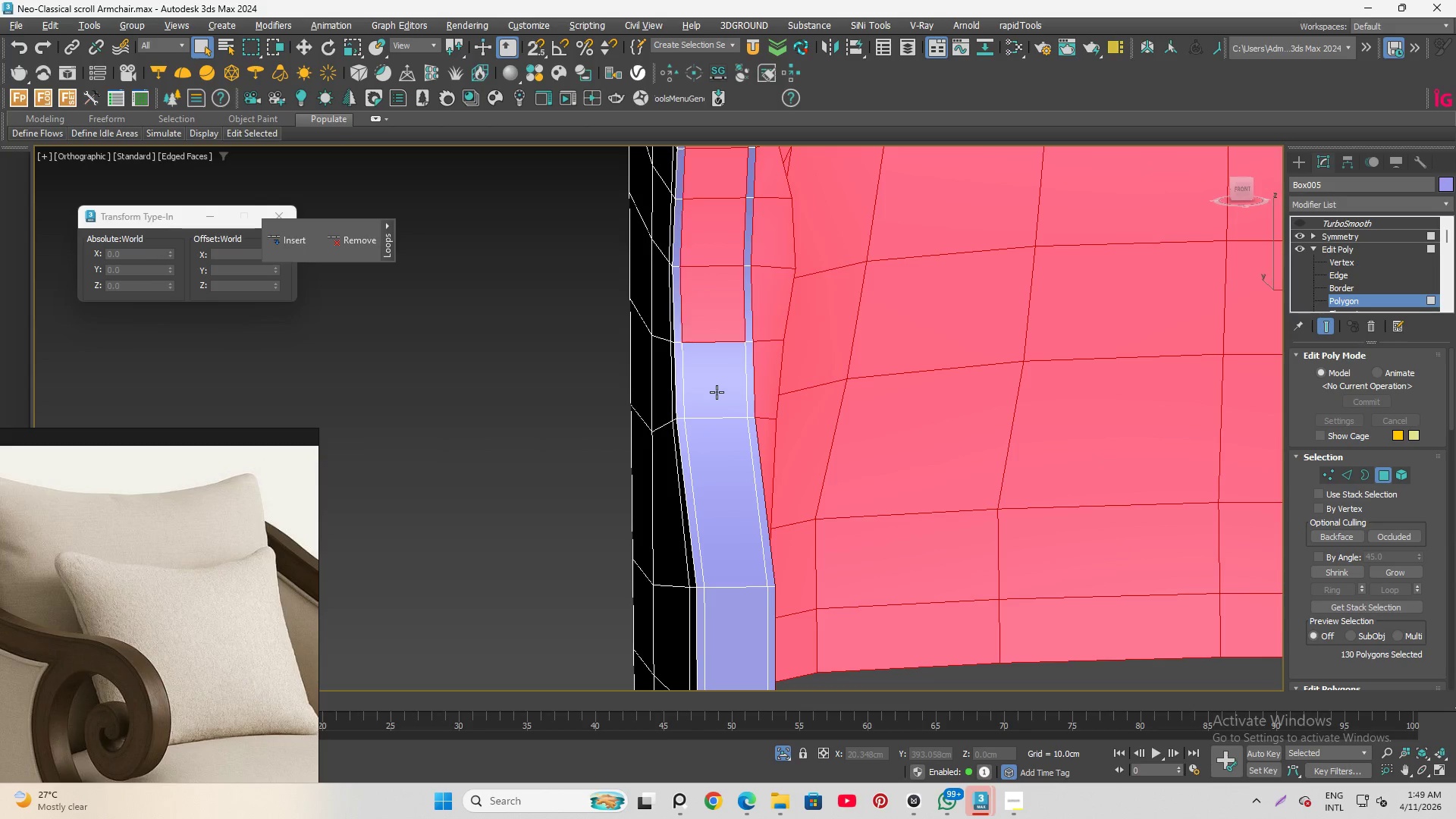 
double_click([717, 392])
 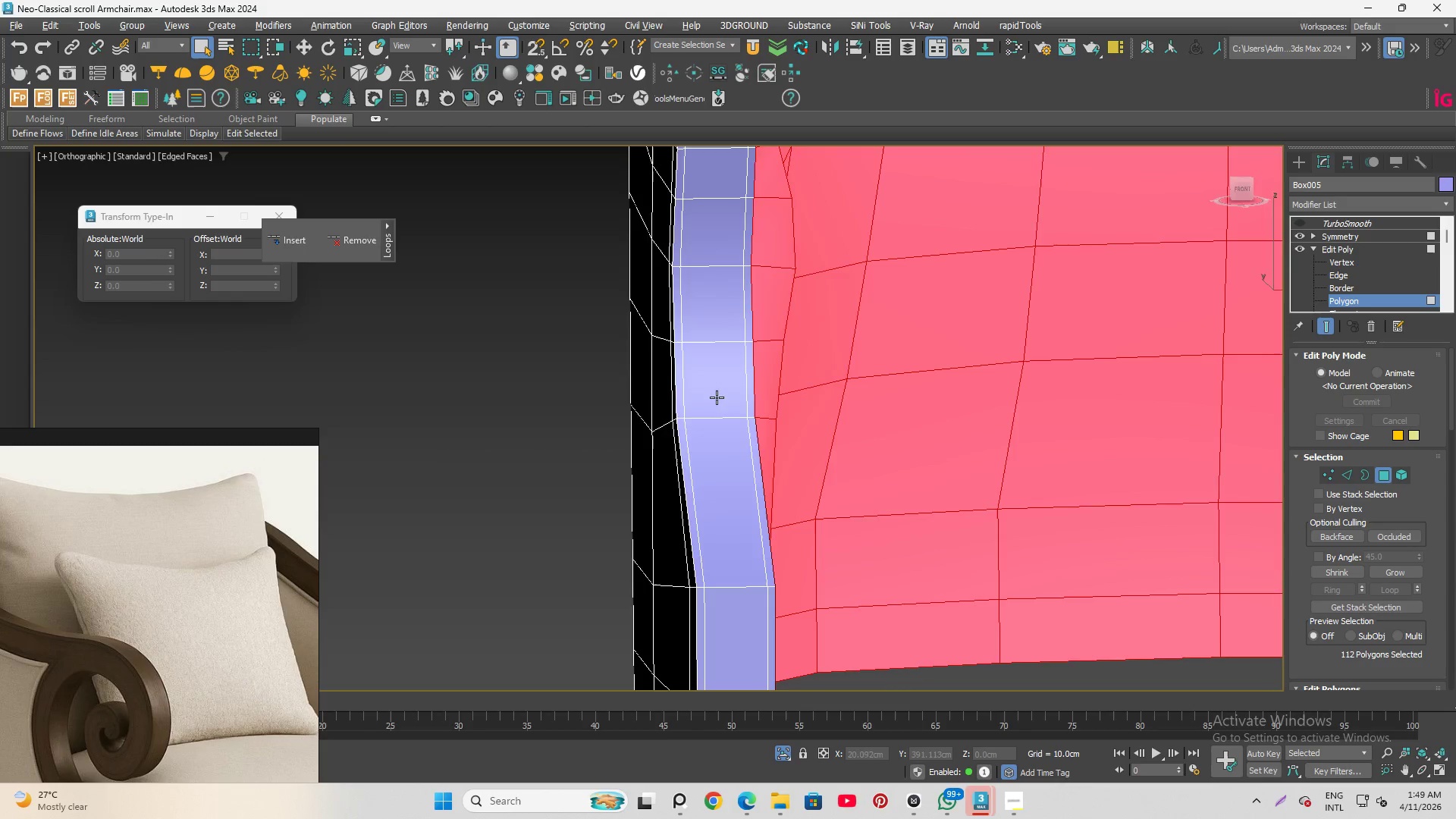 
hold_key(key=AltLeft, duration=1.0)
 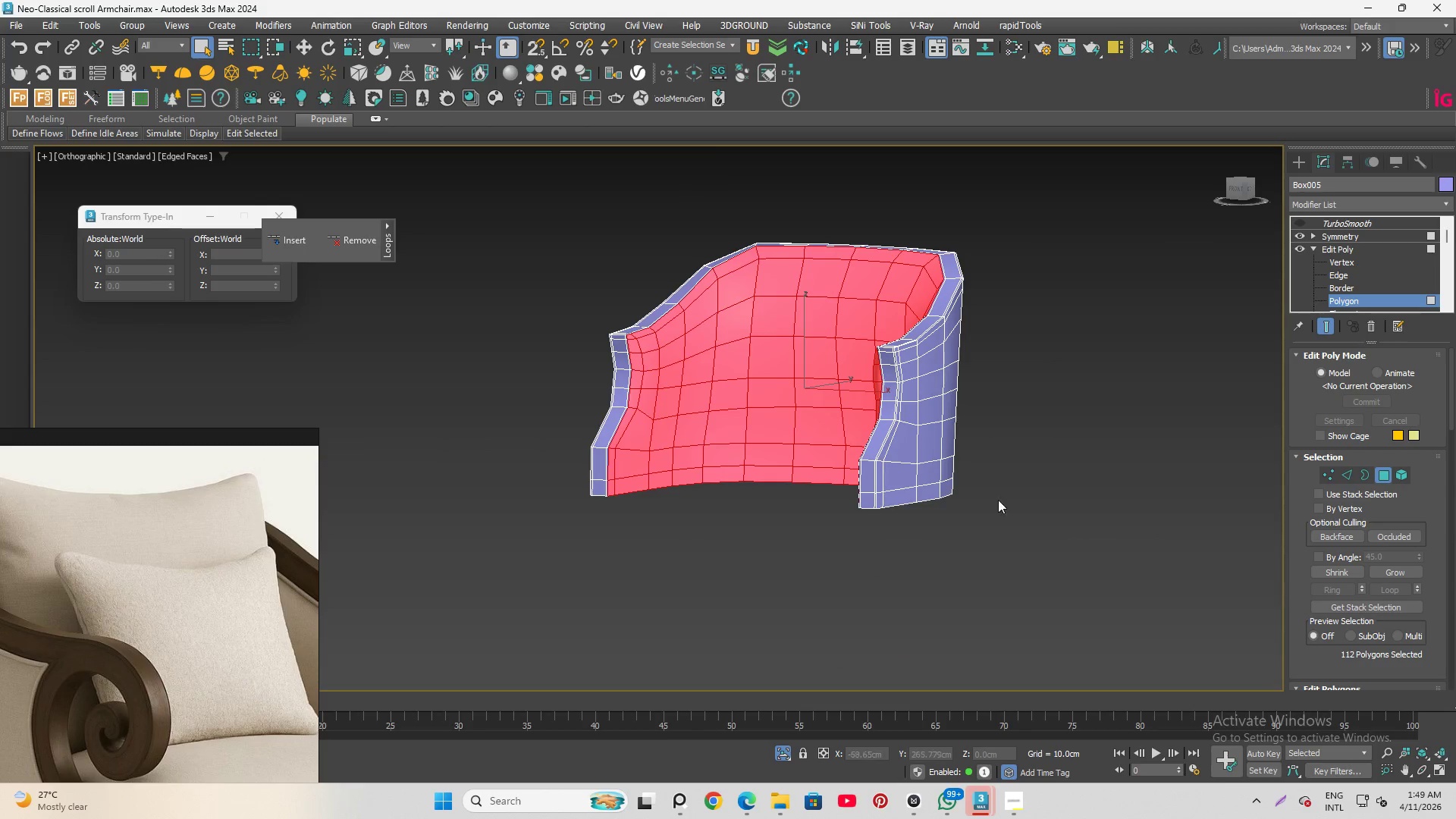 
scroll: coordinate [714, 419], scroll_direction: down, amount: 4.0
 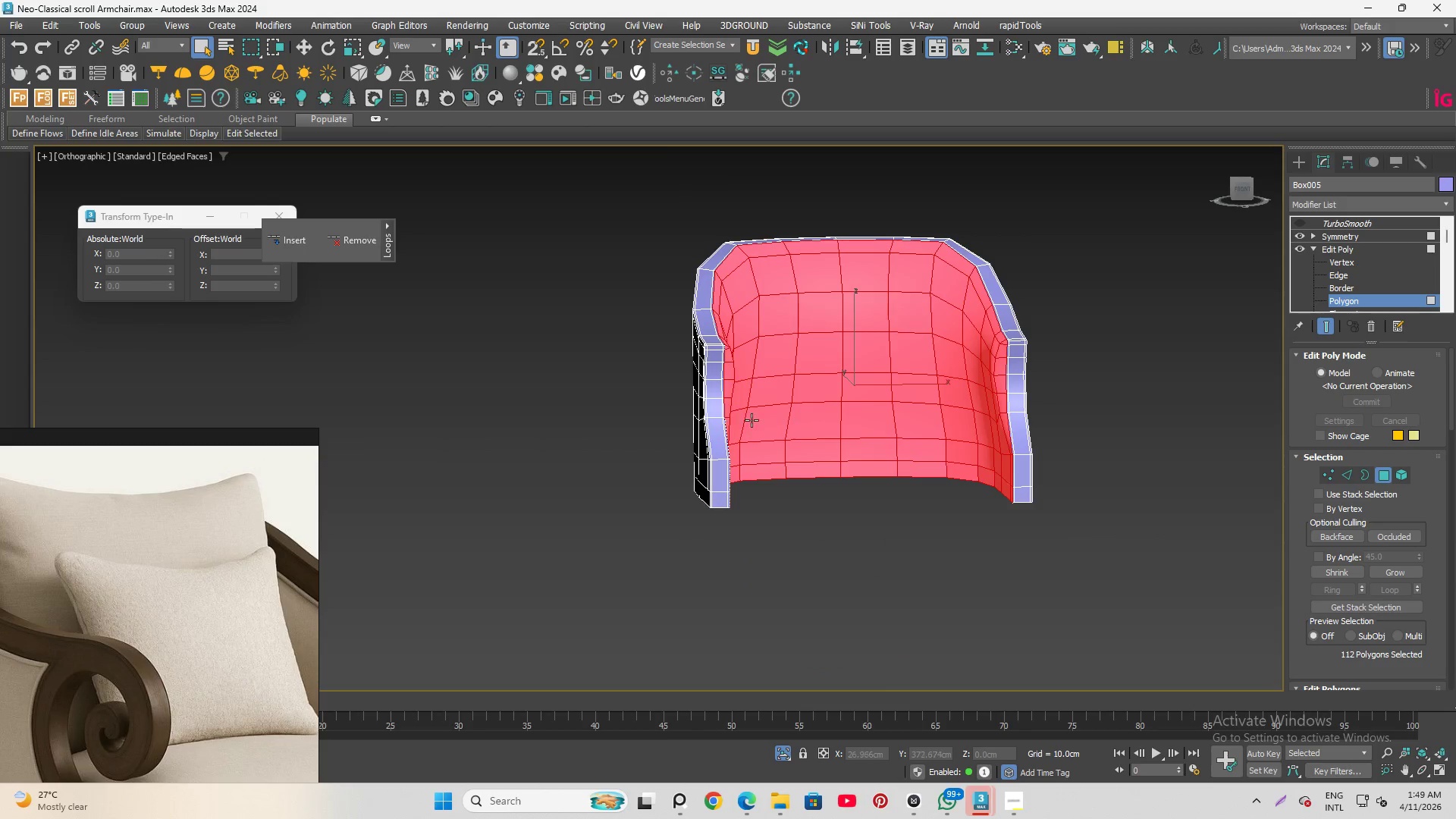 
hold_key(key=AltLeft, duration=1.39)
 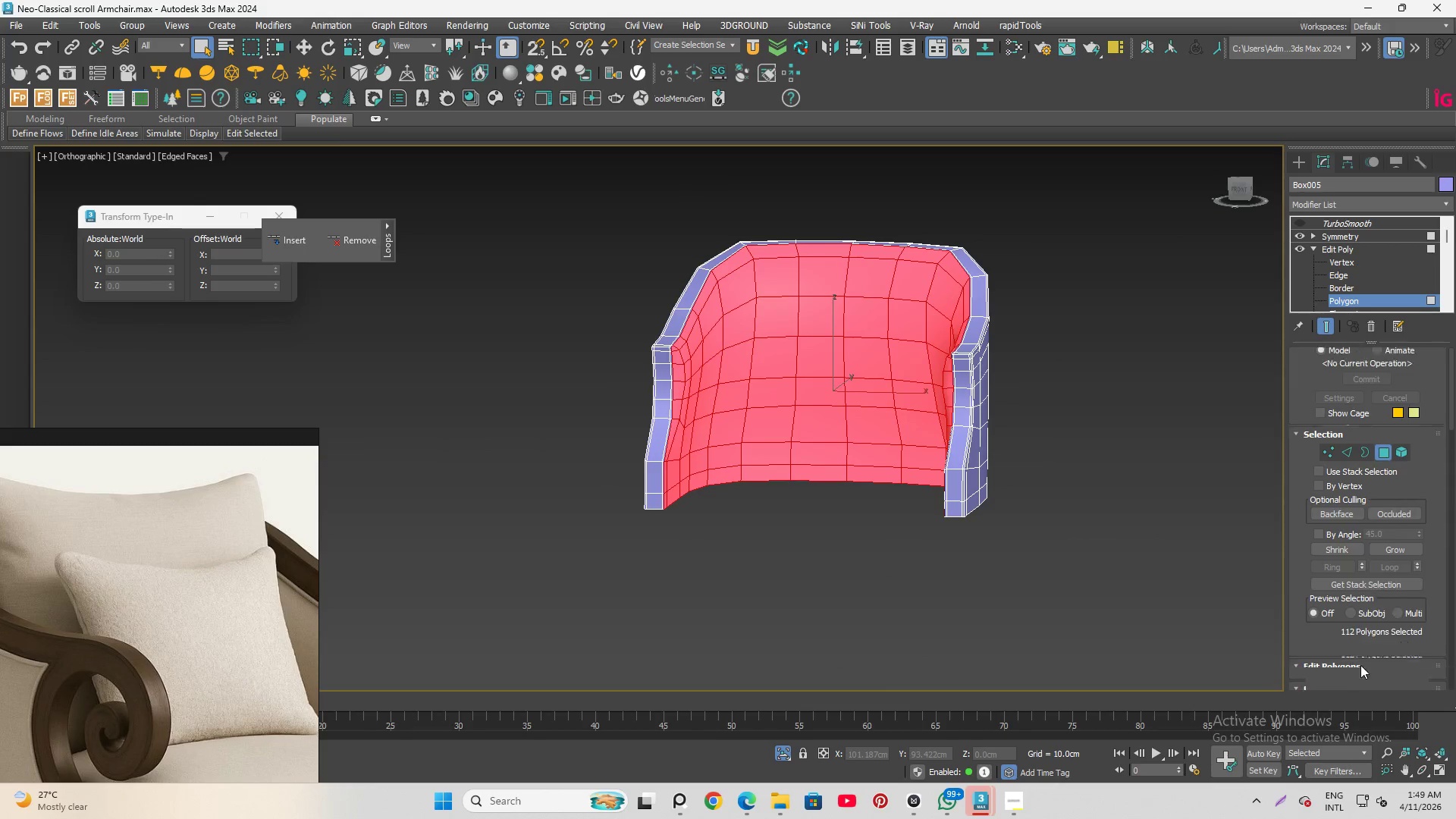 
scroll: coordinate [1354, 663], scroll_direction: down, amount: 5.0
 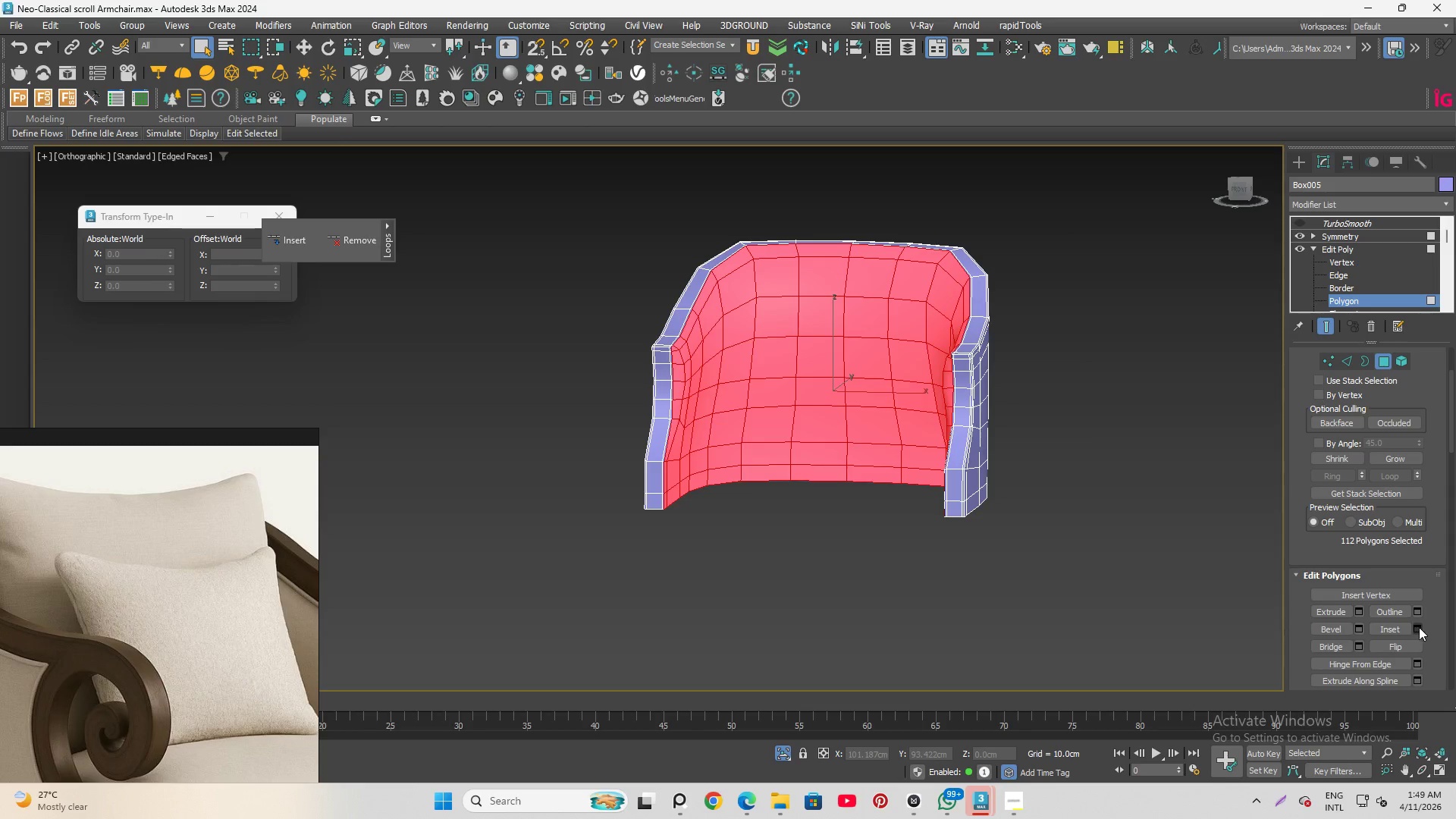 
left_click([1419, 627])
 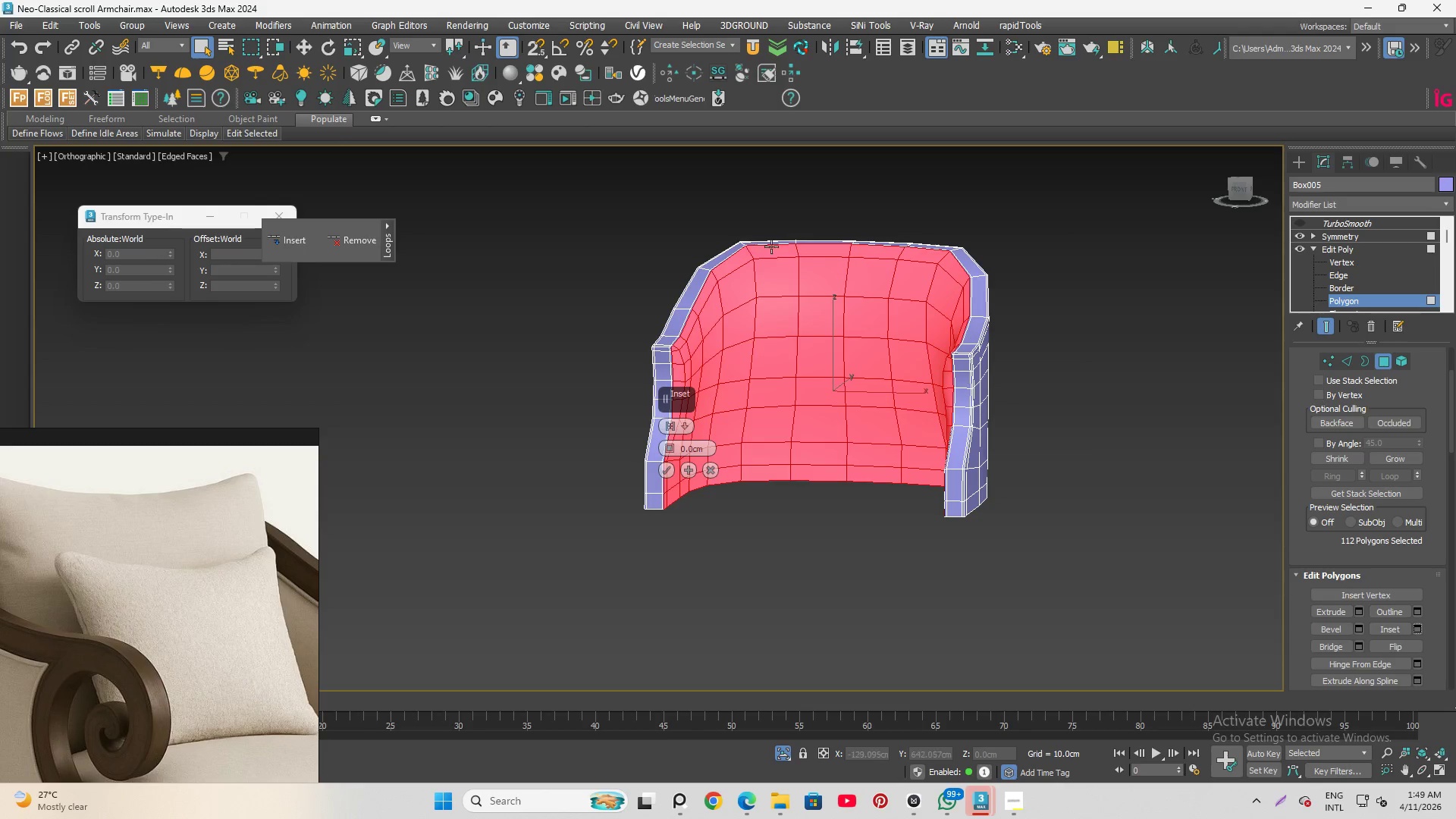 
scroll: coordinate [780, 253], scroll_direction: up, amount: 4.0
 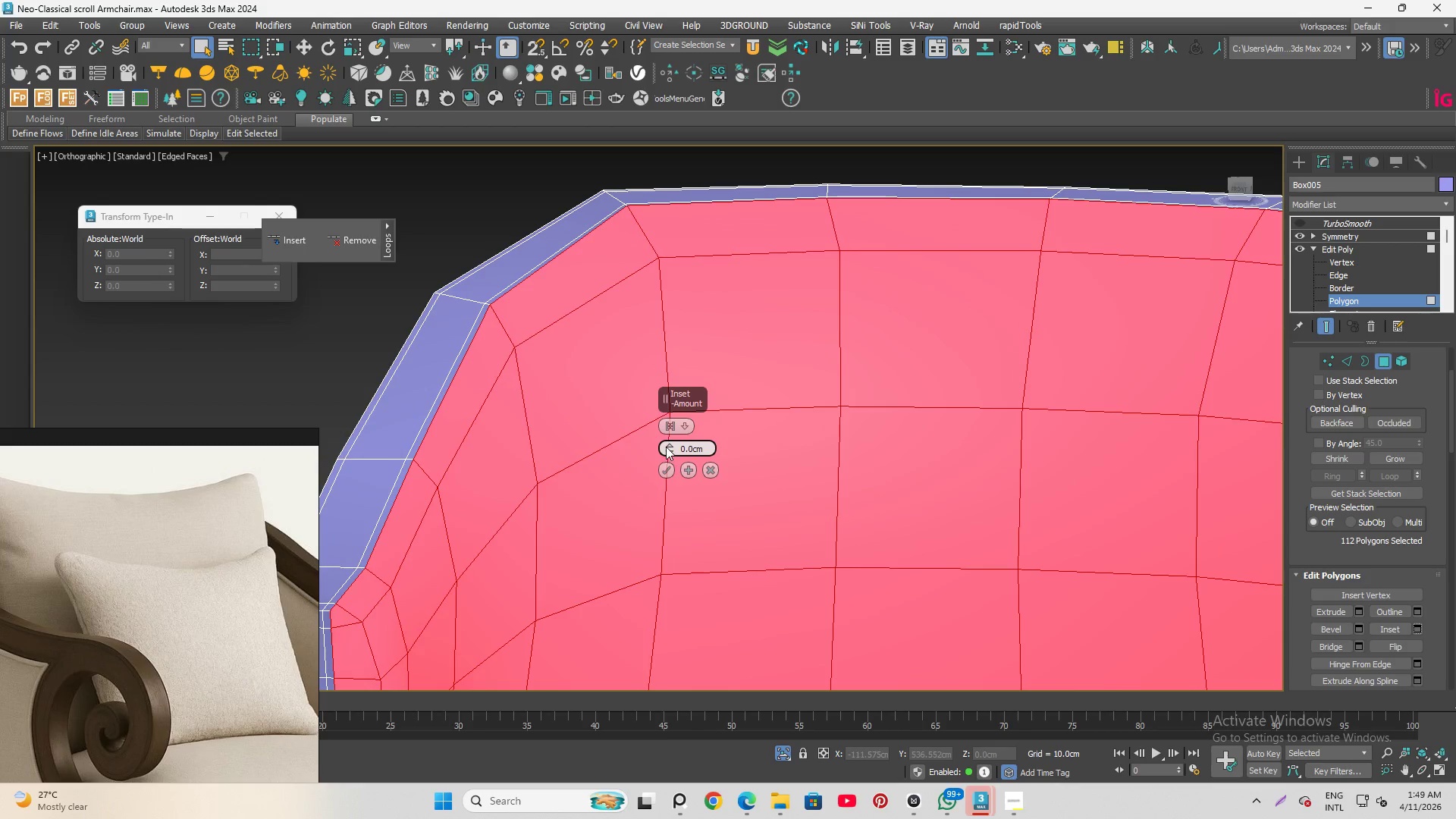 
left_click_drag(start_coordinate=[666, 443], to_coordinate=[664, 432])
 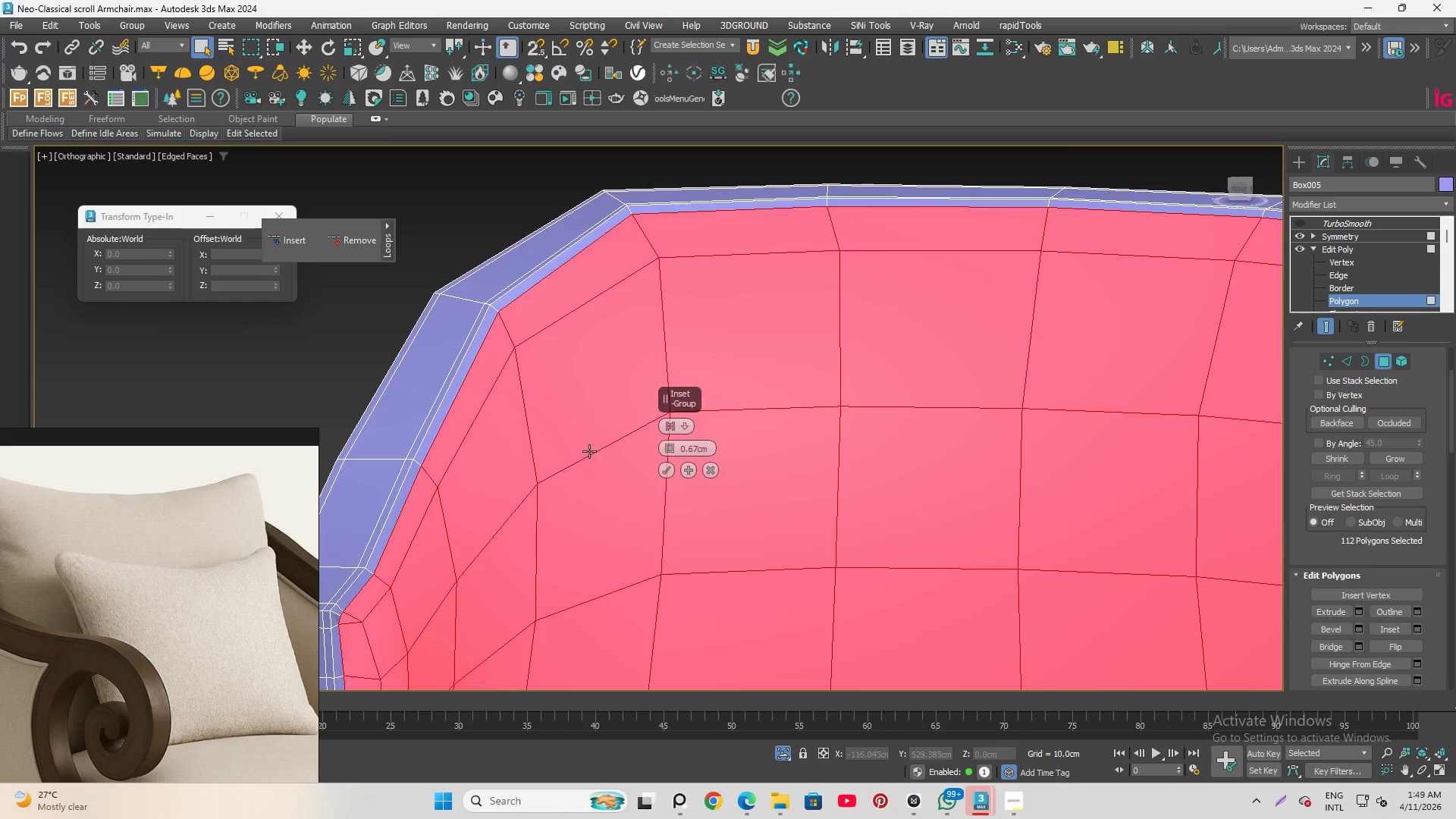 
hold_key(key=AltLeft, duration=0.31)
 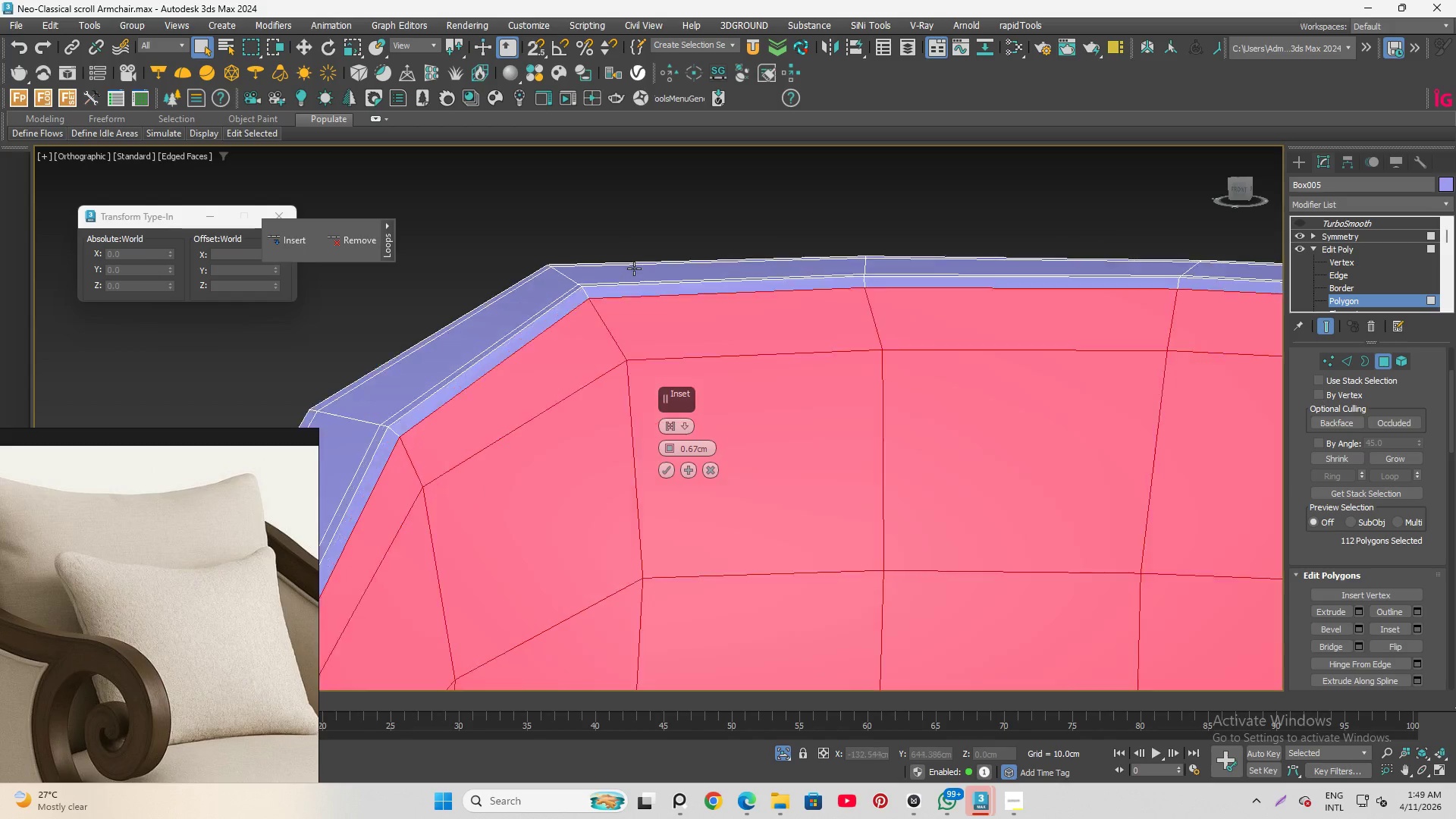 
scroll: coordinate [589, 451], scroll_direction: down, amount: 1.0
 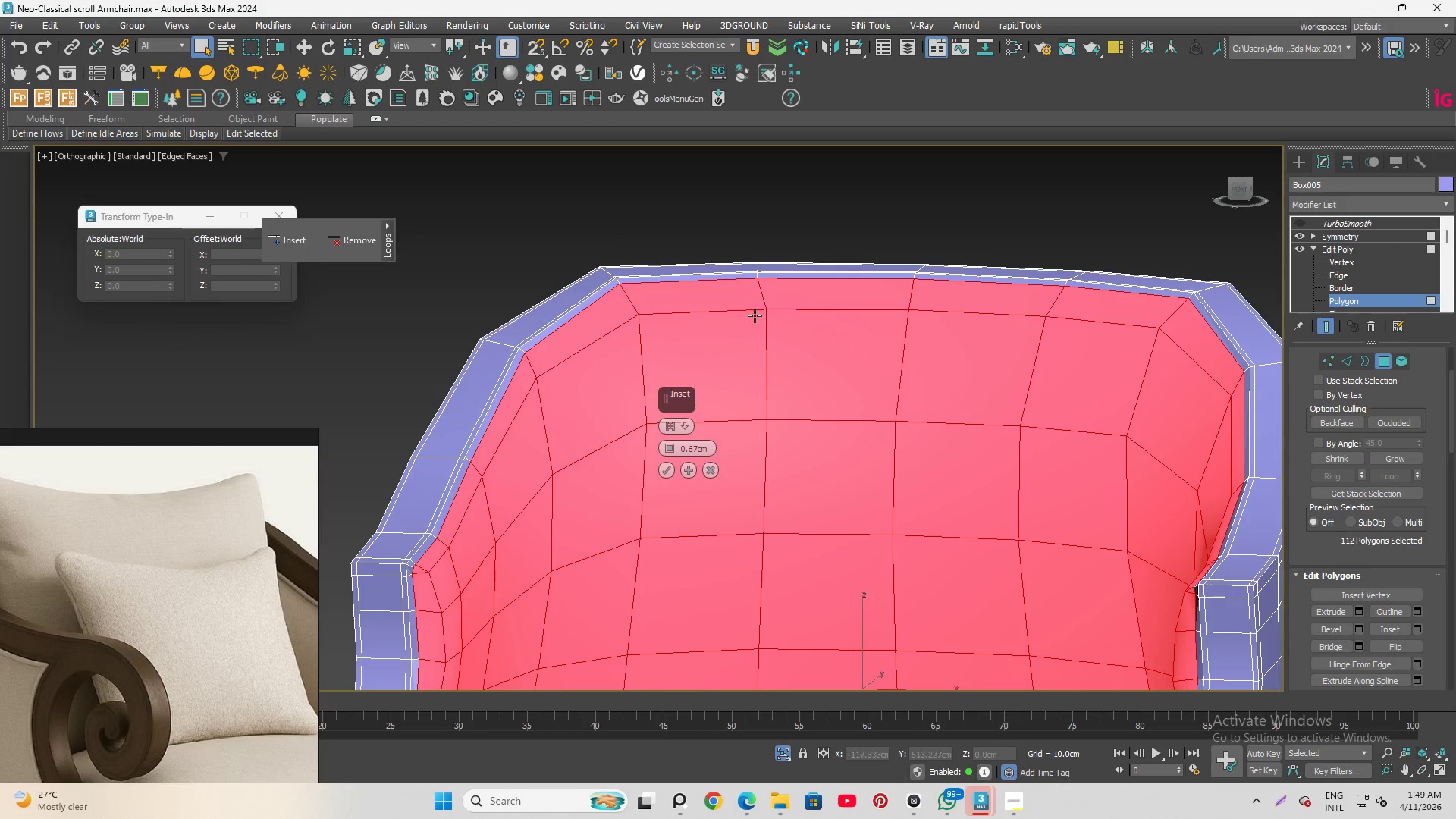 
hold_key(key=AltLeft, duration=1.53)
 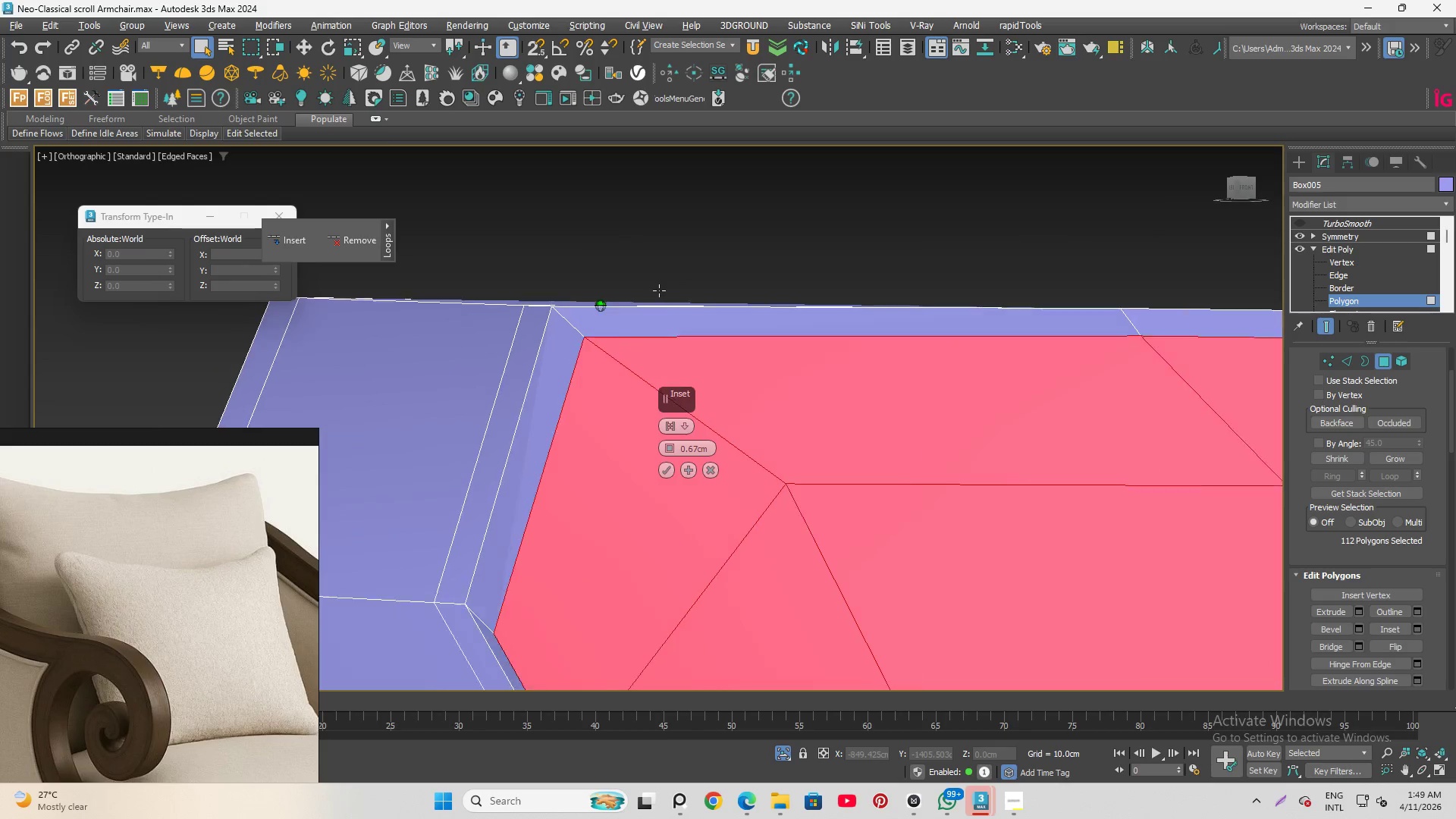 
scroll: coordinate [619, 271], scroll_direction: up, amount: 5.0
 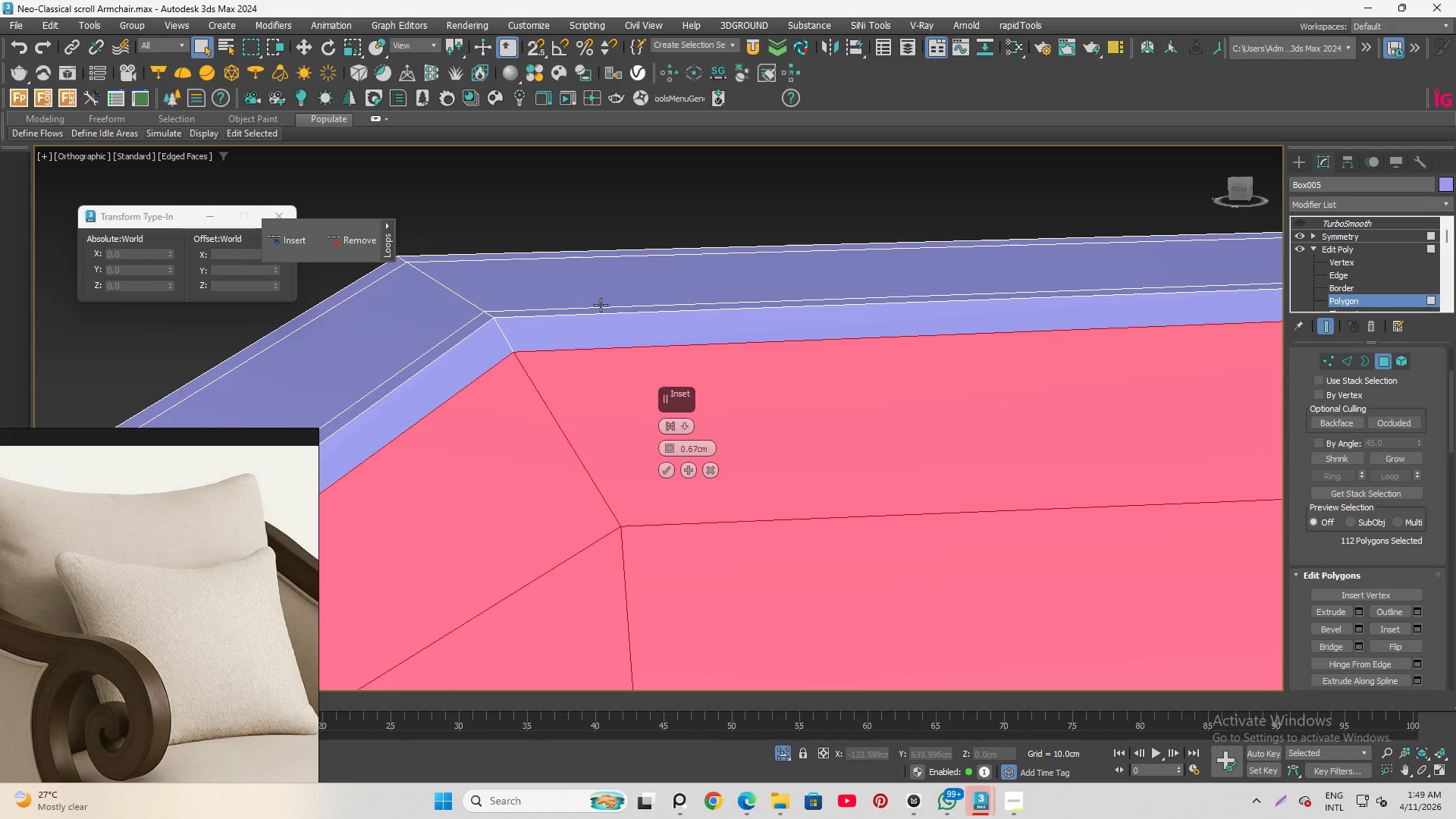 
hold_key(key=AltLeft, duration=0.81)
 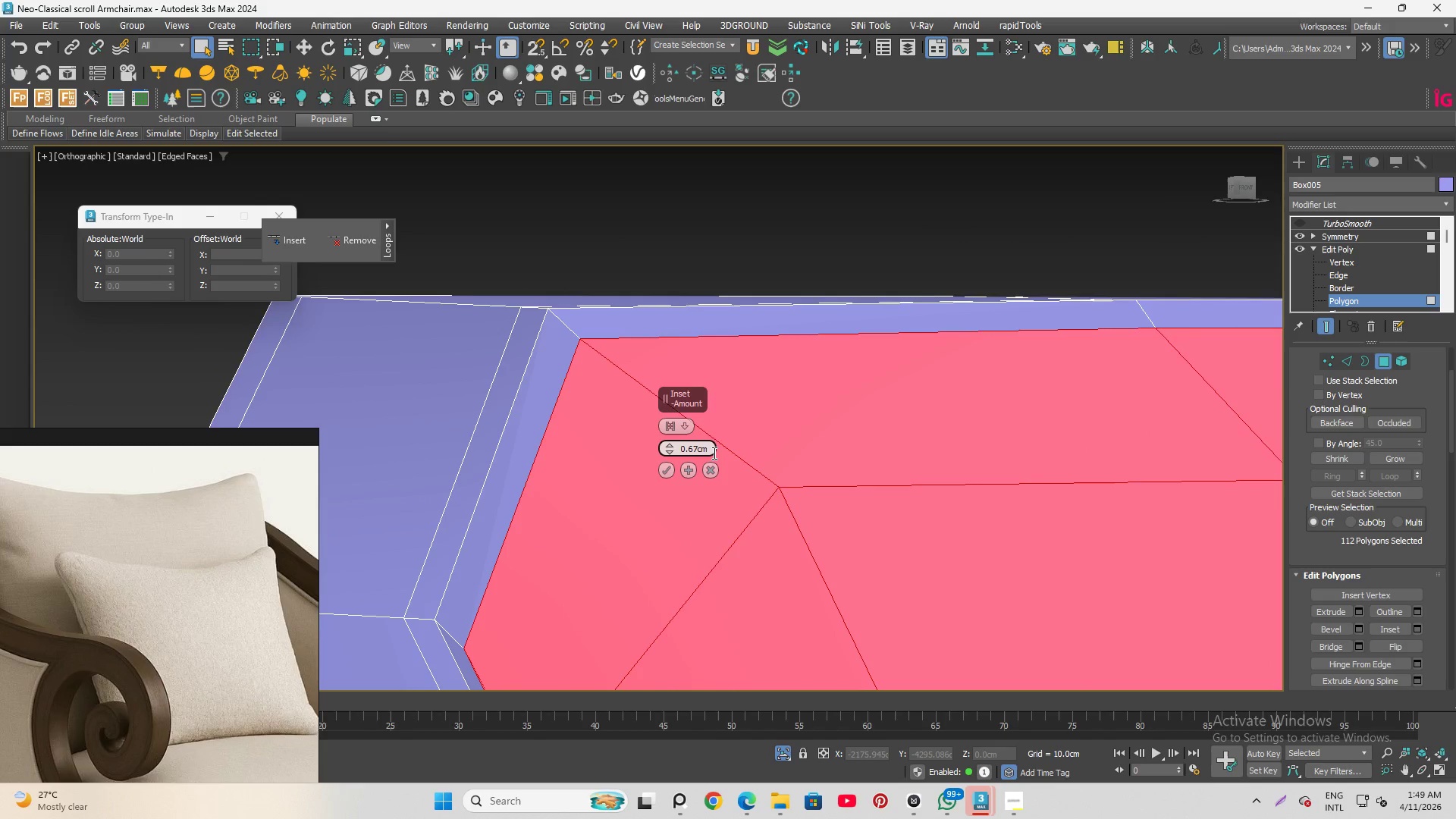 
left_click_drag(start_coordinate=[713, 451], to_coordinate=[689, 450])
 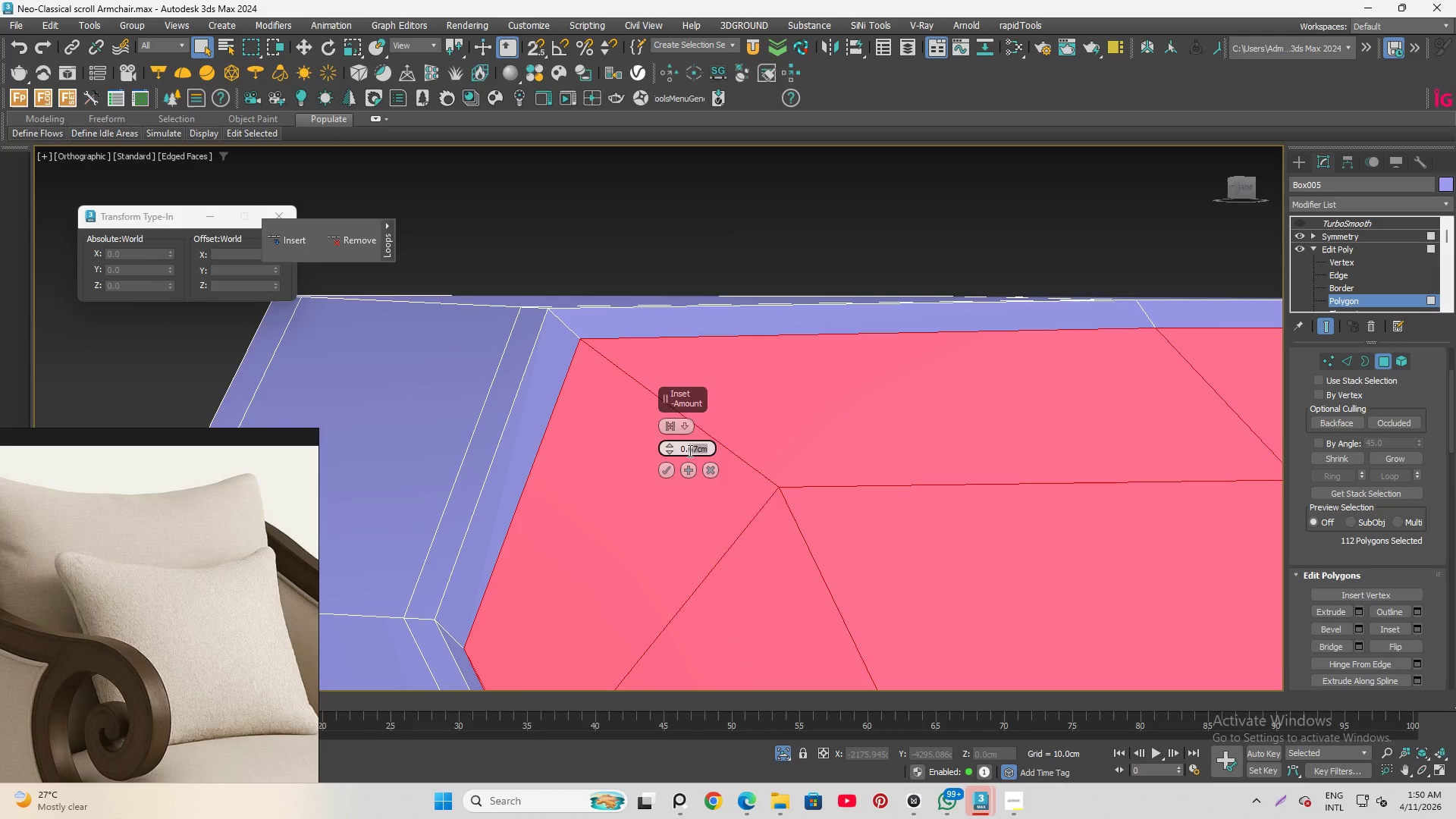 
type(35)
 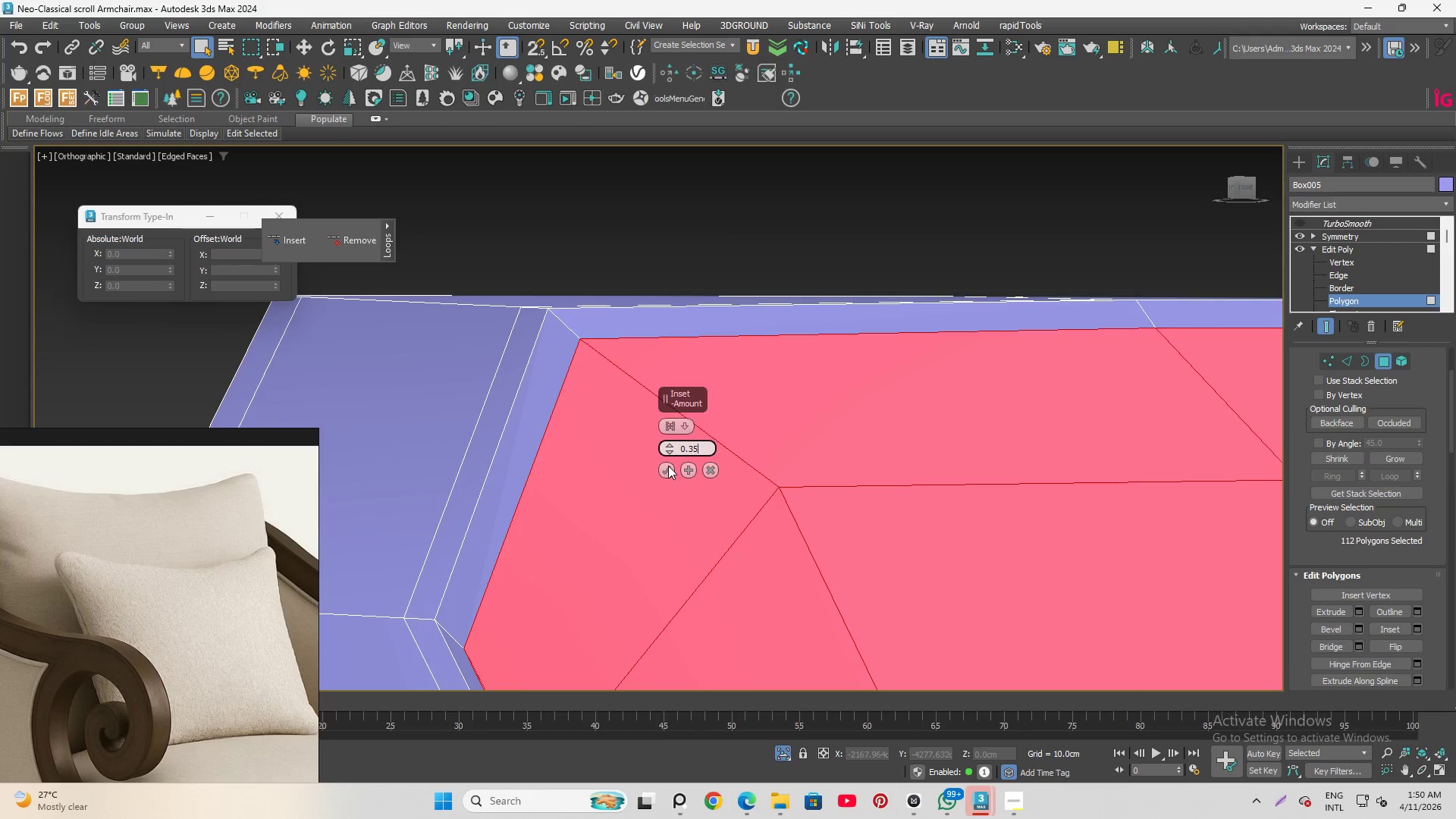 
key(Enter)
 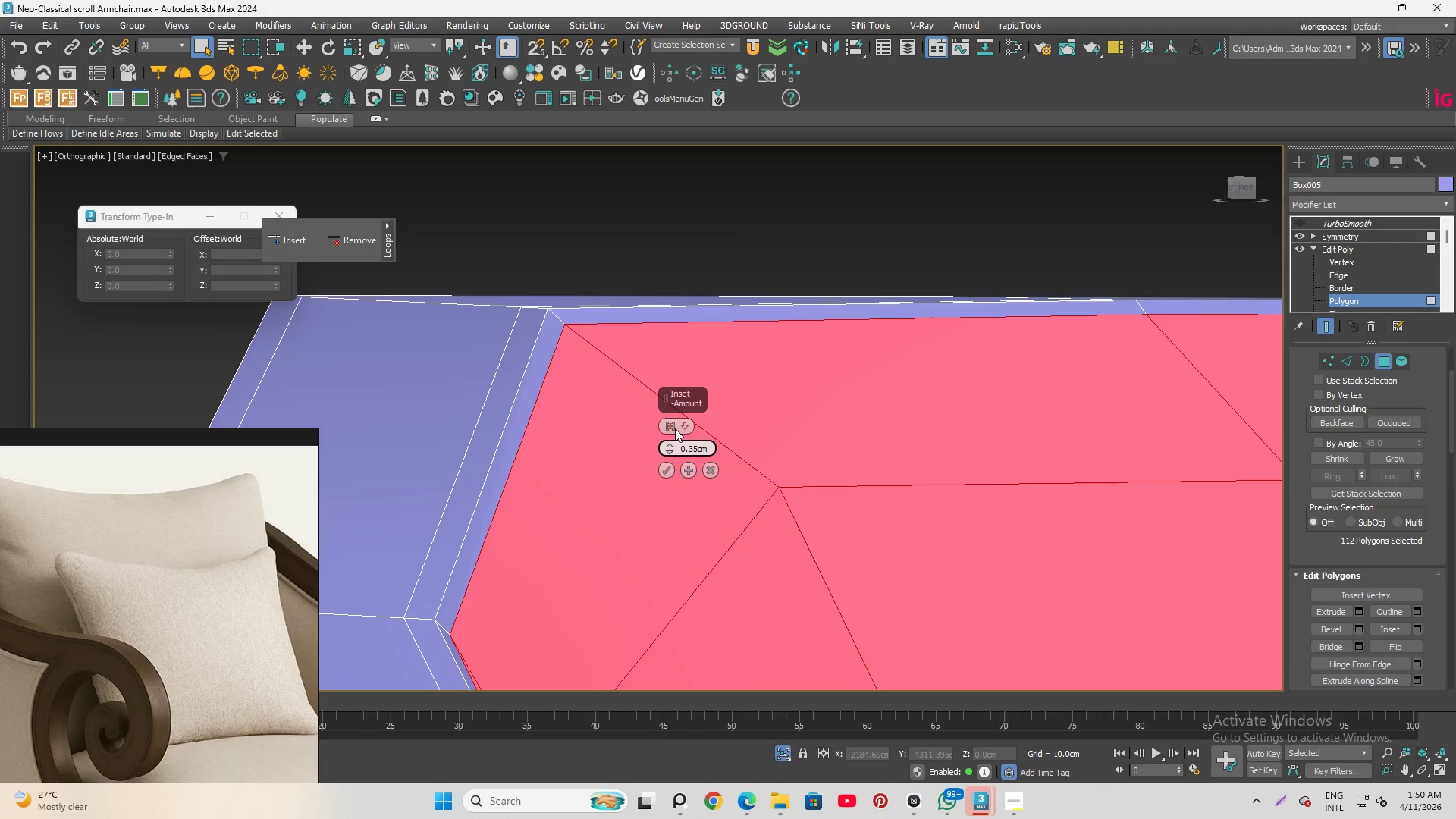 
left_click([674, 426])
 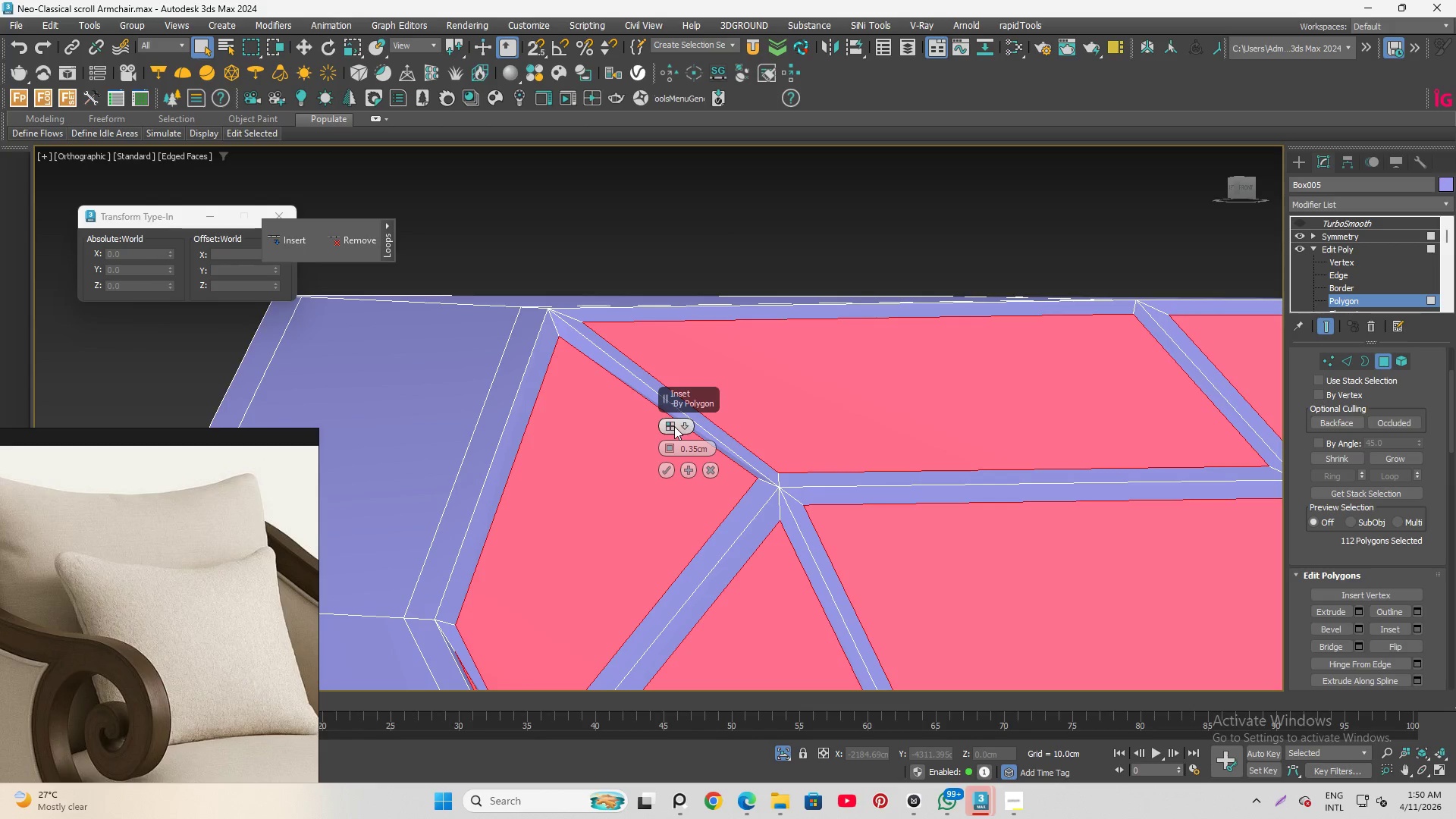 
left_click([674, 426])
 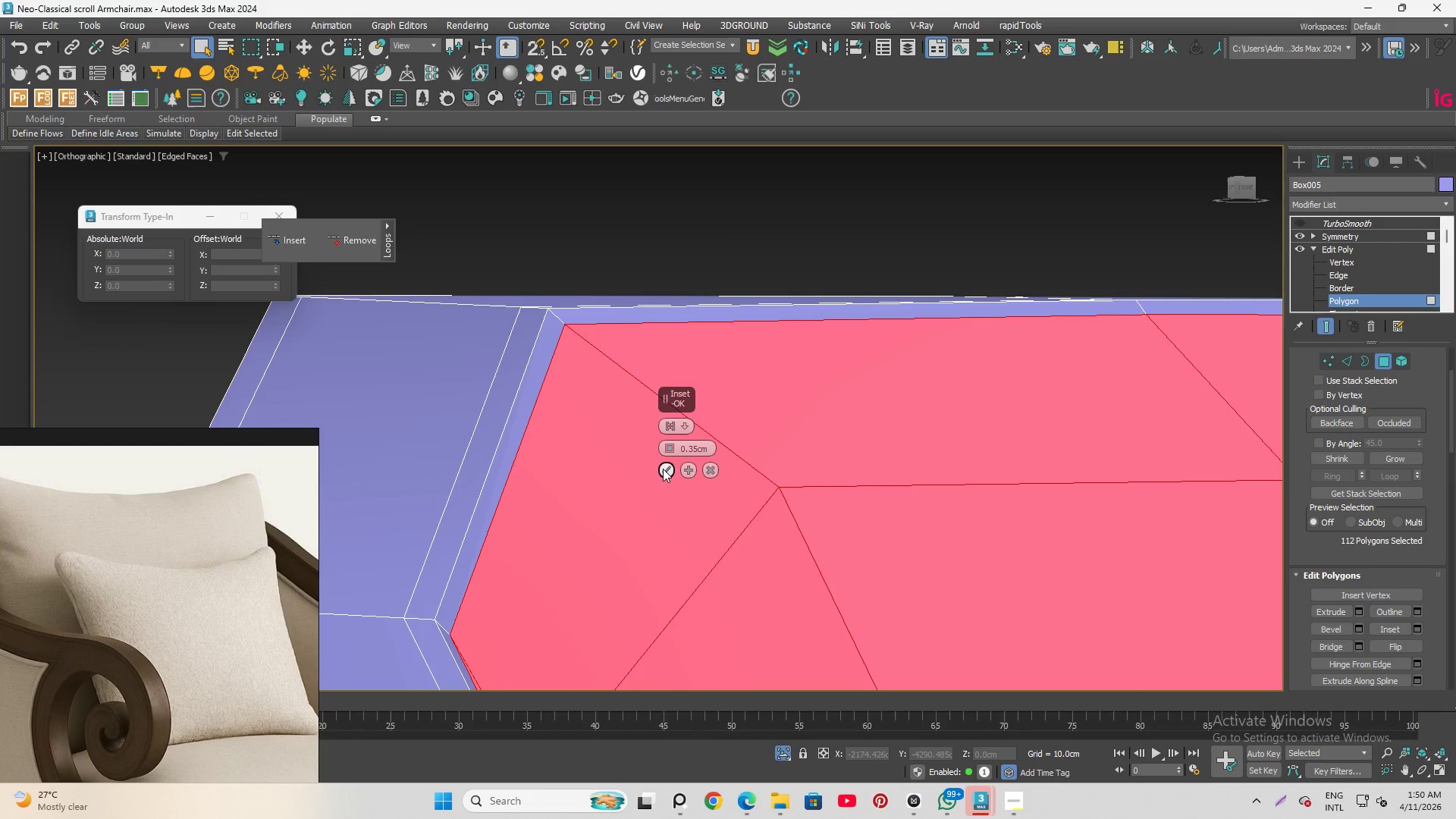 
left_click([663, 469])
 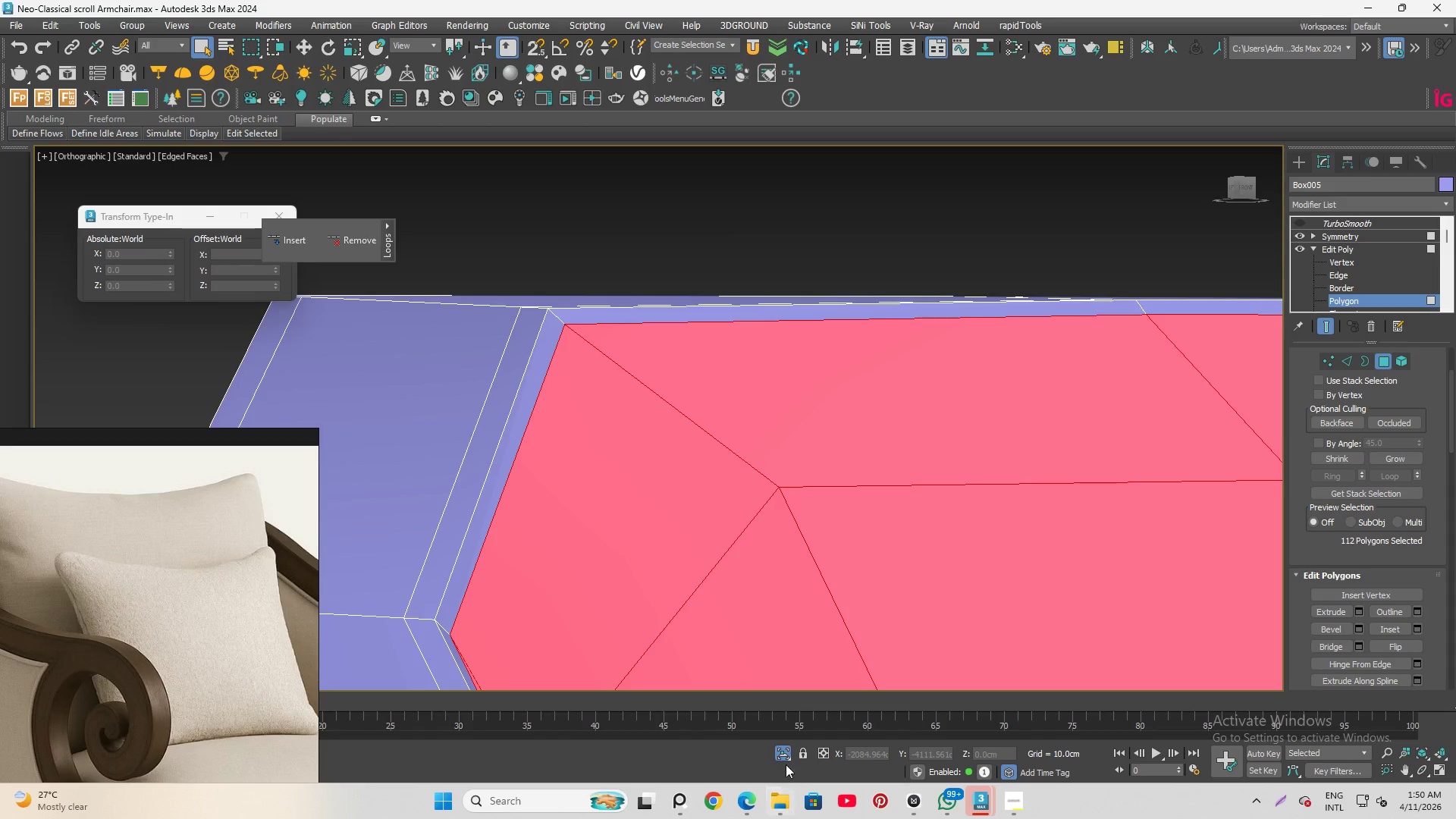 
left_click([786, 755])
 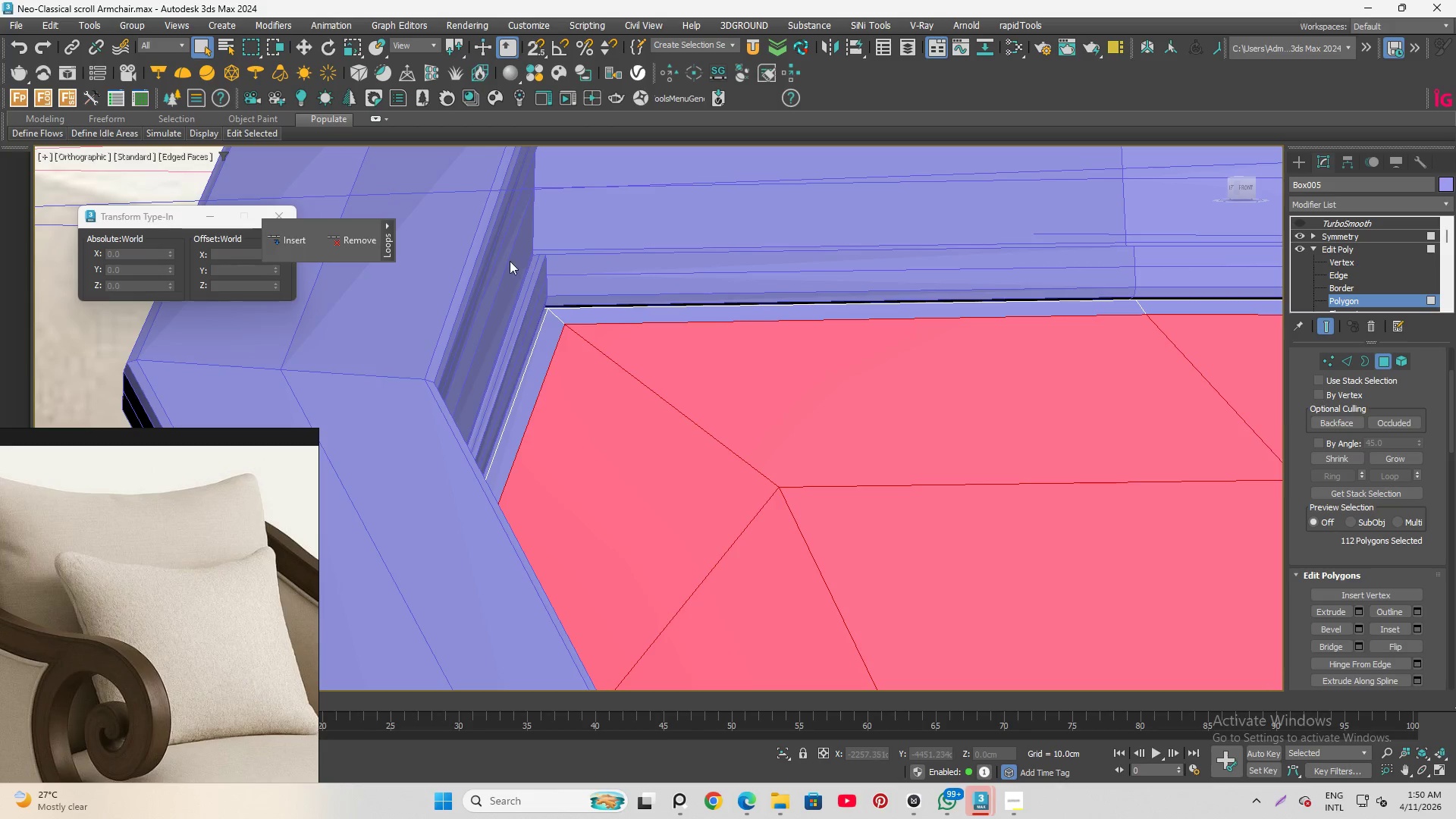 
scroll: coordinate [503, 265], scroll_direction: down, amount: 1.0
 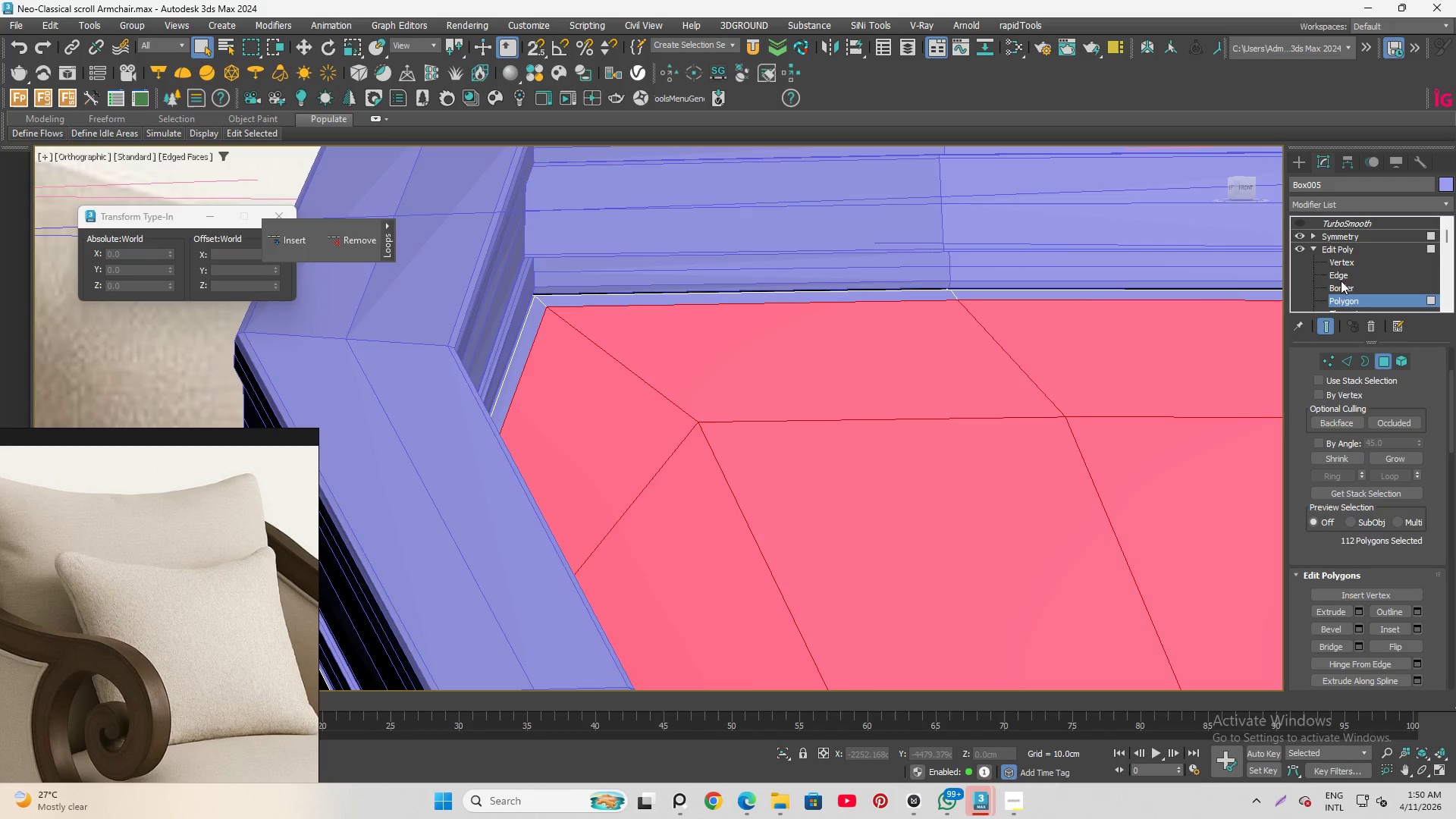 
left_click([1351, 300])
 